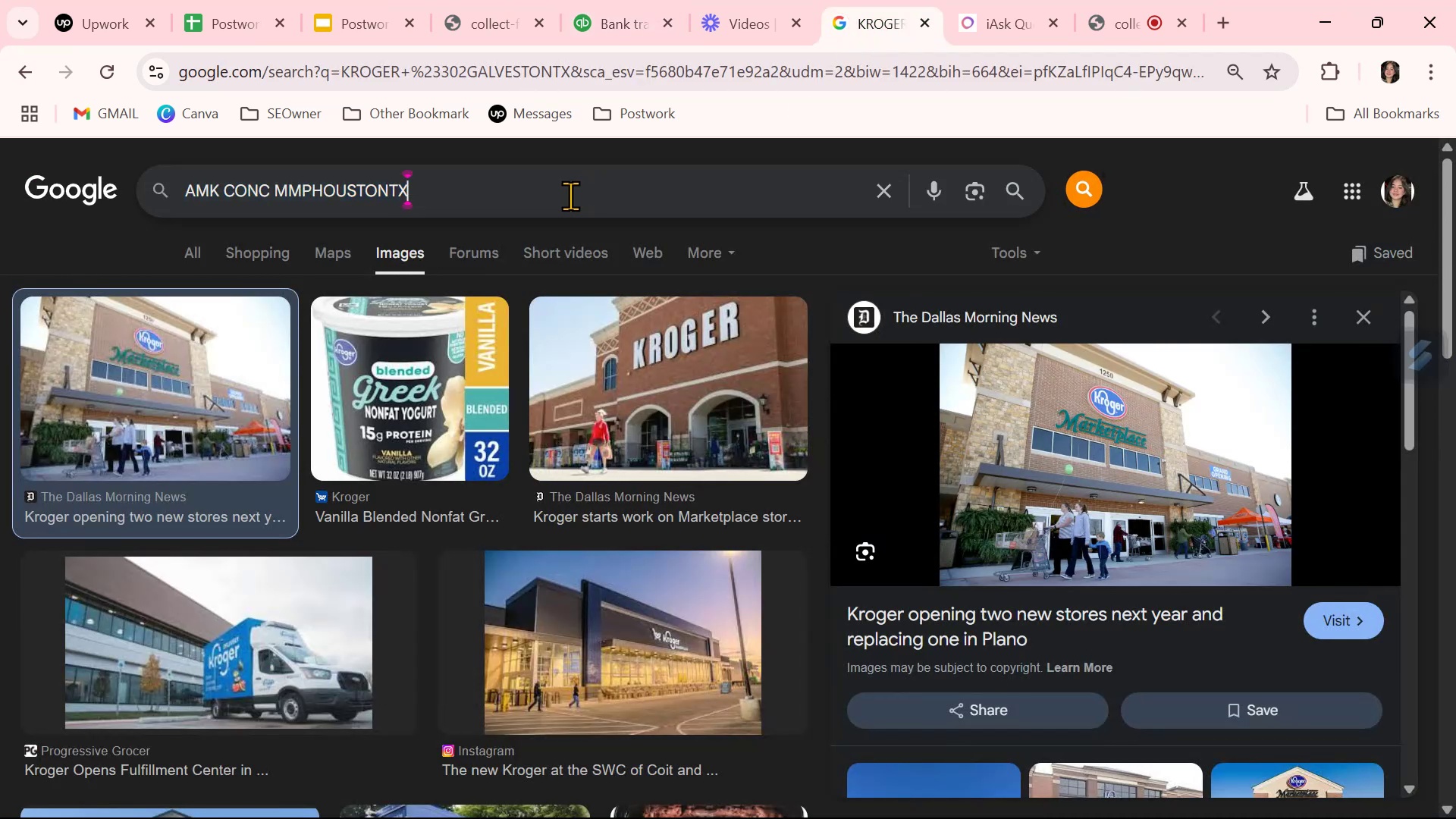 
key(NumpadEnter)
 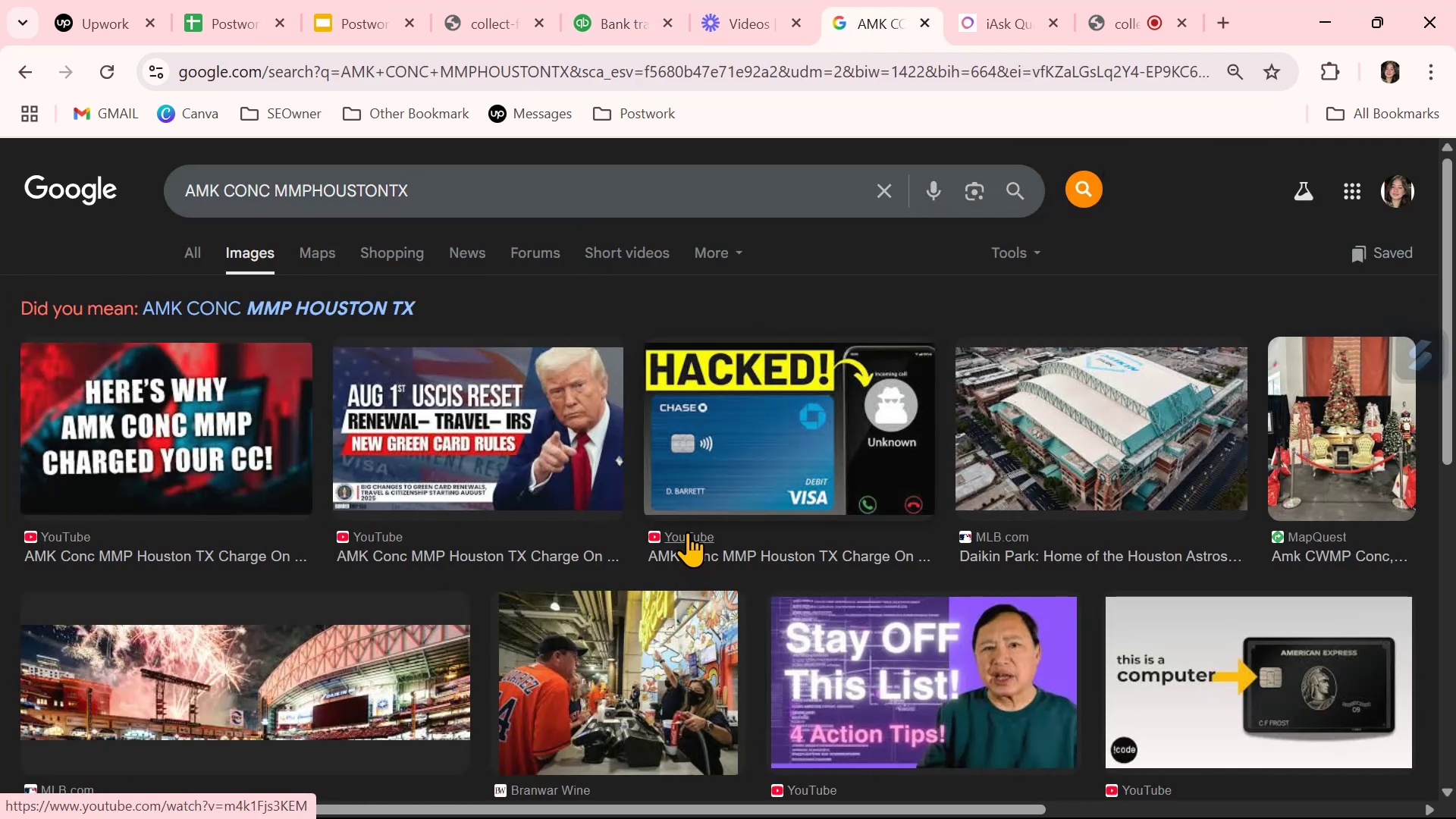 
wait(6.67)
 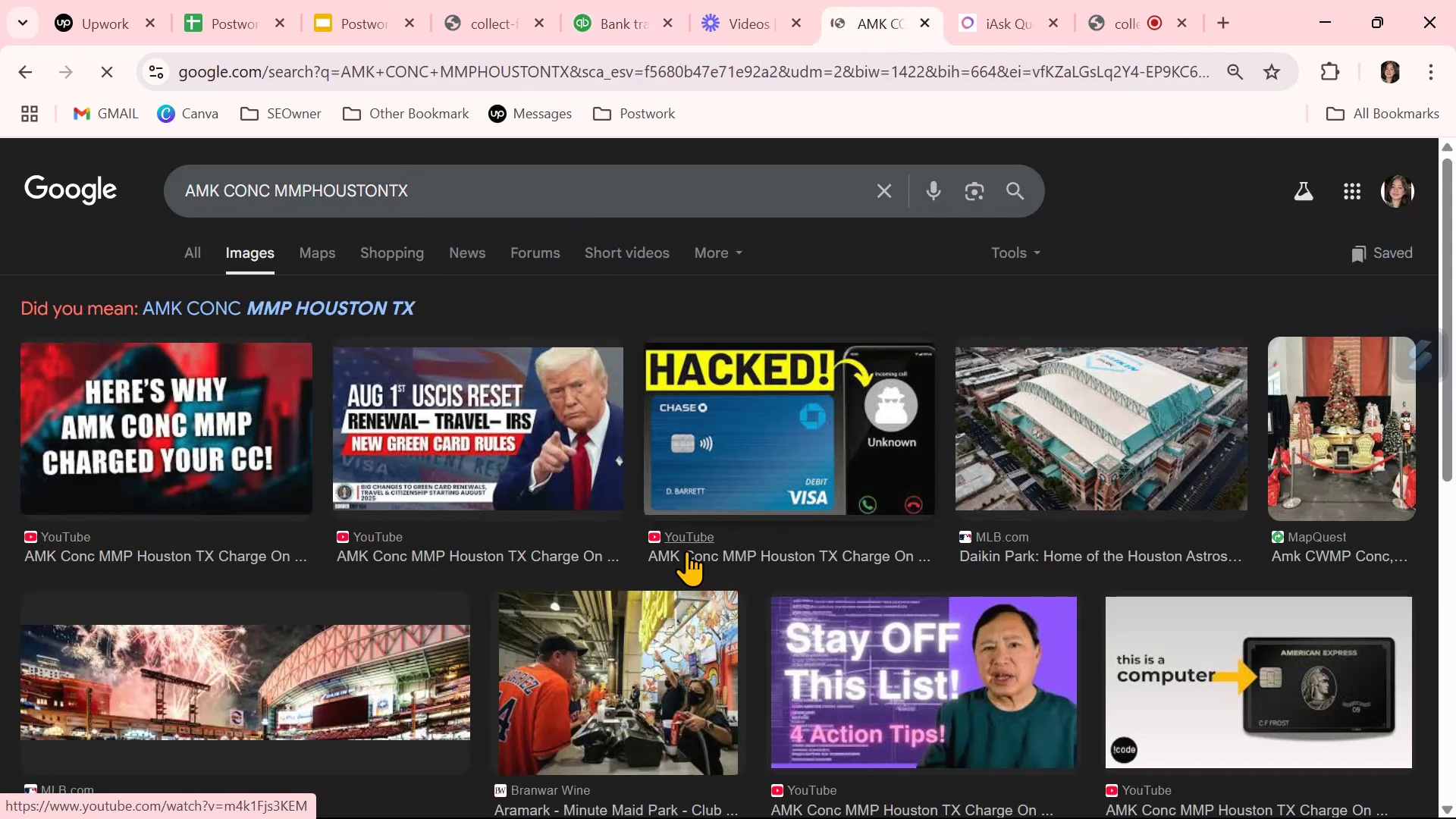 
left_click([645, 20])
 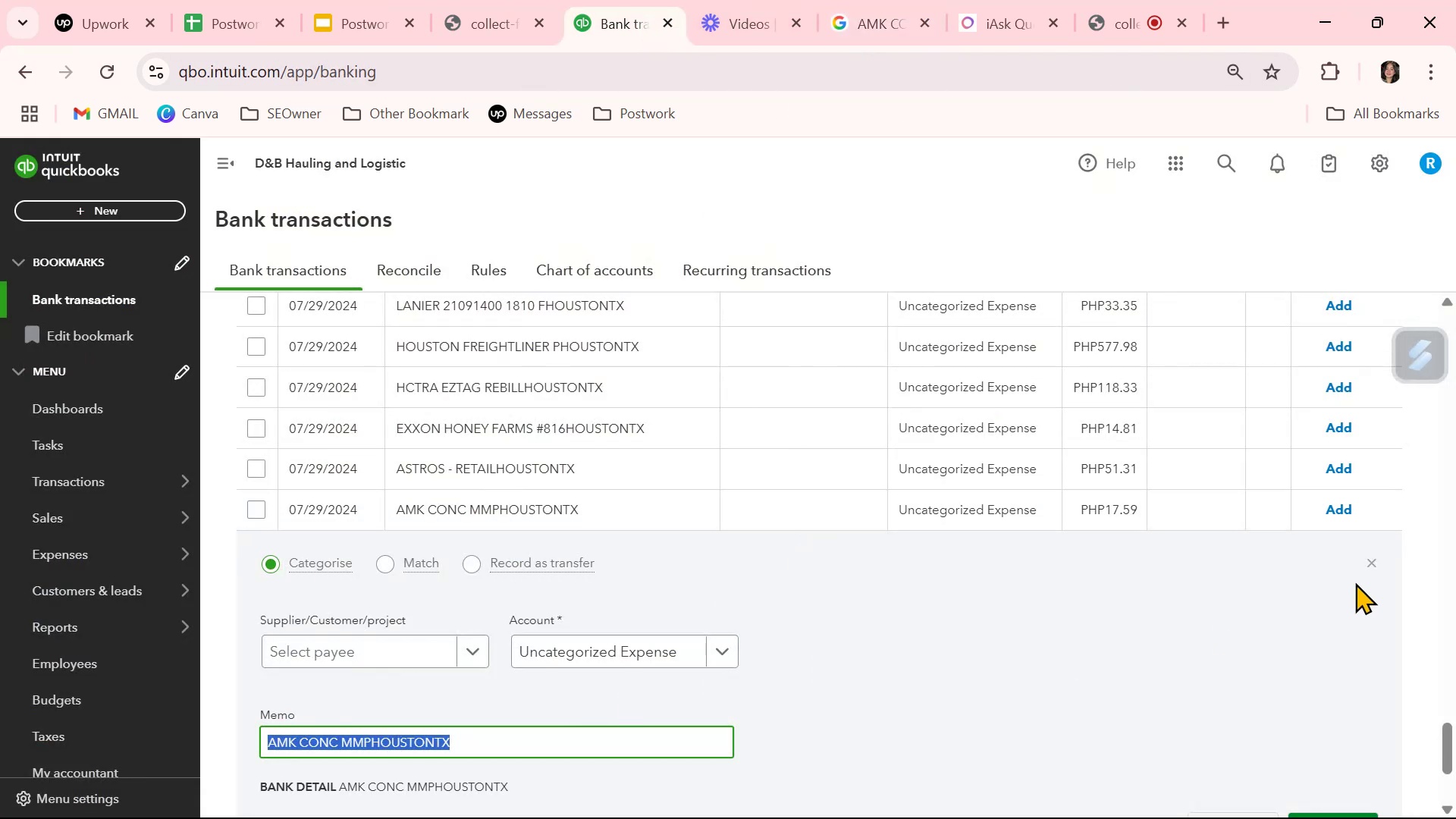 
left_click([1371, 563])
 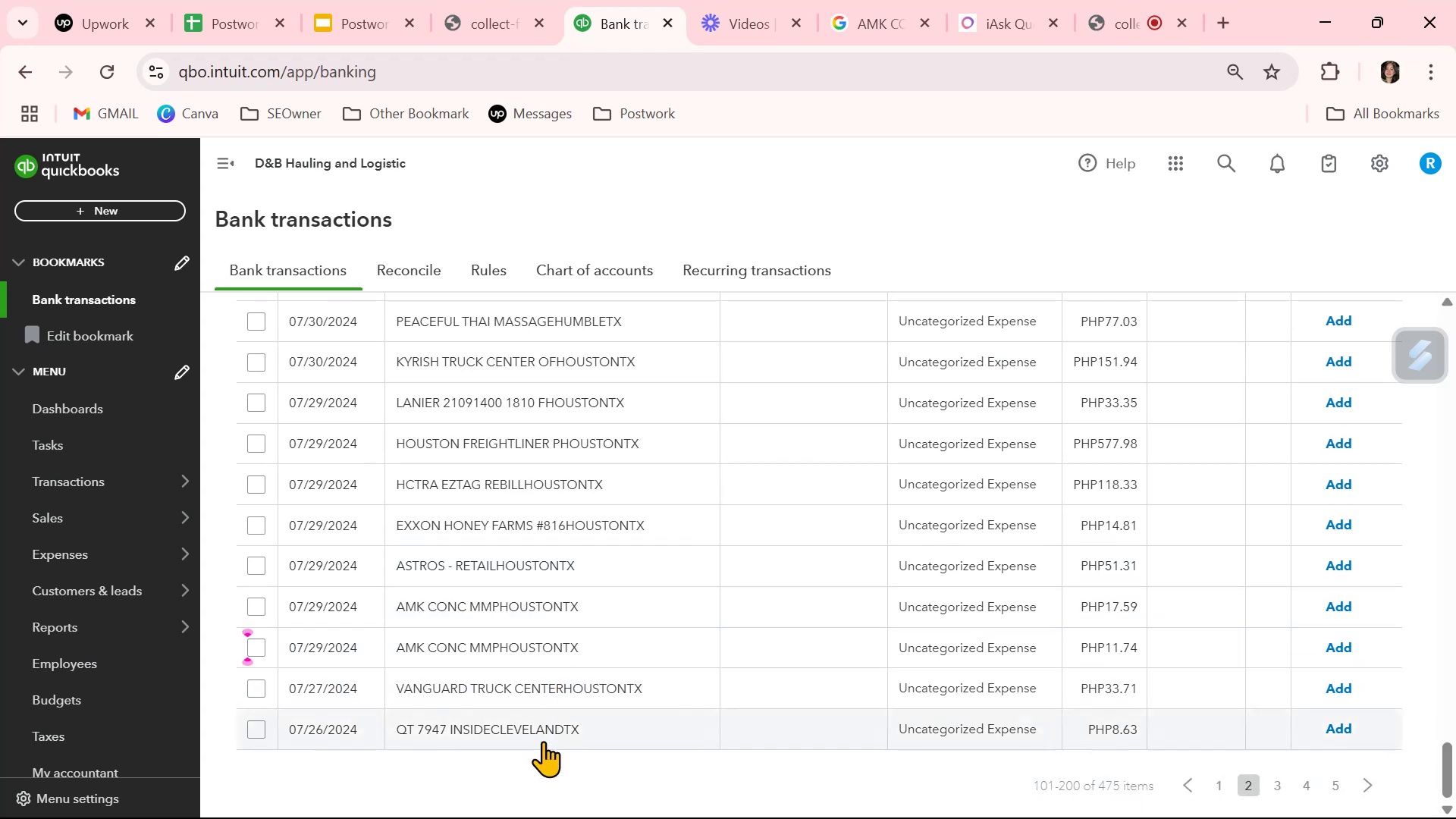 
scroll: coordinate [563, 724], scroll_direction: up, amount: 1.0
 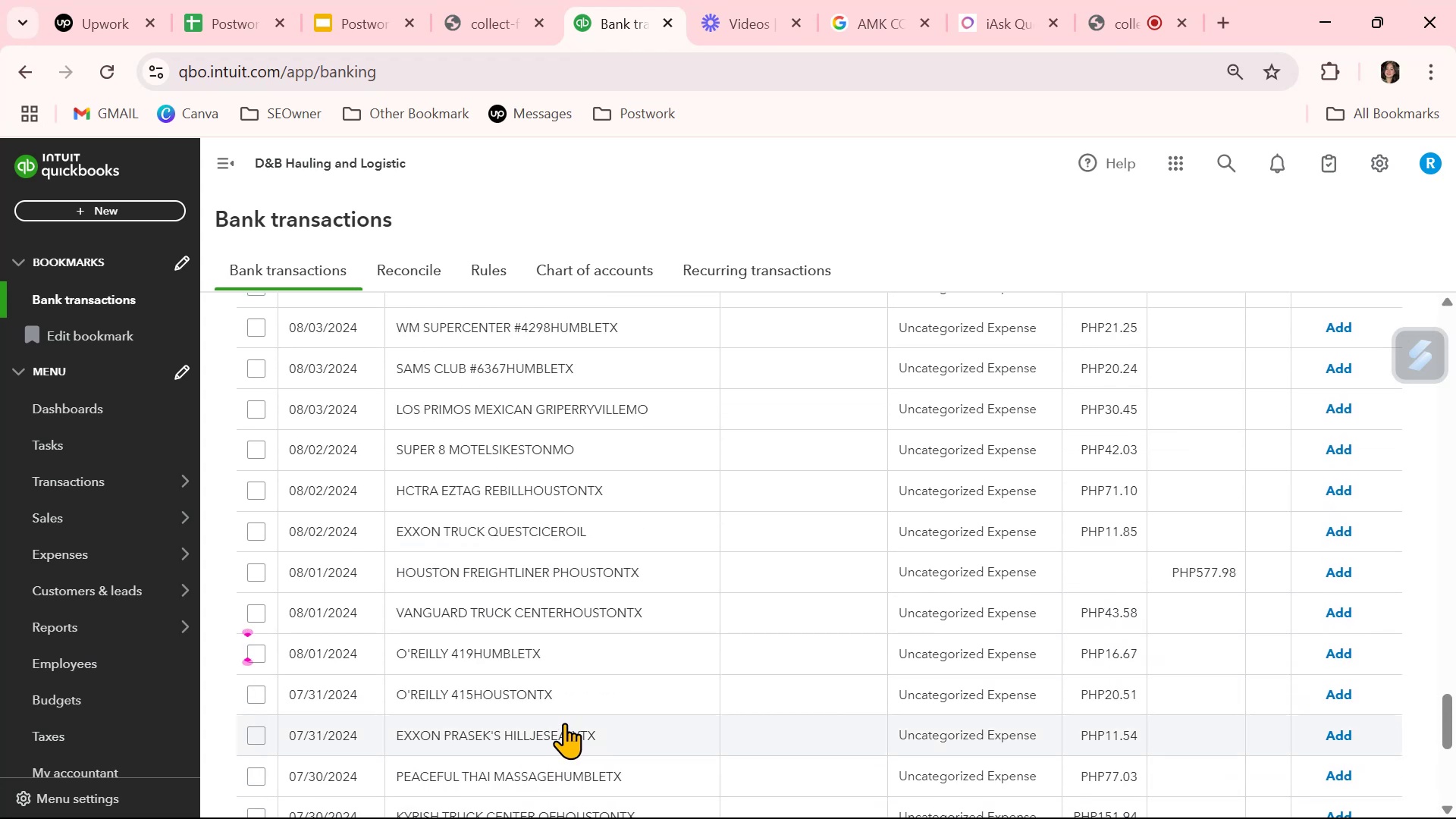 
wait(6.38)
 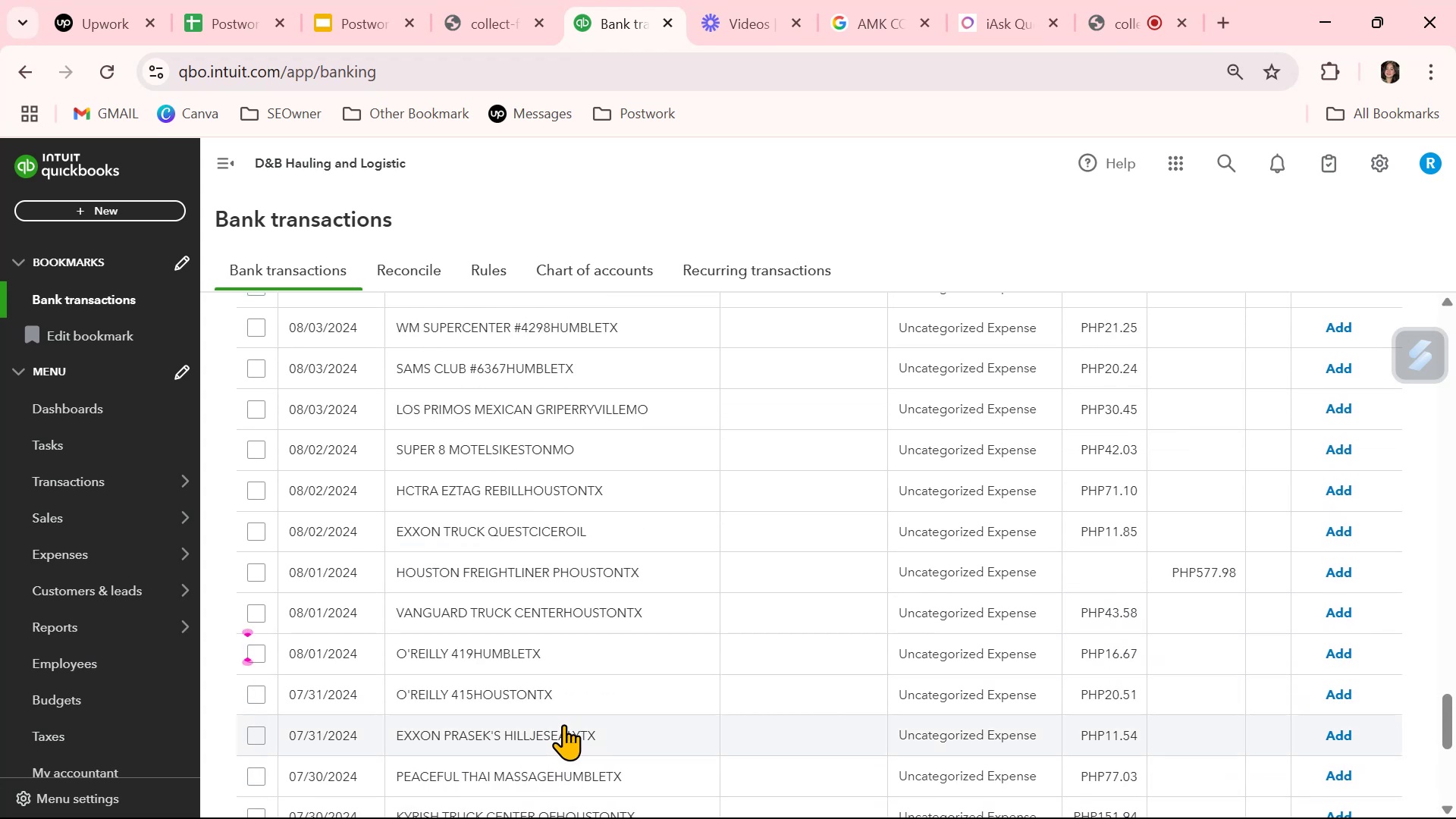 
left_click([601, 416])
 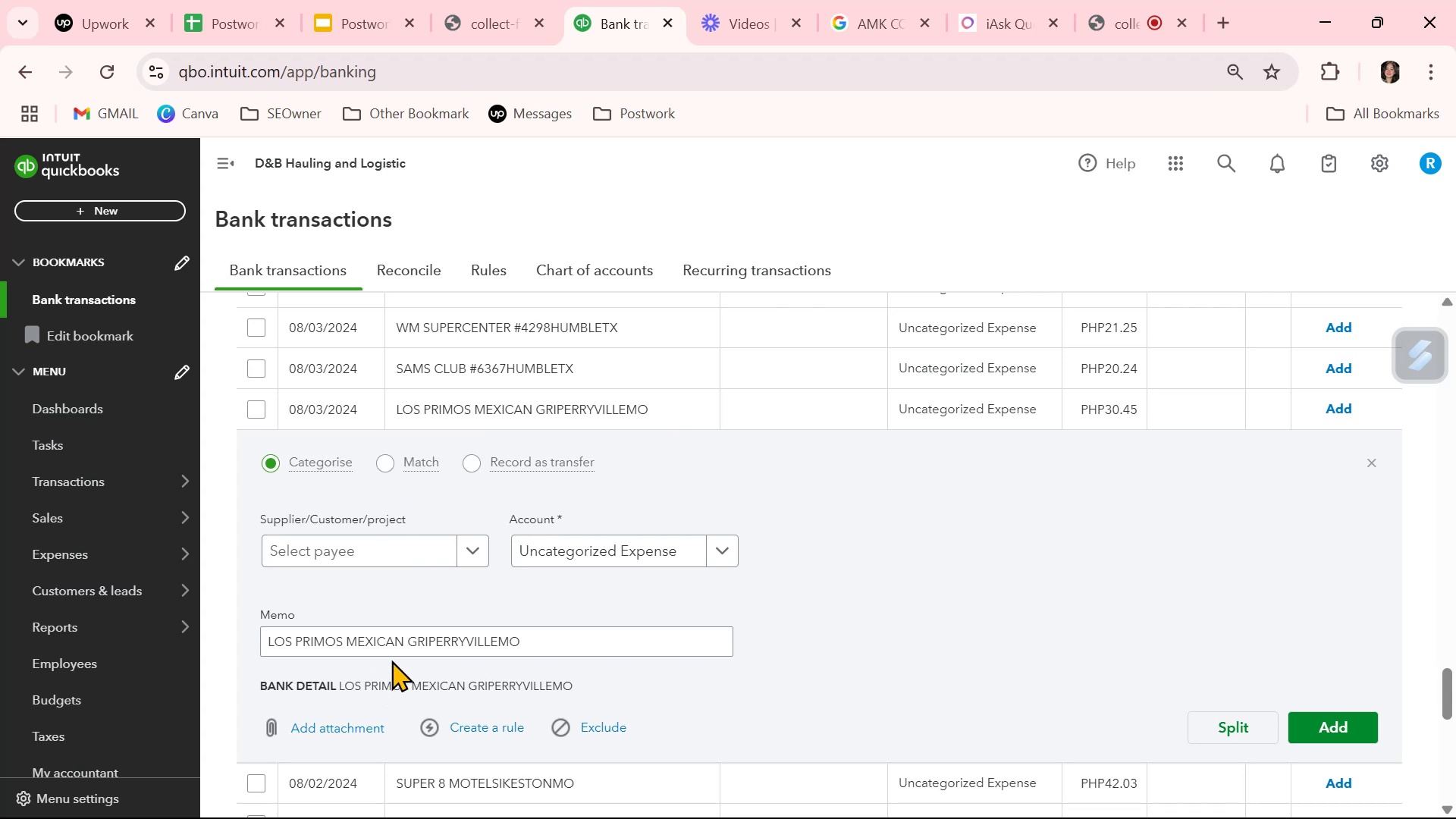 
double_click([396, 638])
 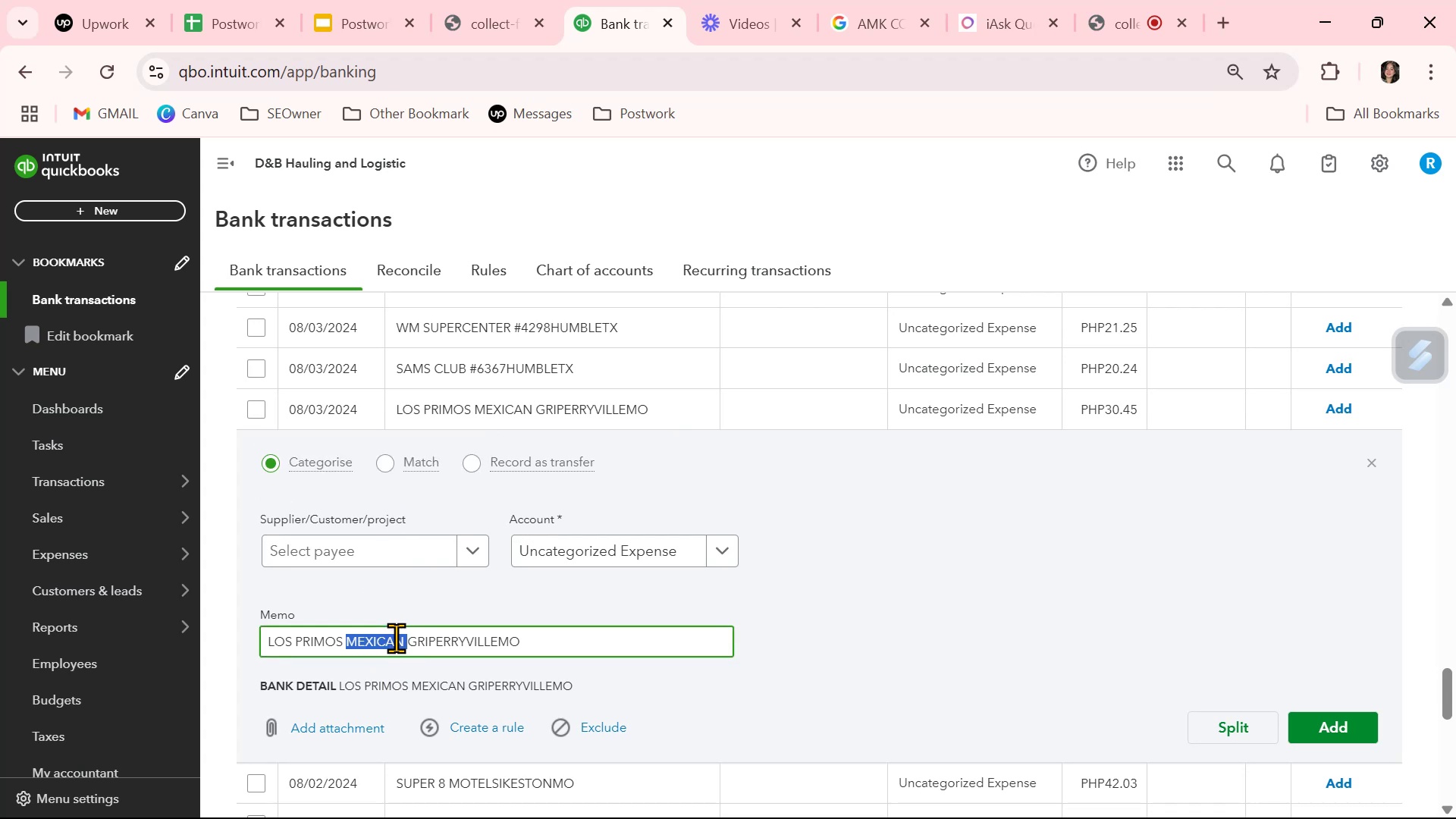 
triple_click([396, 638])
 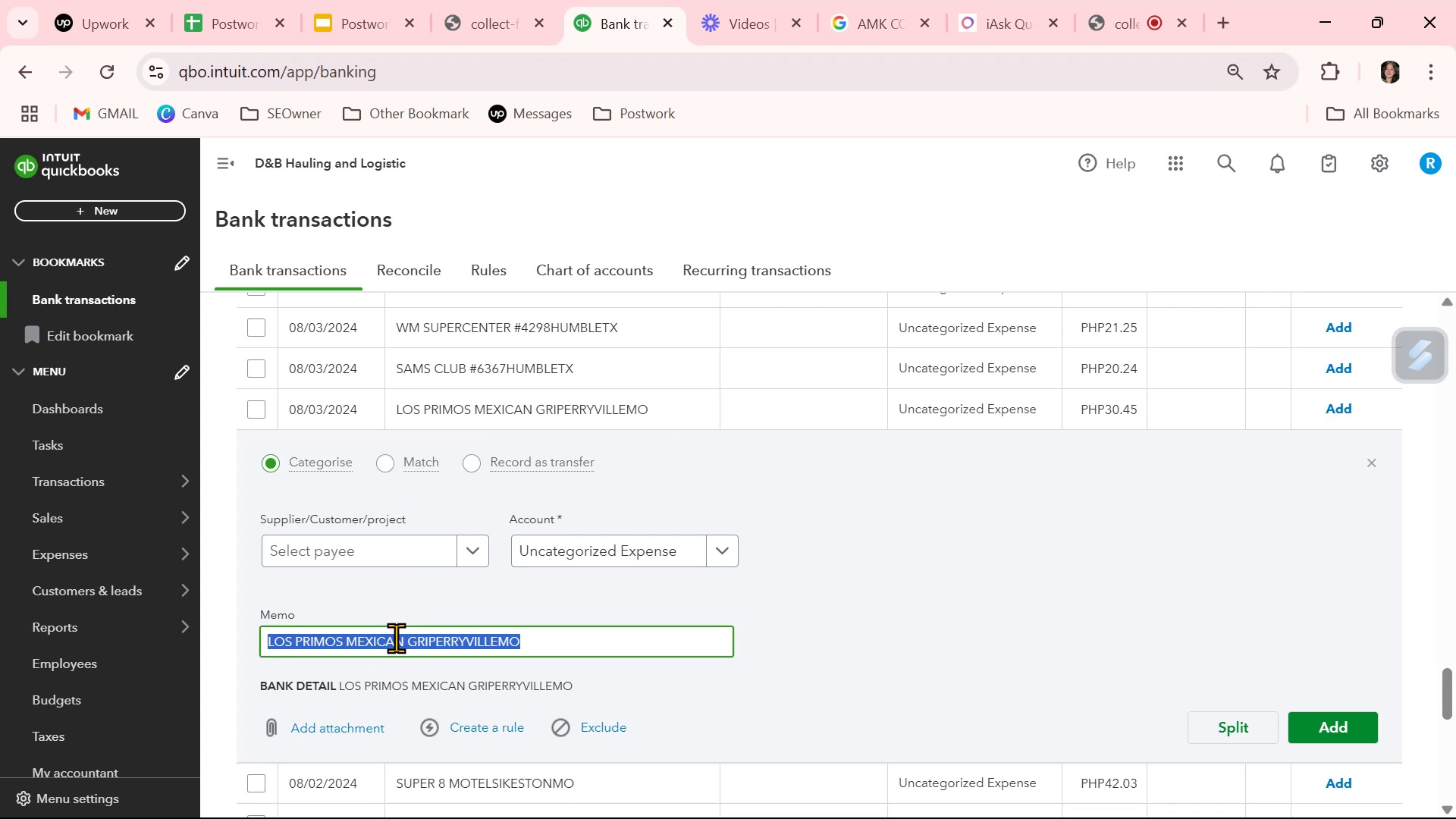 
key(Control+ControlLeft)
 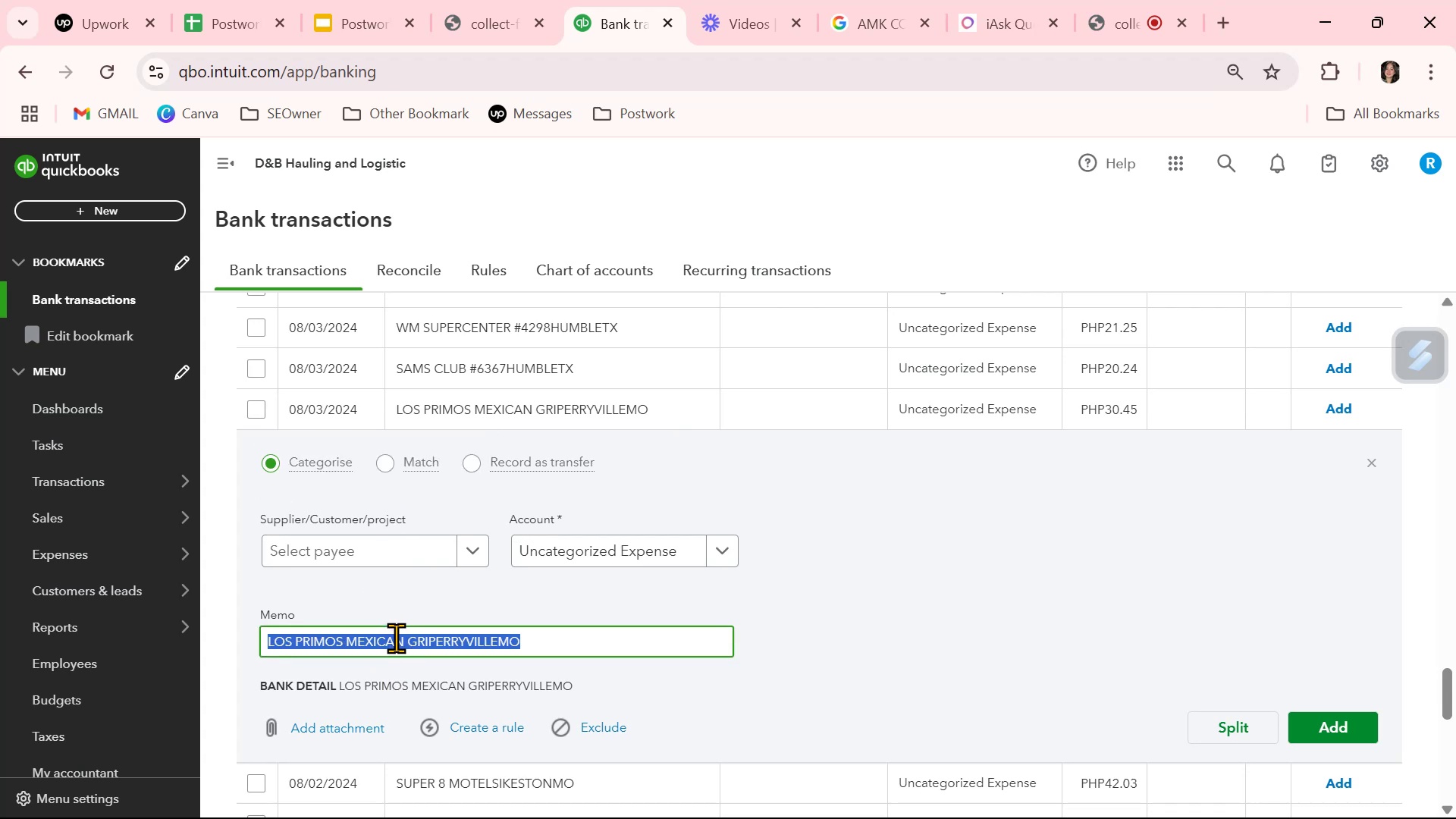 
key(Control+C)
 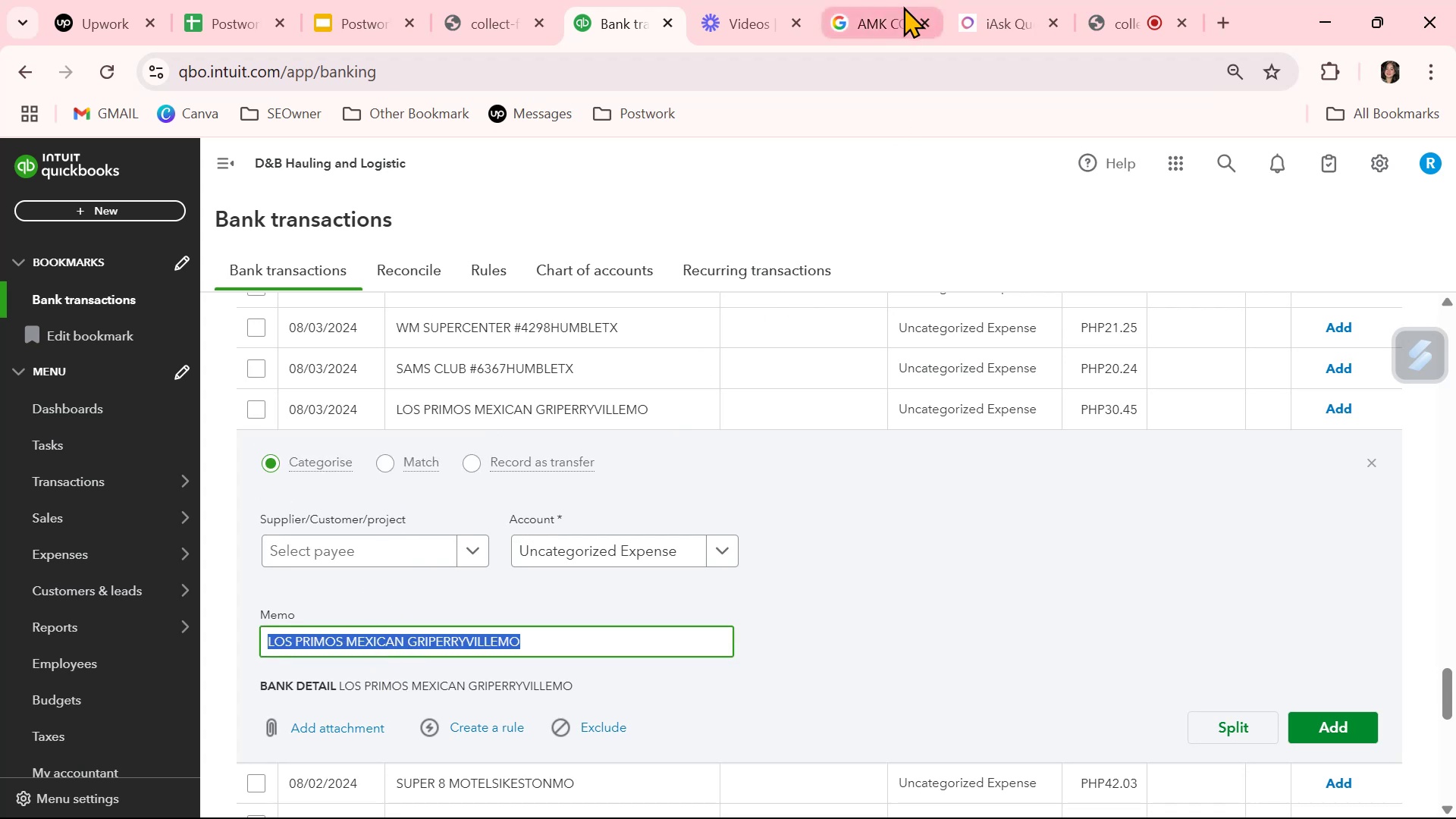 
left_click([863, 17])
 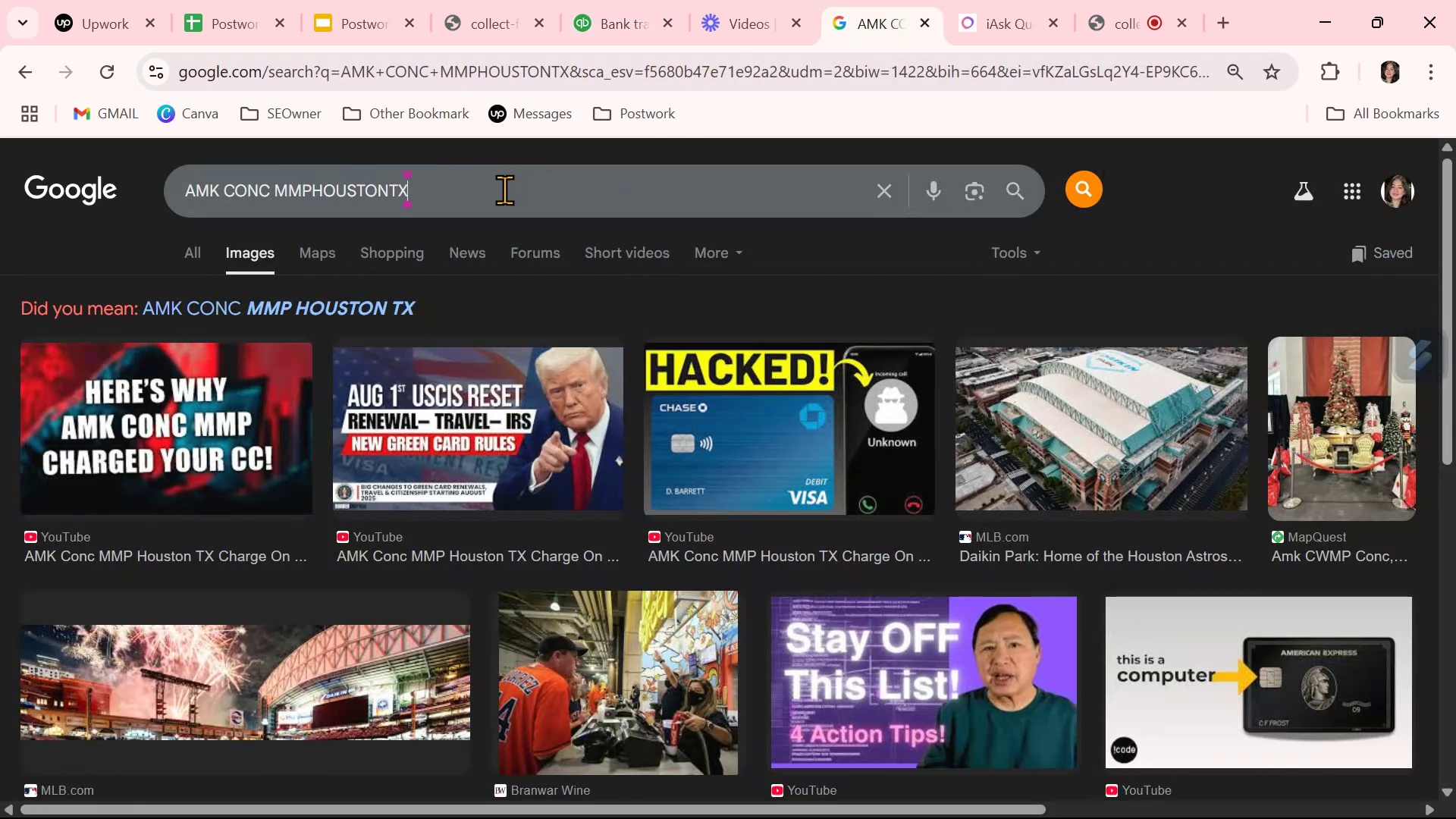 
double_click([504, 190])
 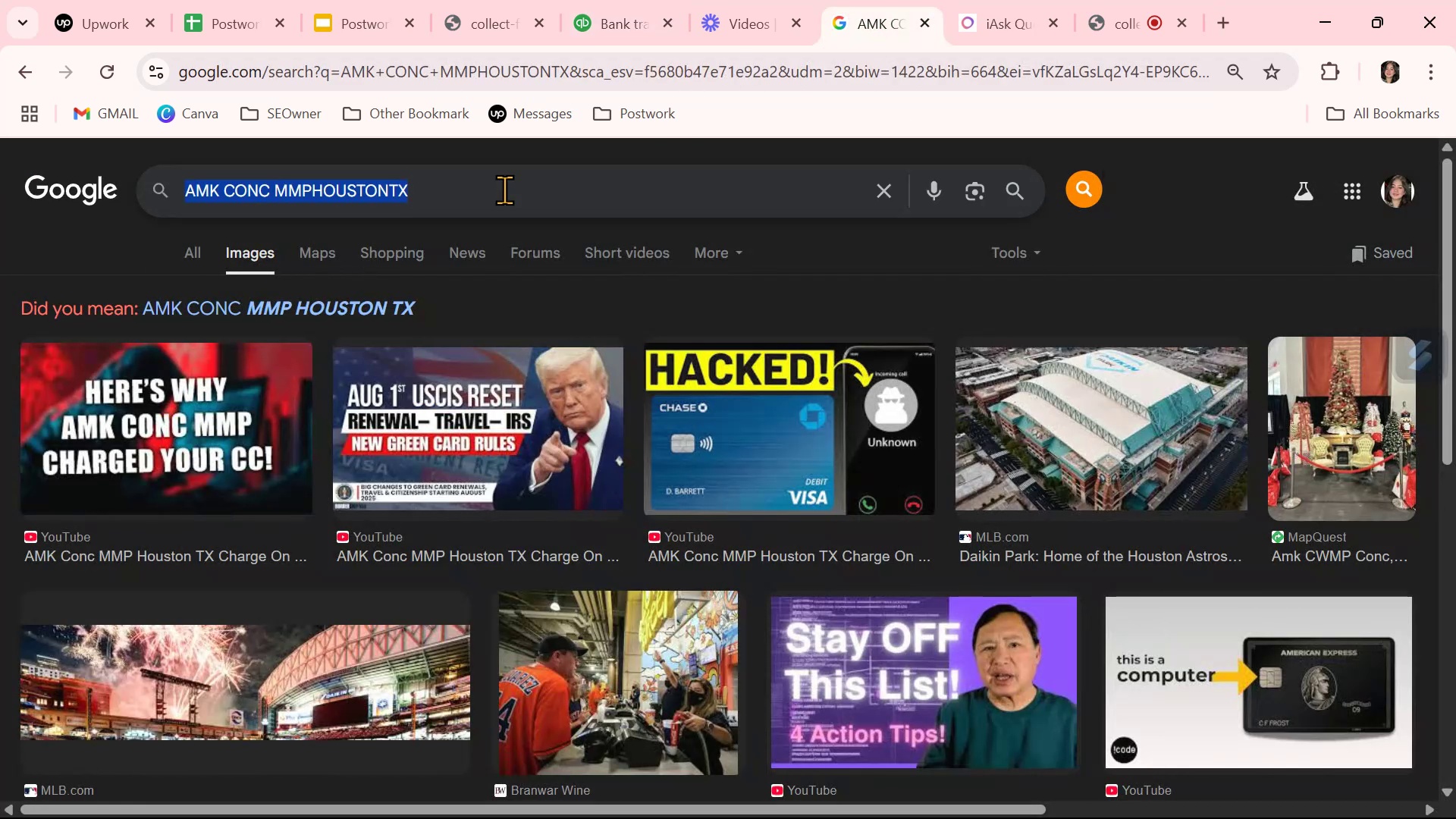 
triple_click([504, 190])
 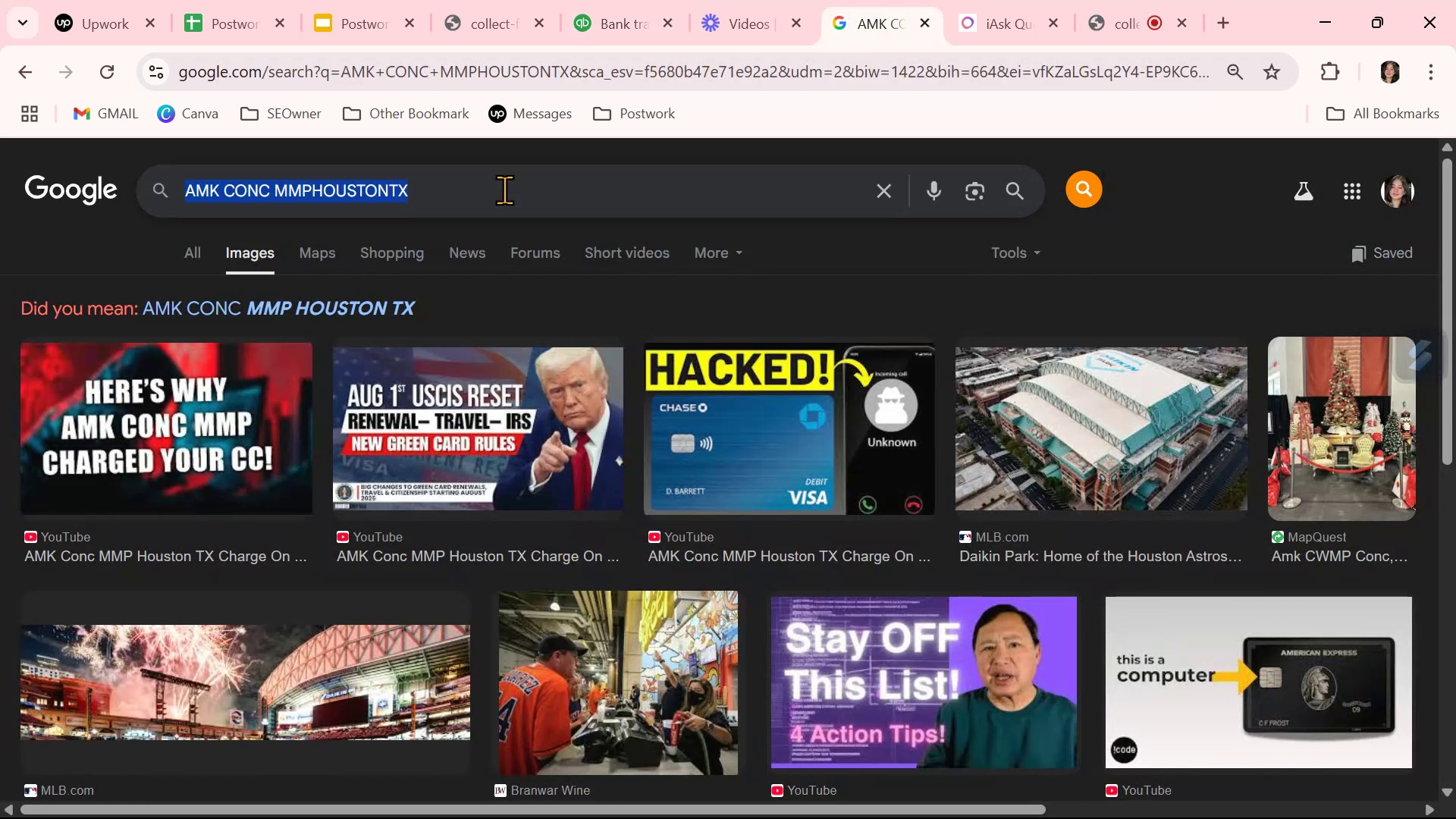 
key(Control+ControlLeft)
 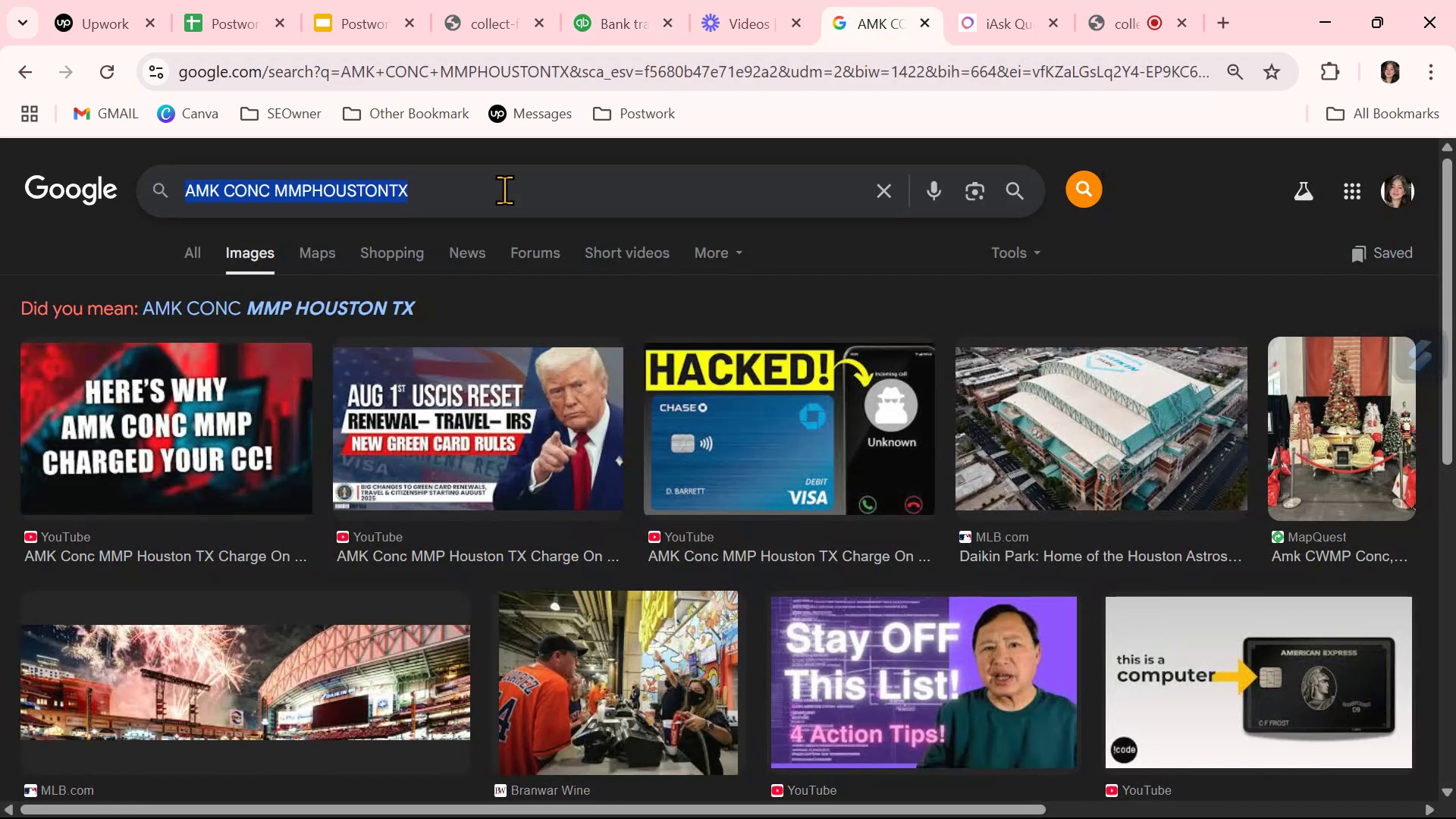 
key(Control+V)
 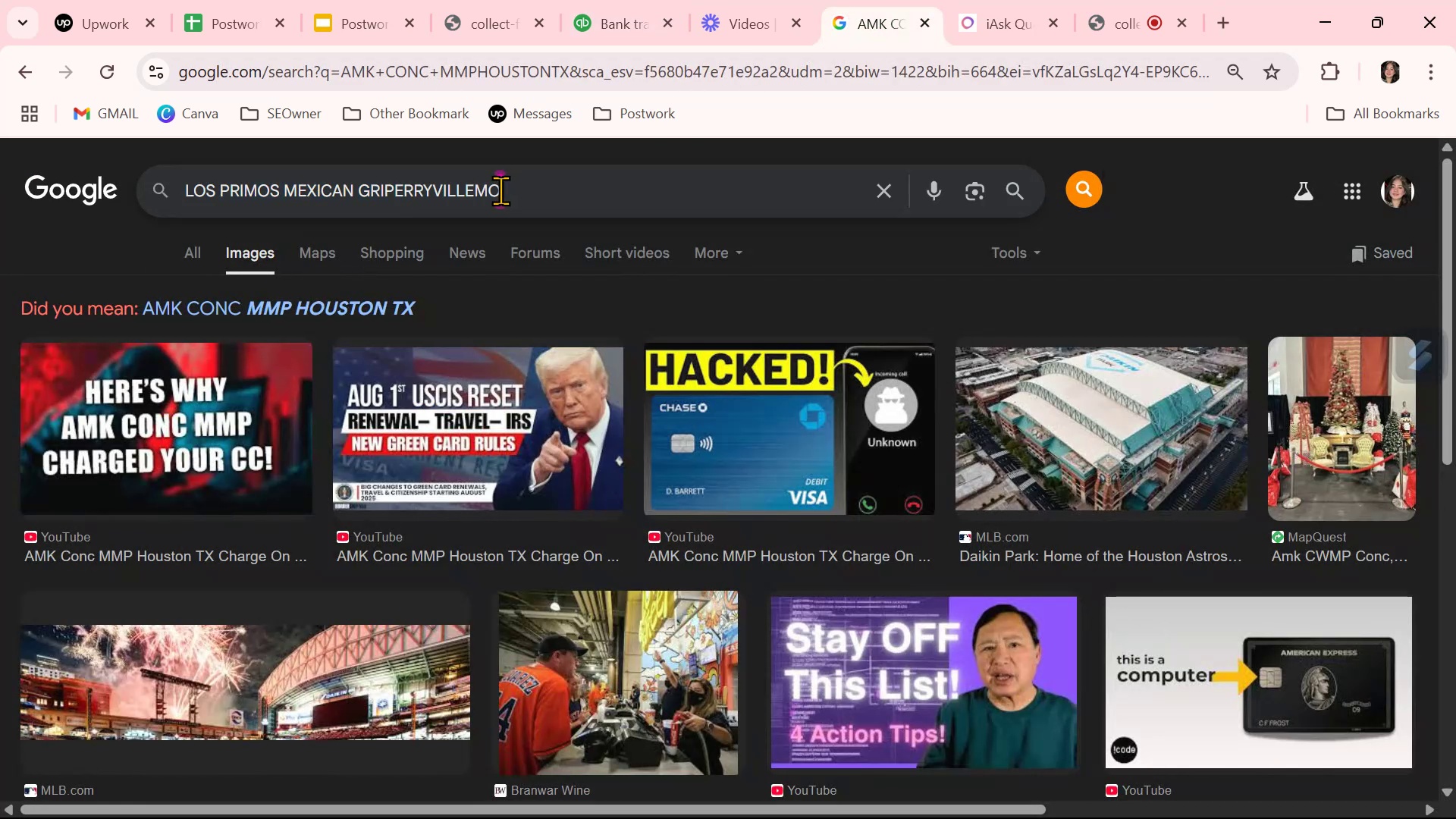 
key(NumpadEnter)
 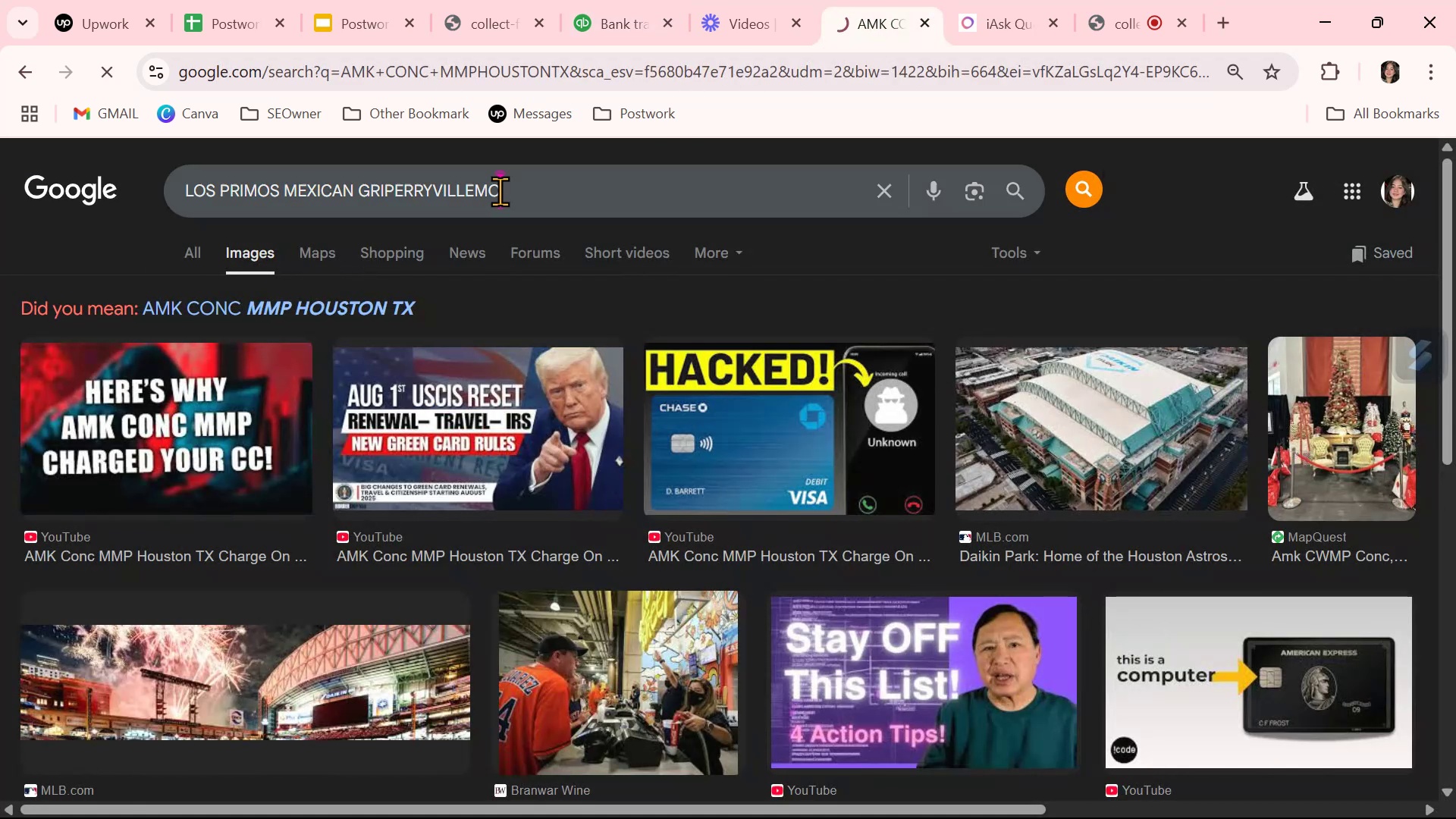 
mouse_move([798, 613])
 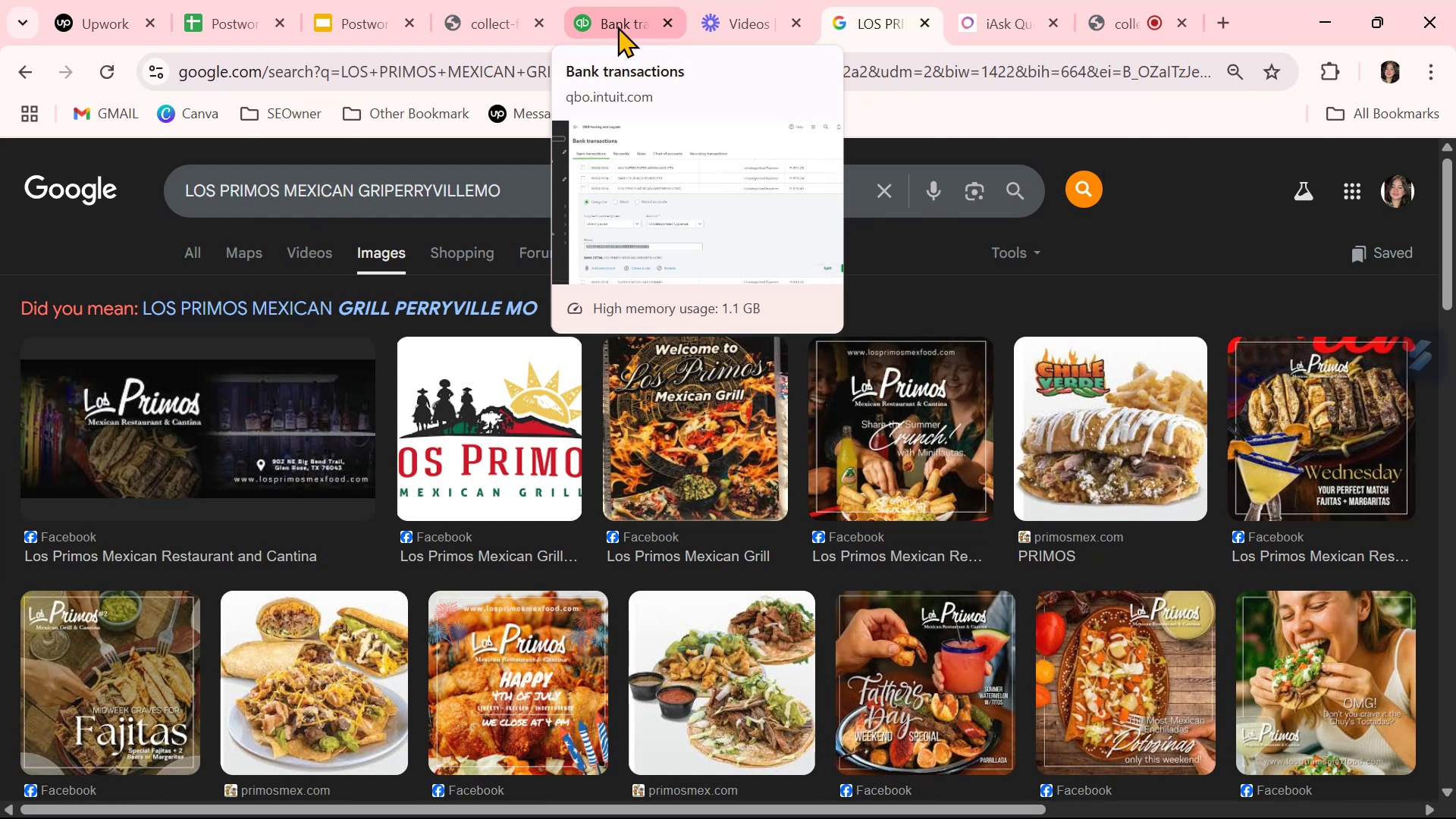 
wait(5.52)
 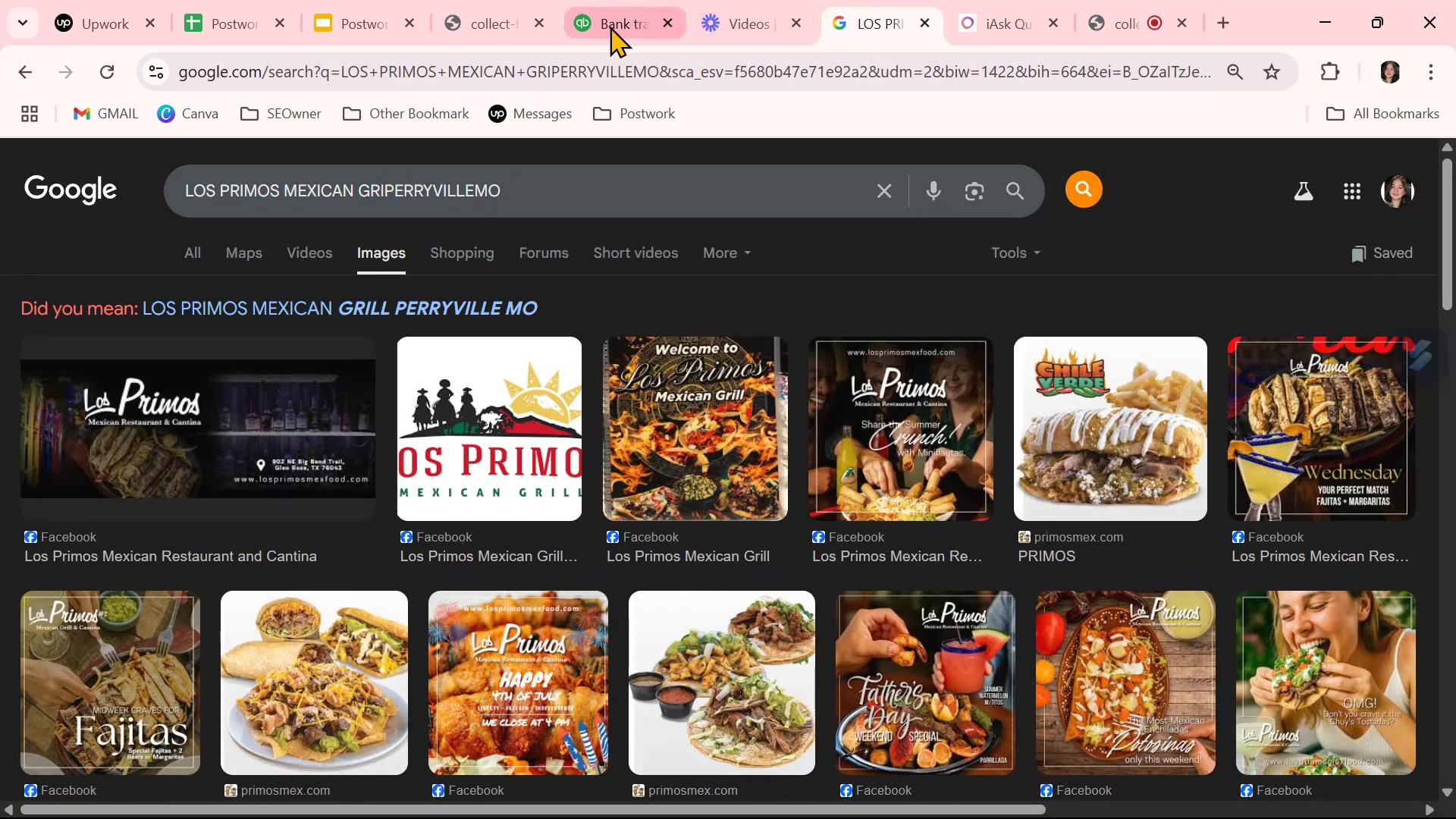 
left_click([617, 26])
 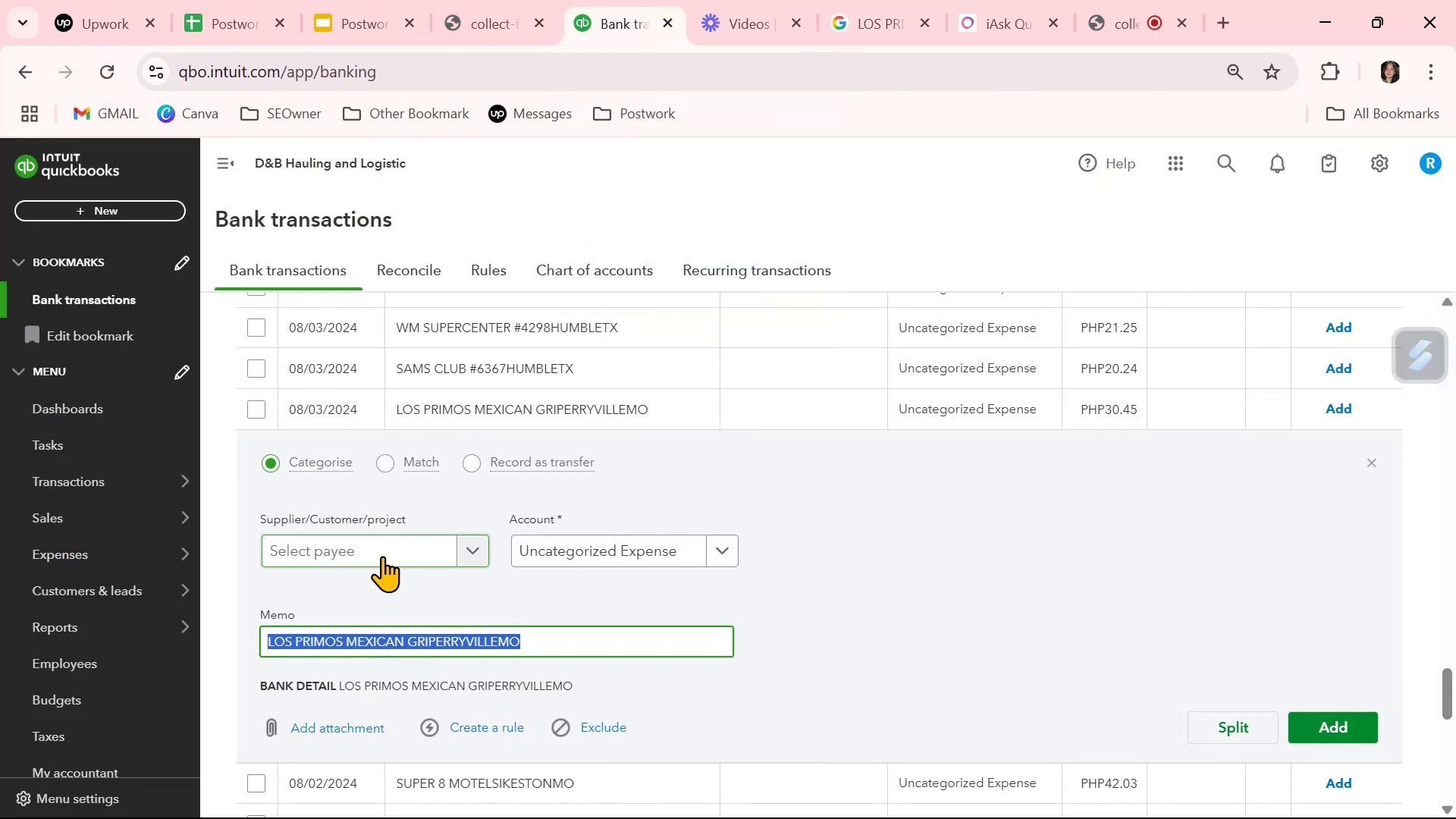 
wait(5.15)
 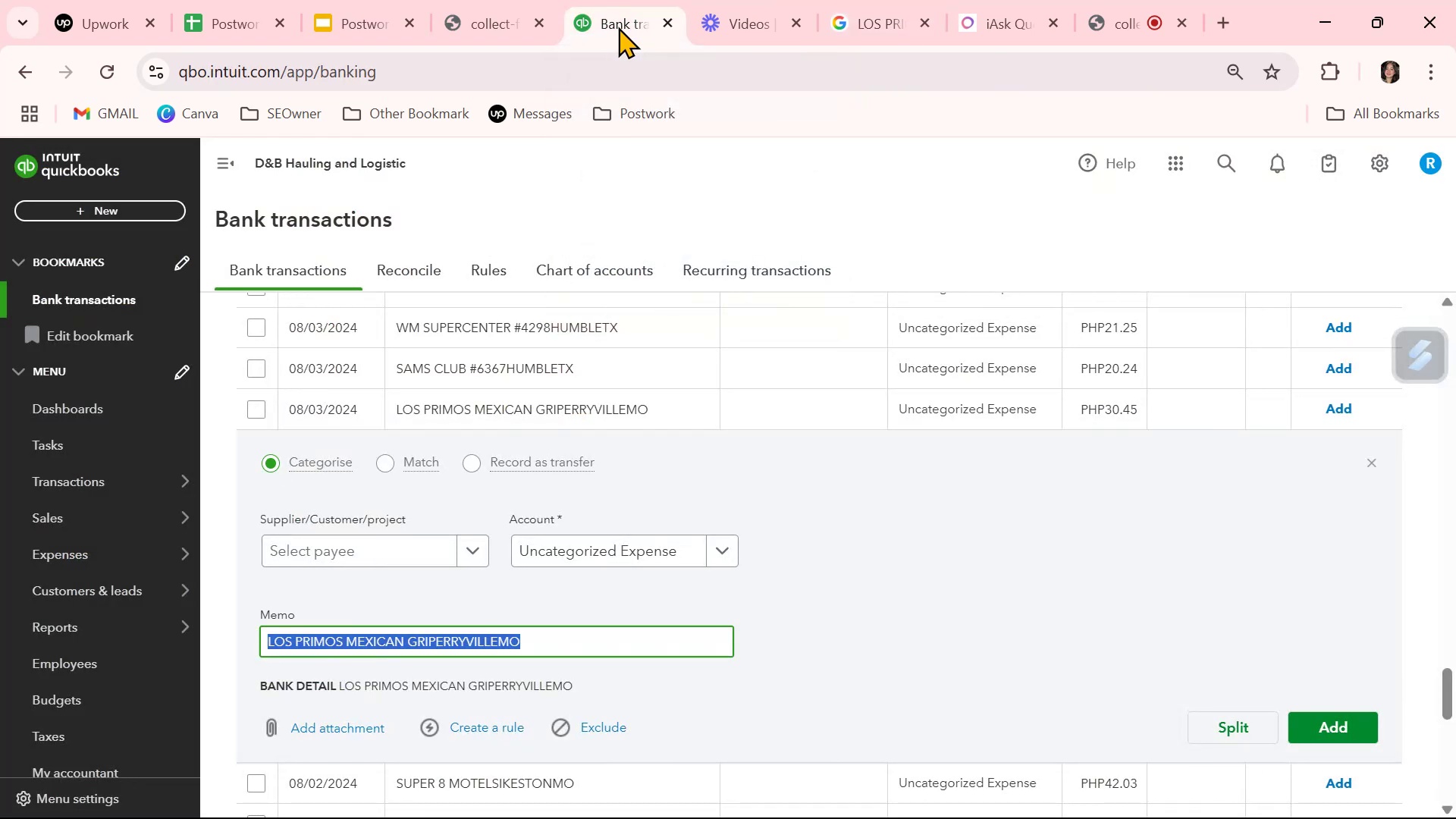 
left_click([613, 554])
 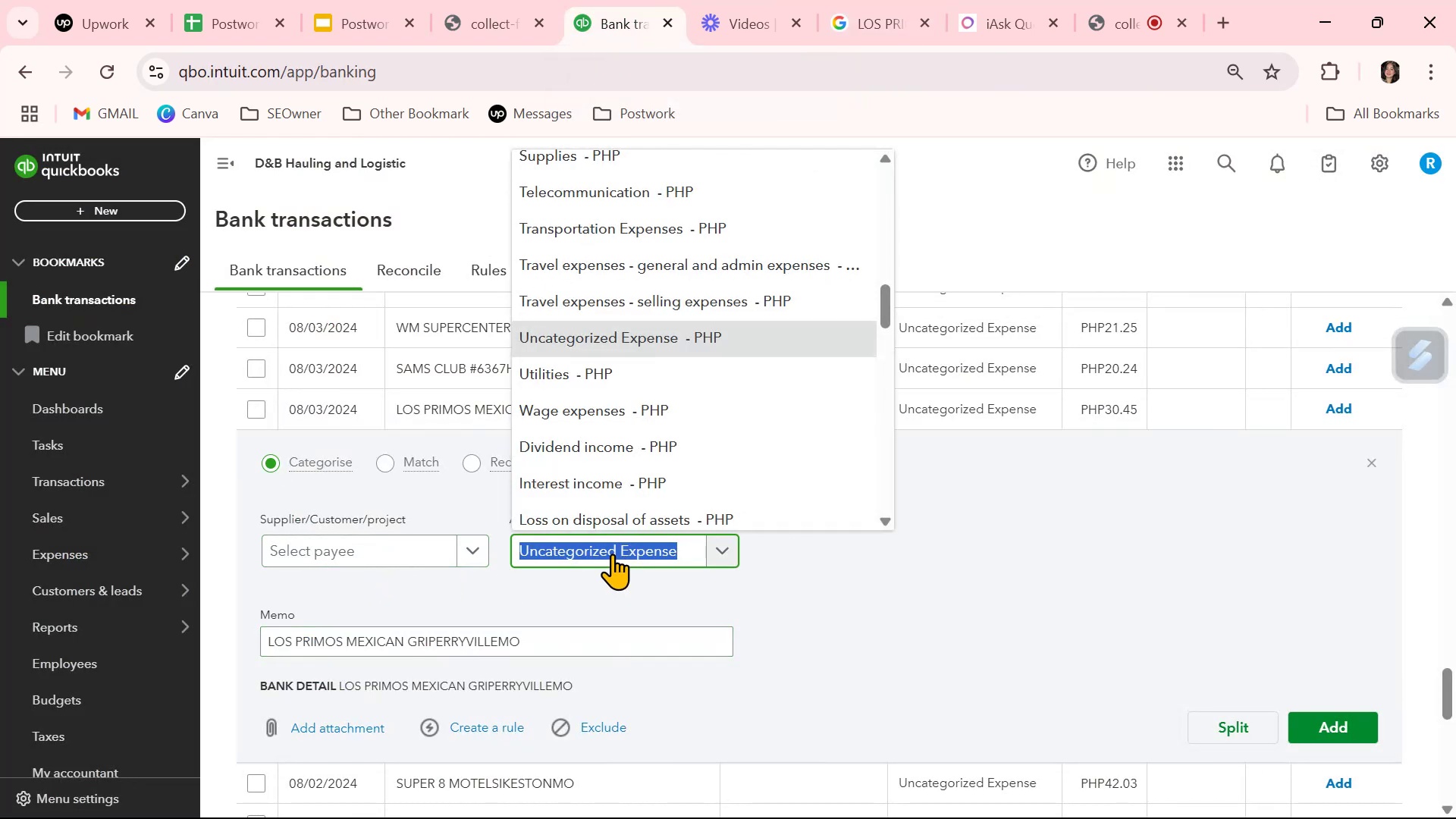 
type(mea)
 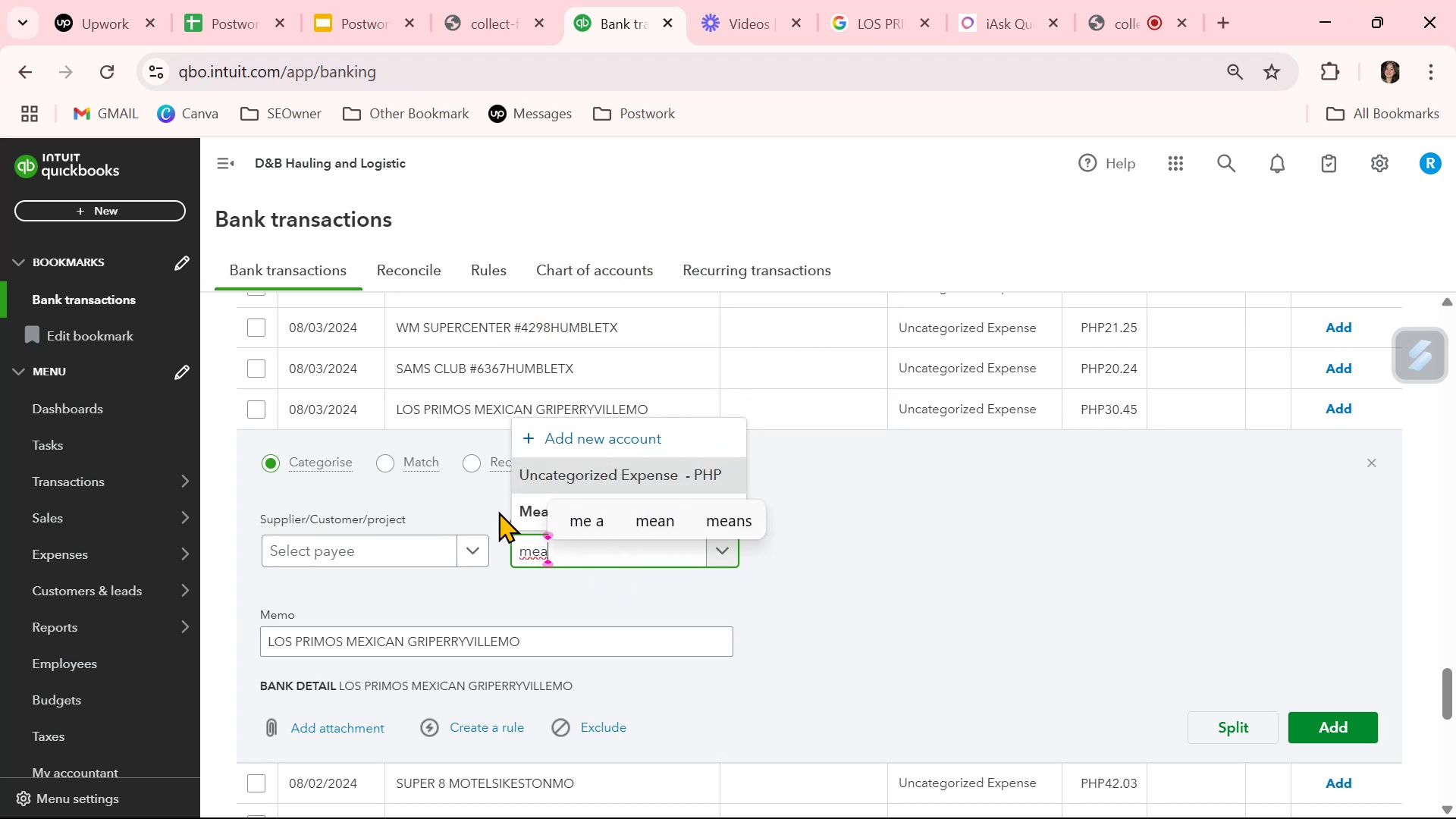 
left_click([532, 513])
 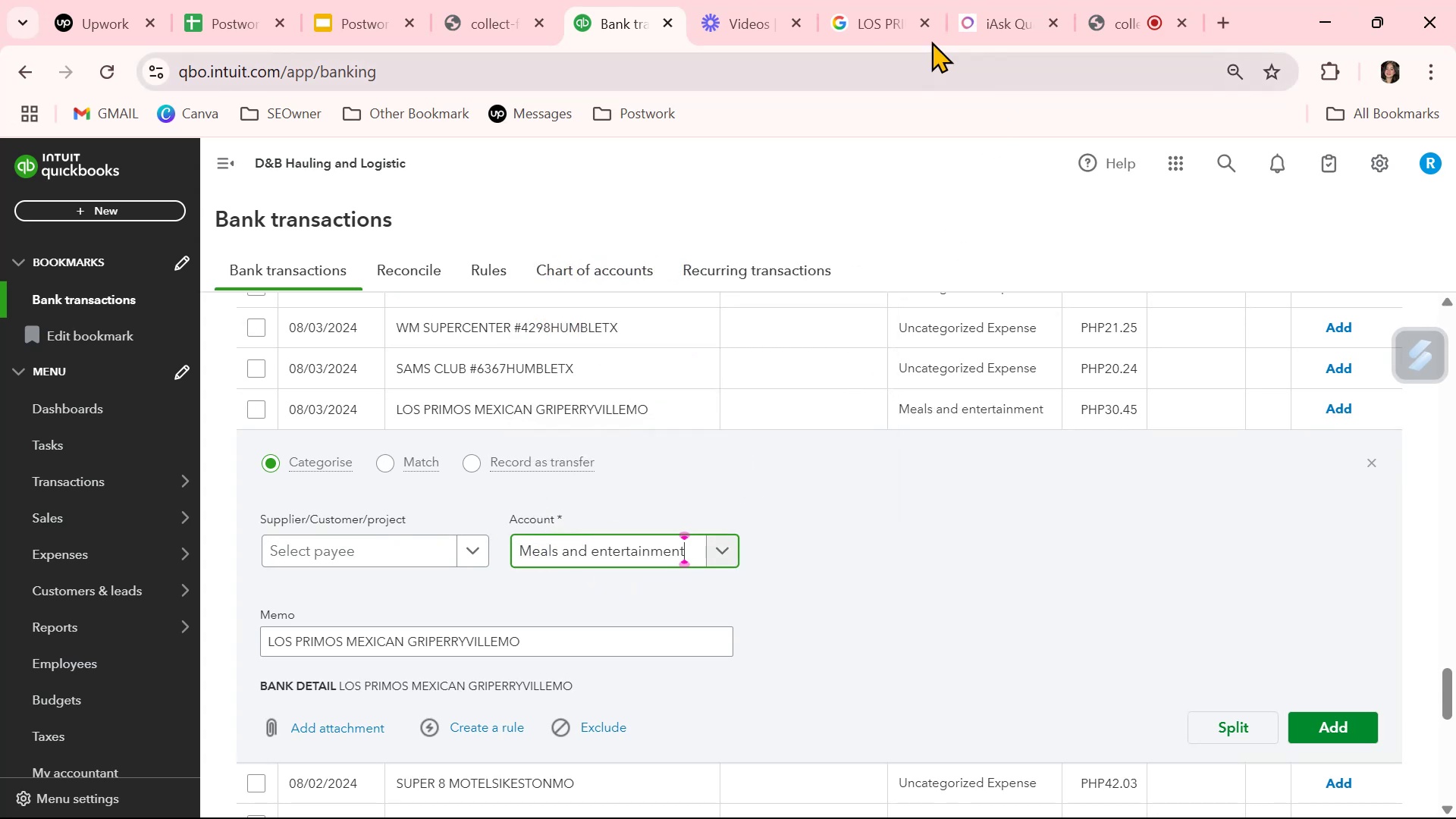 
left_click([877, 25])
 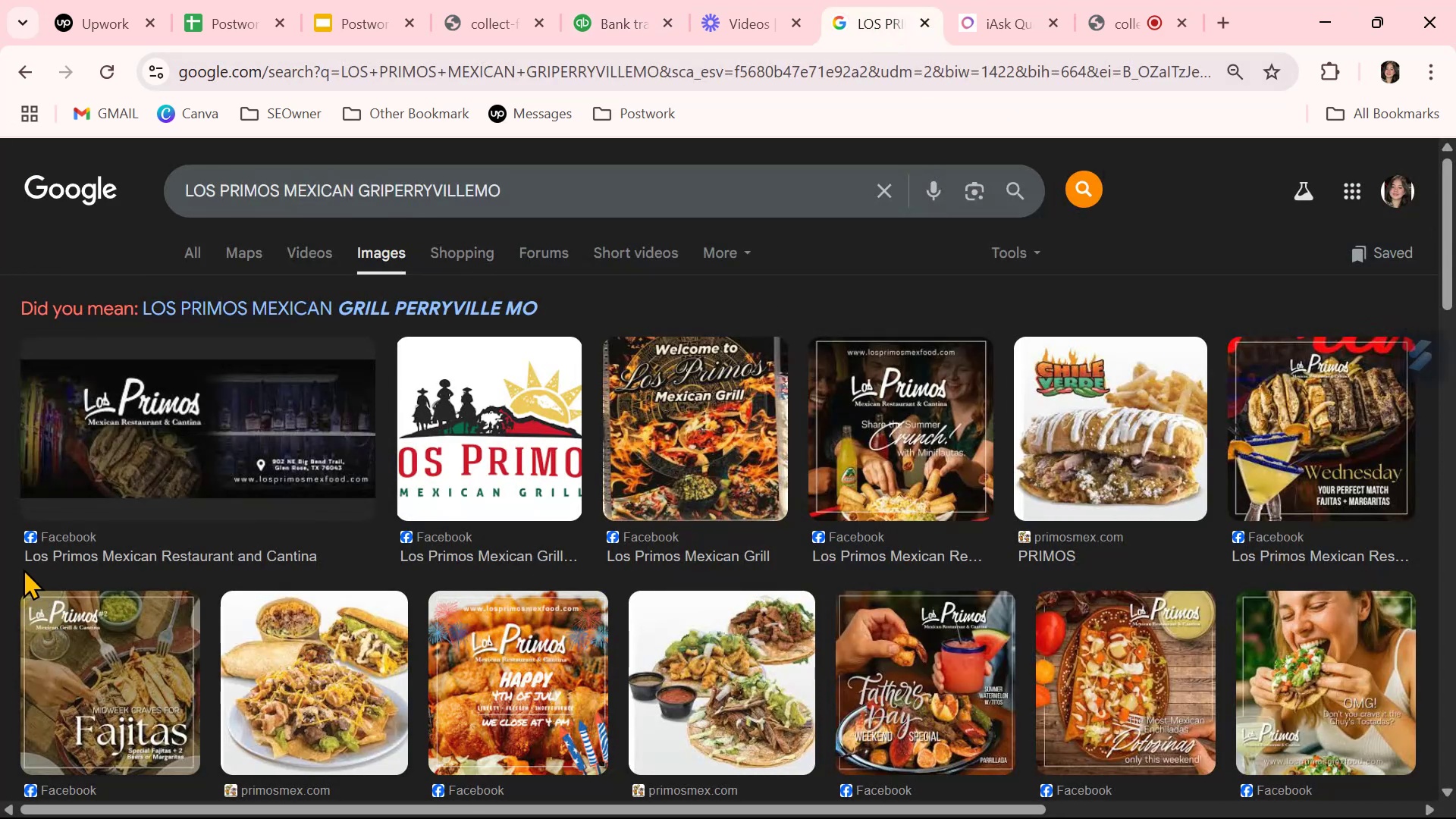 
left_click_drag(start_coordinate=[14, 566], to_coordinate=[234, 557])
 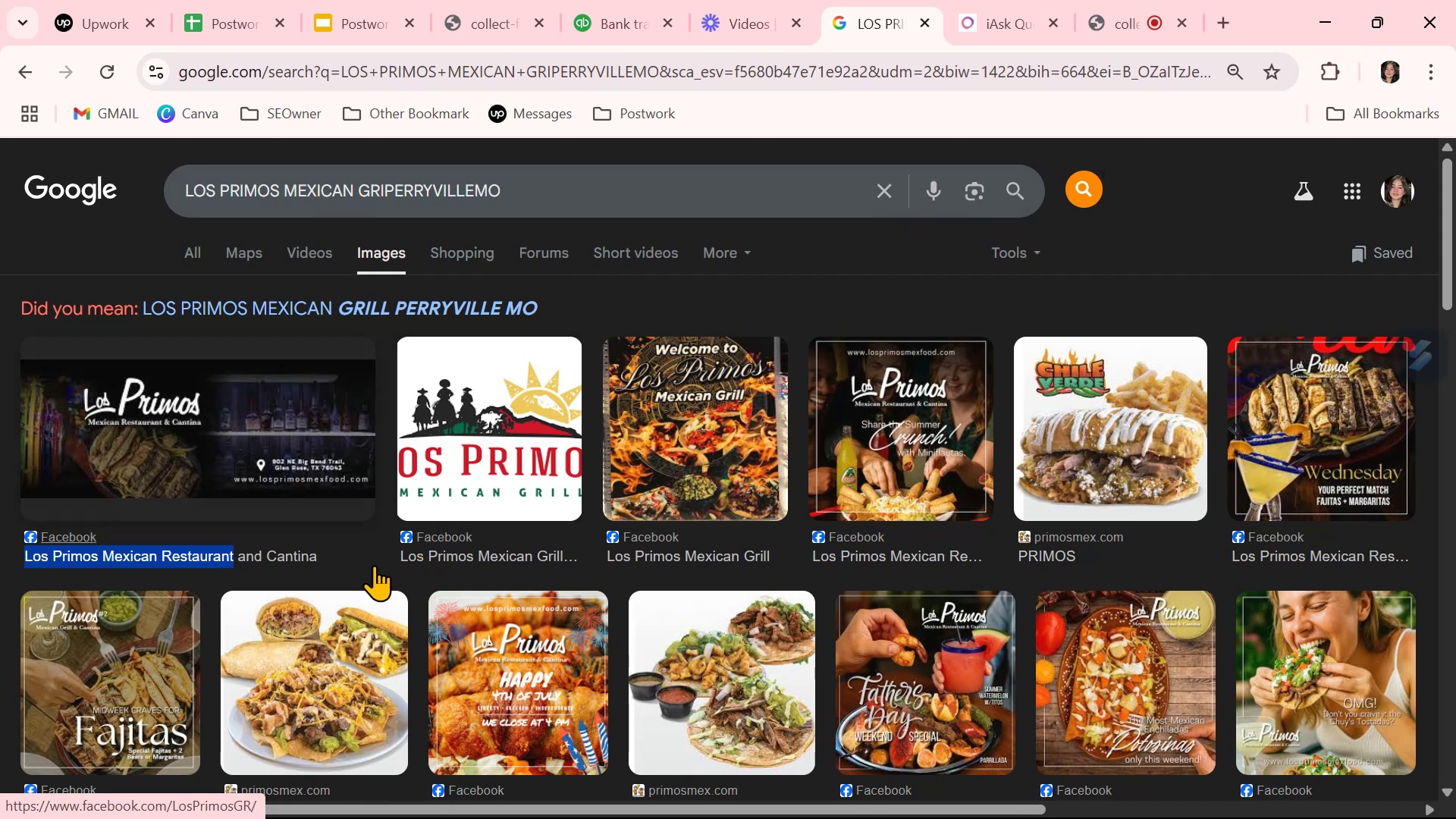 
left_click_drag(start_coordinate=[378, 566], to_coordinate=[564, 568])
 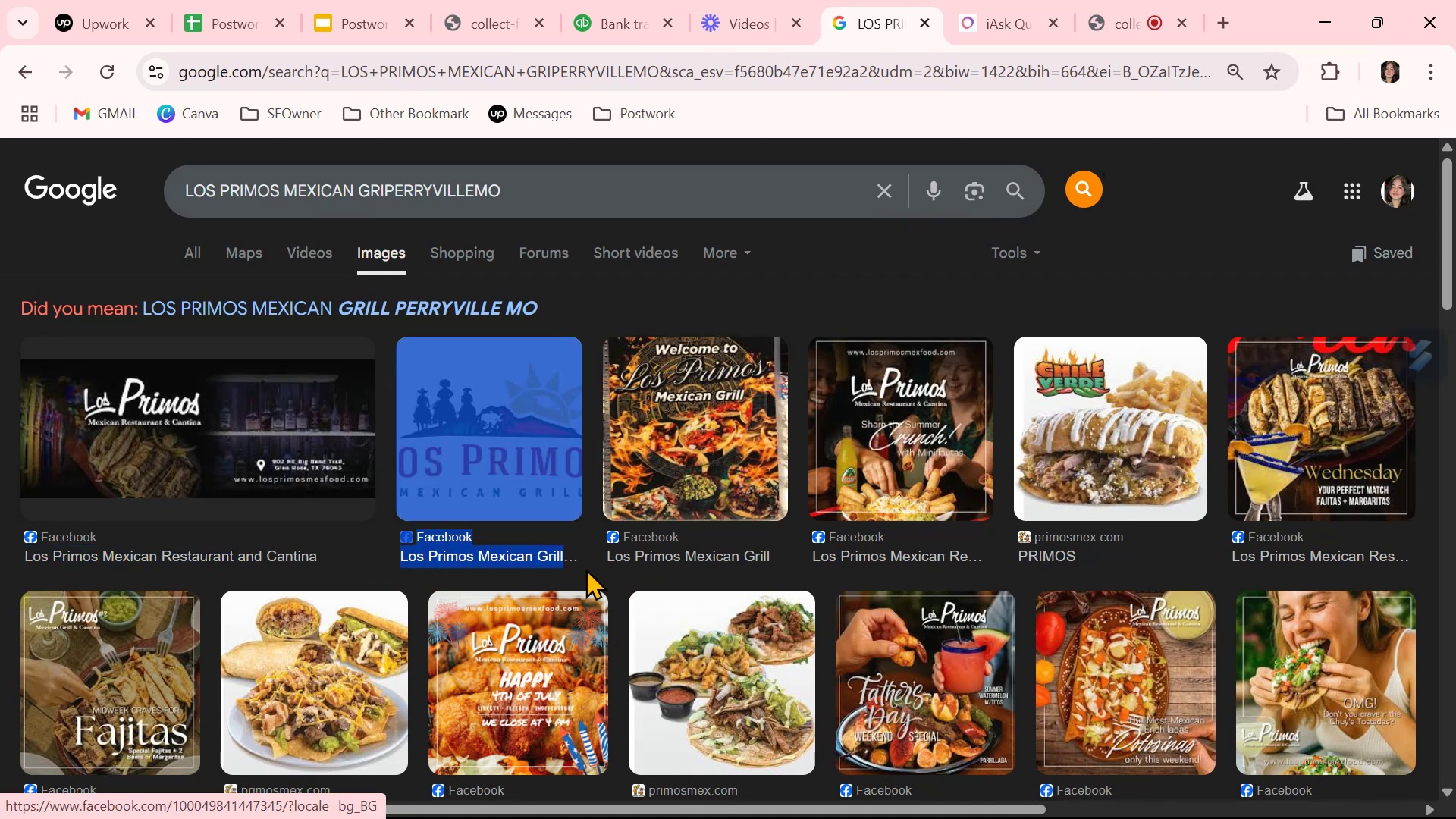 
left_click_drag(start_coordinate=[598, 567], to_coordinate=[775, 562])
 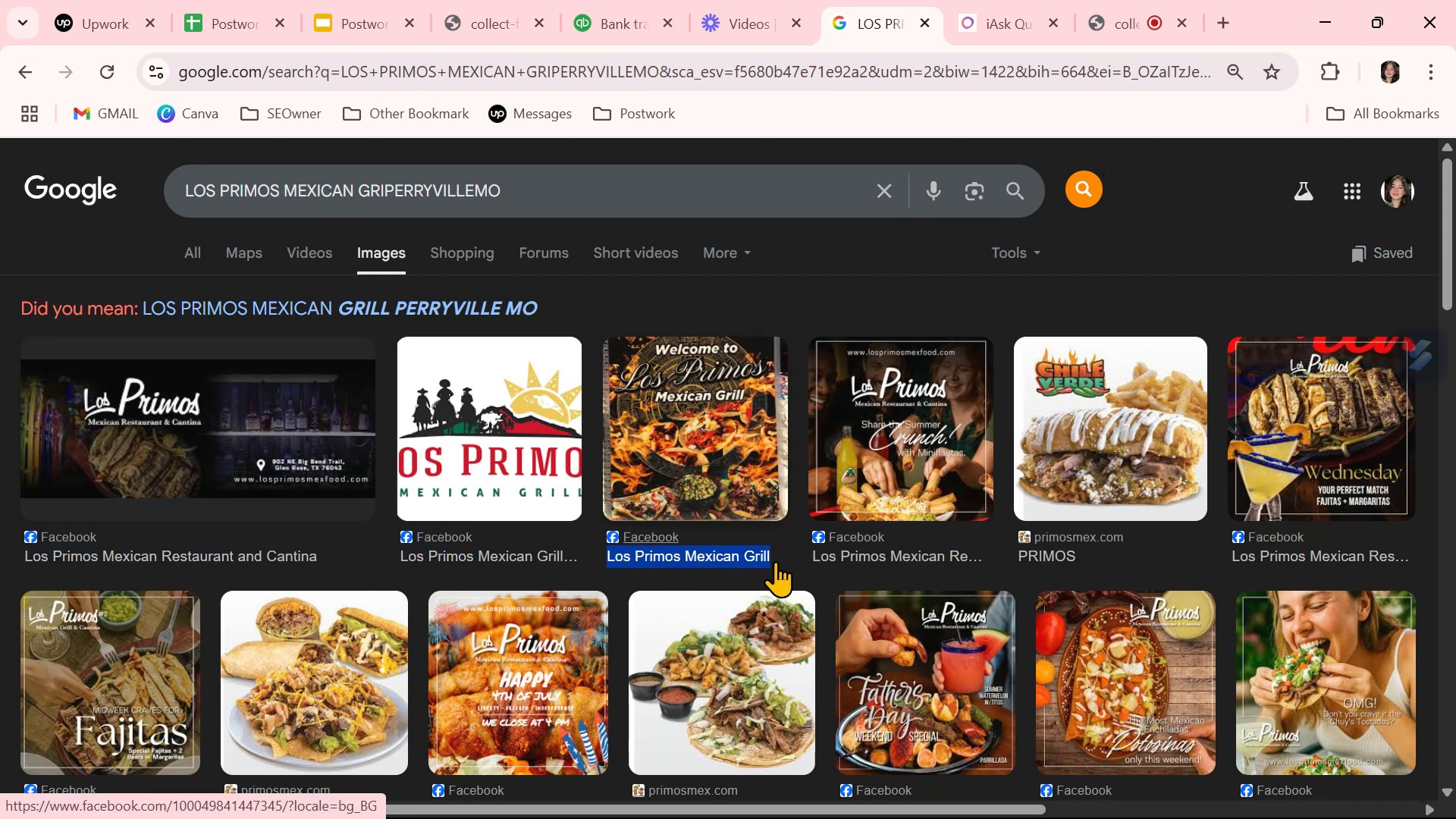 
key(Control+ControlLeft)
 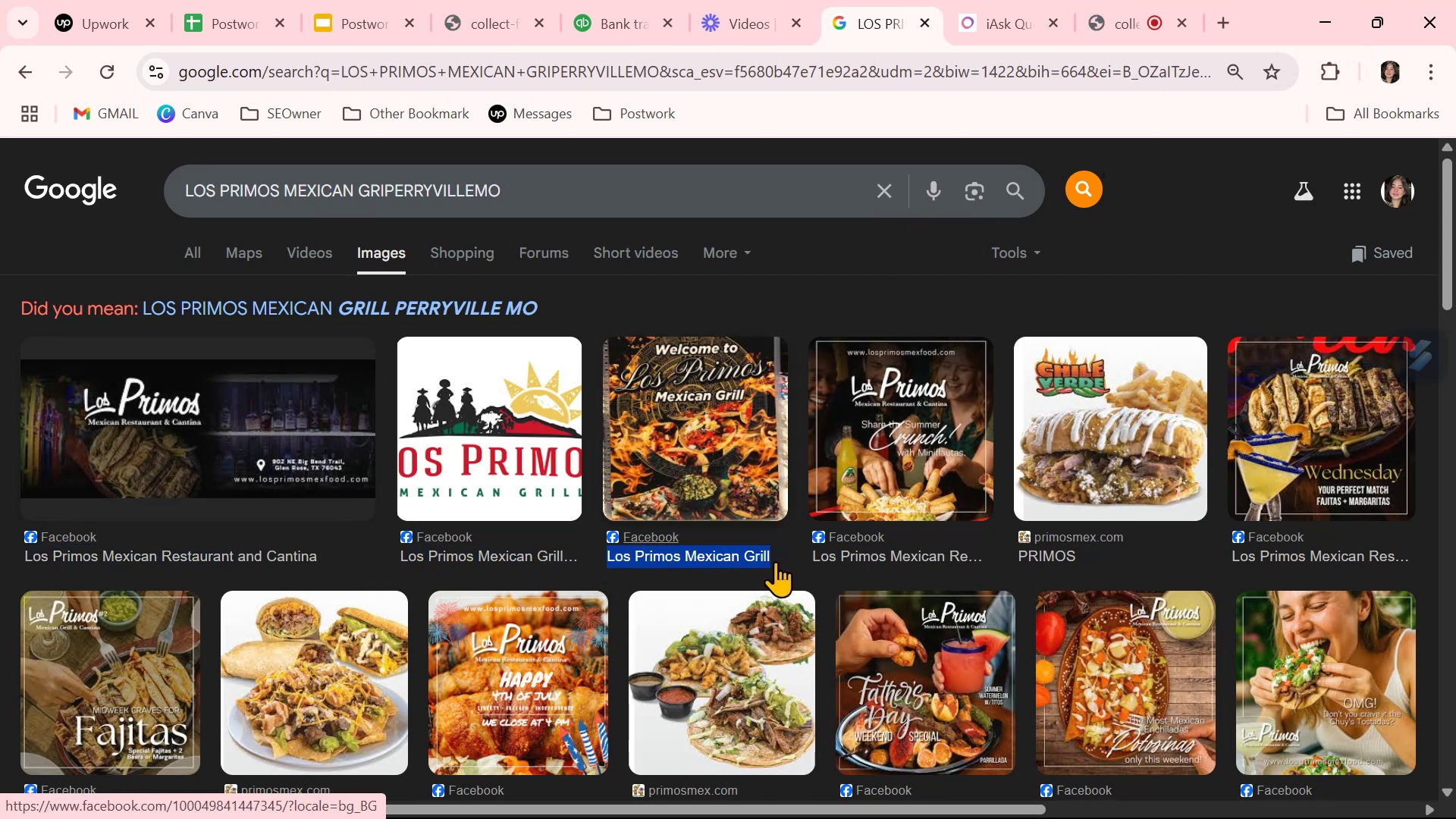 
key(Control+C)
 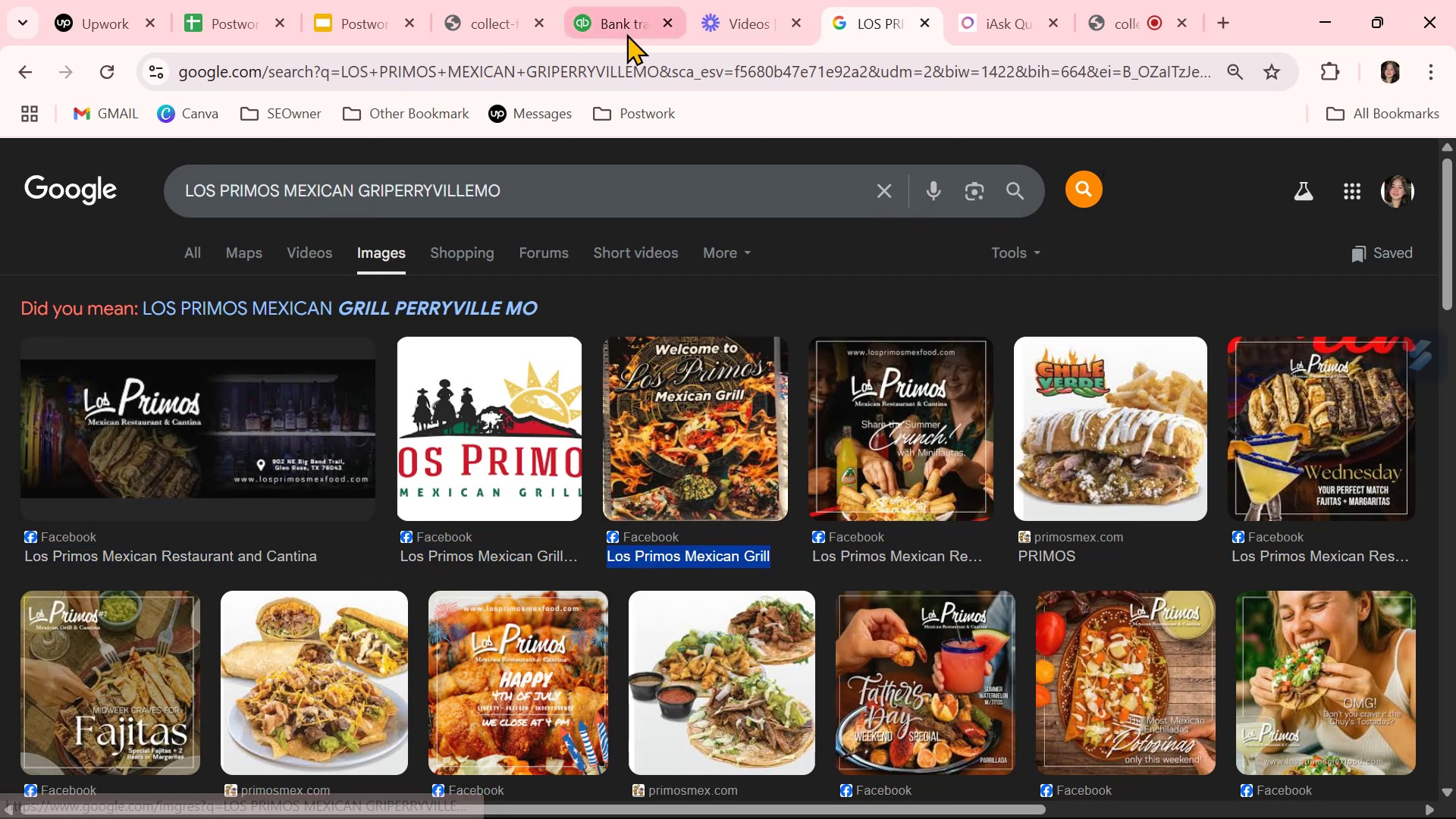 
left_click([617, 33])
 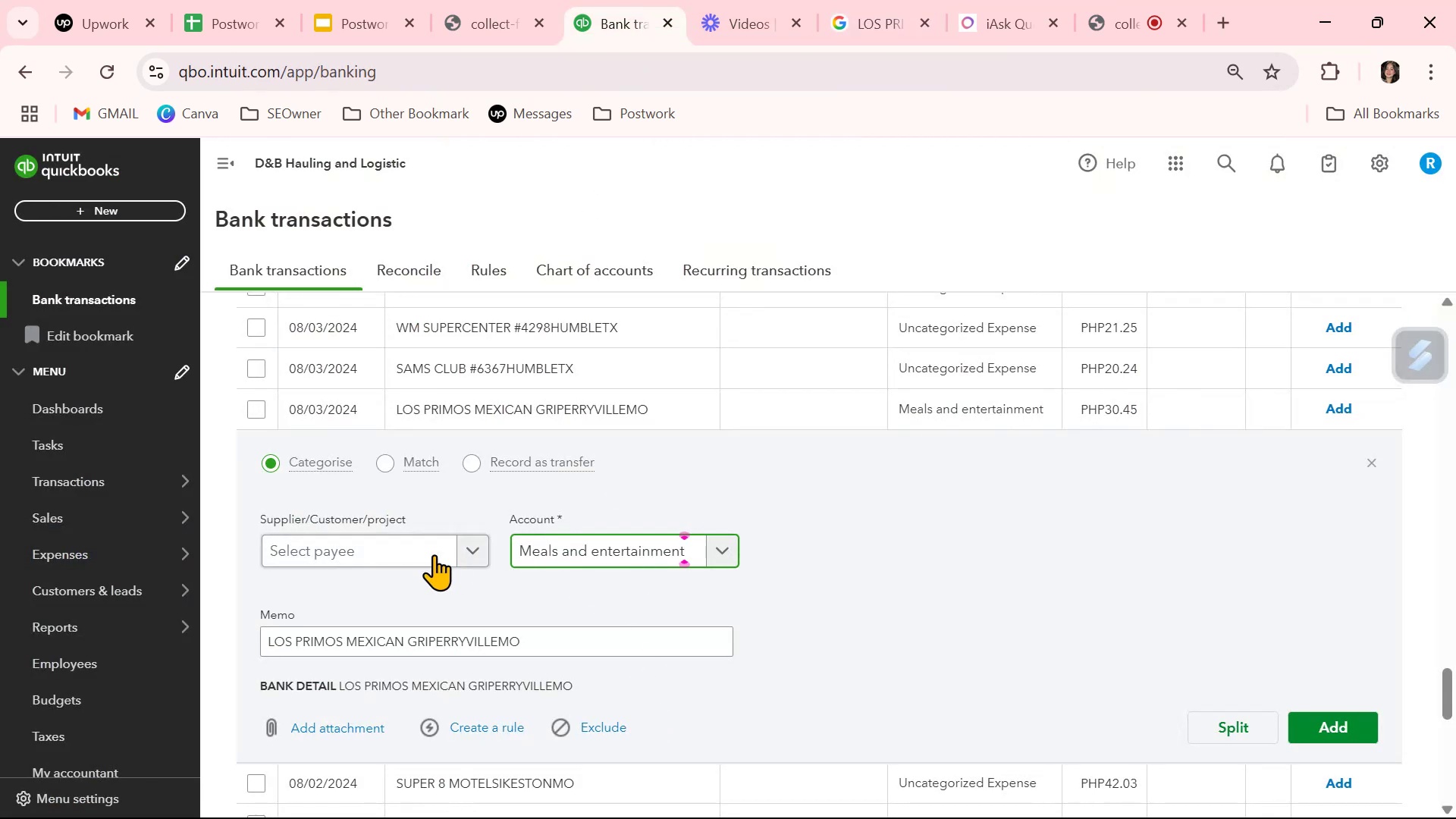 
left_click([416, 546])
 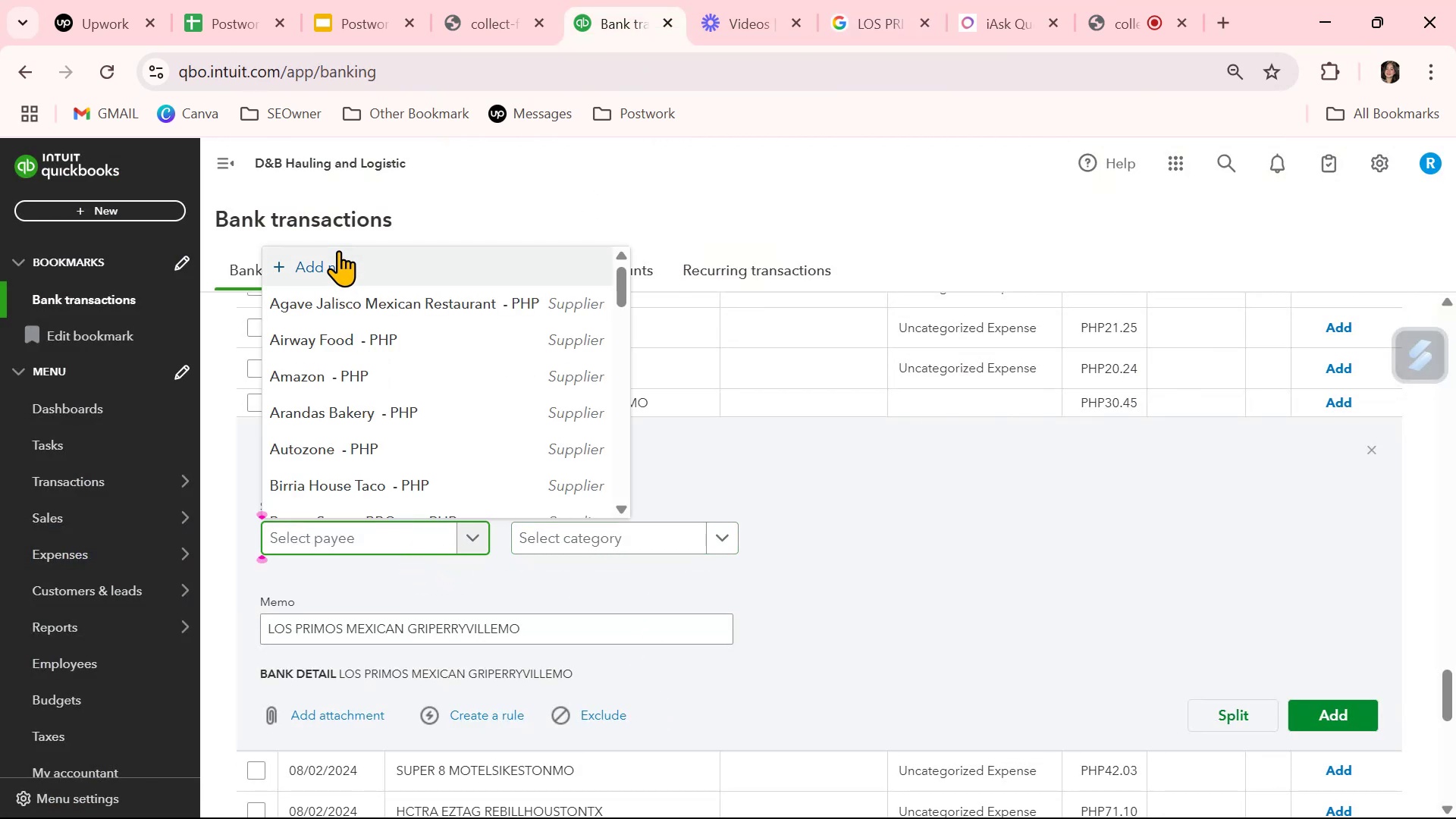 
left_click([337, 265])
 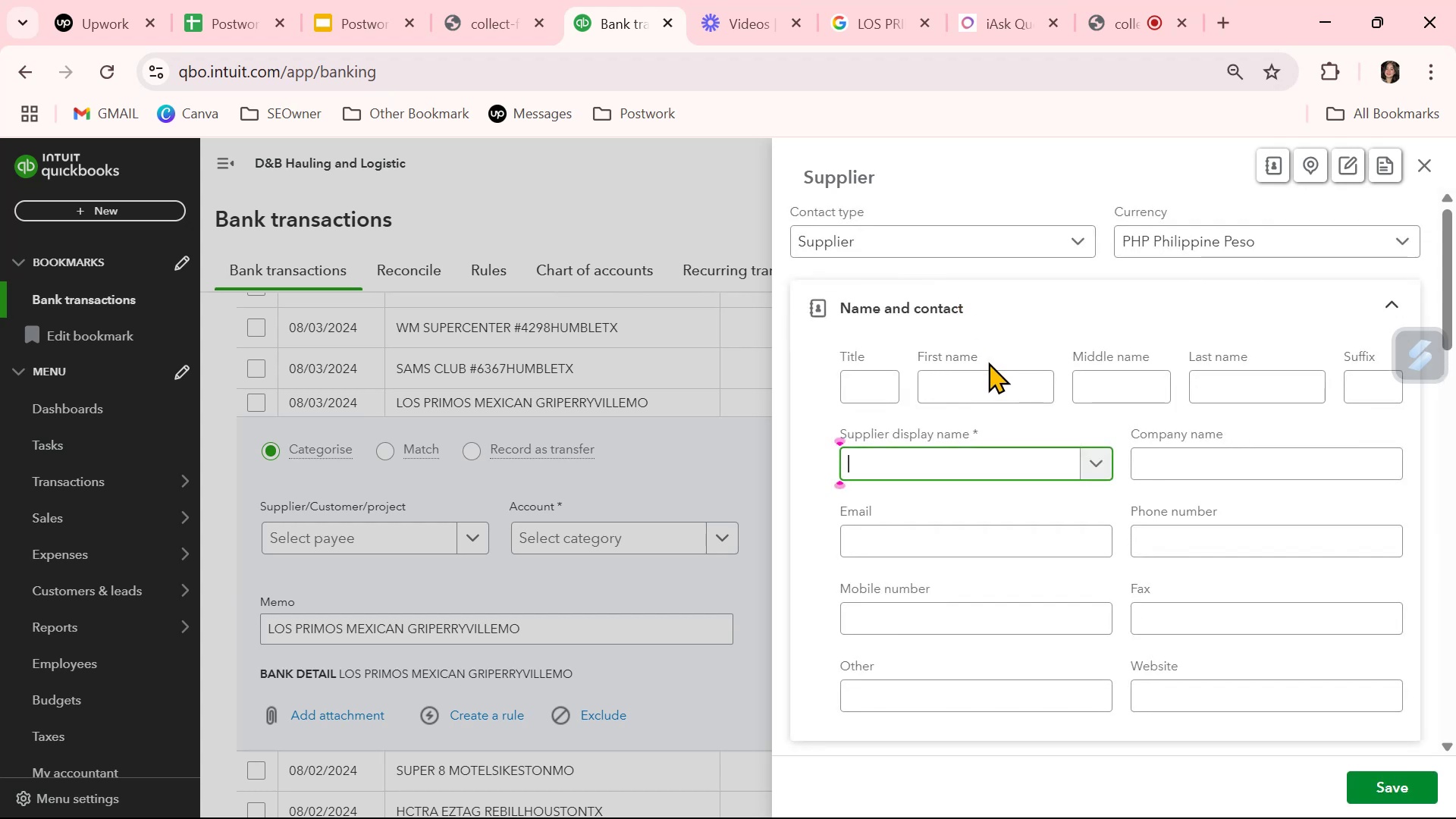 
key(Control+ControlLeft)
 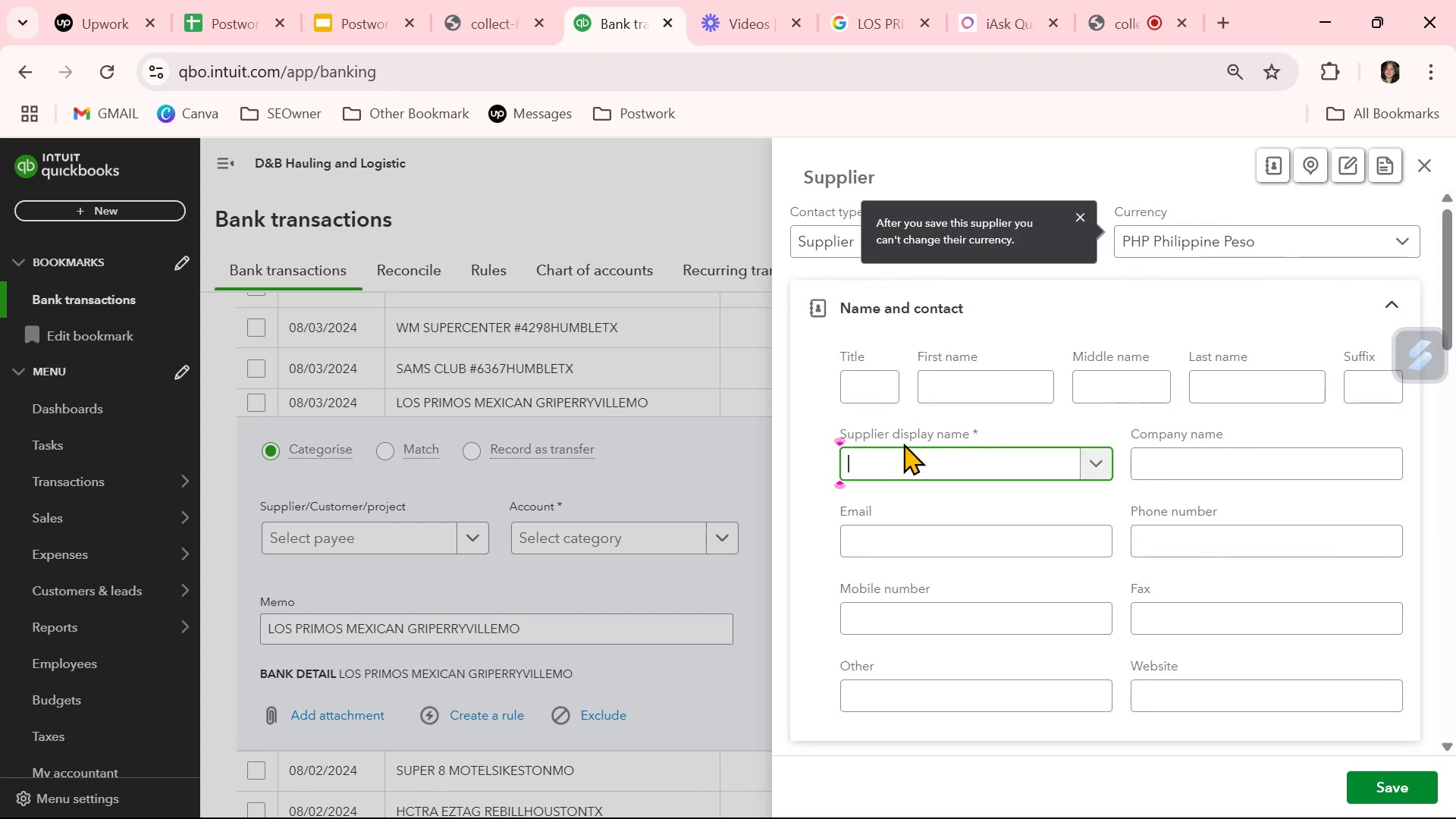 
key(Control+V)
 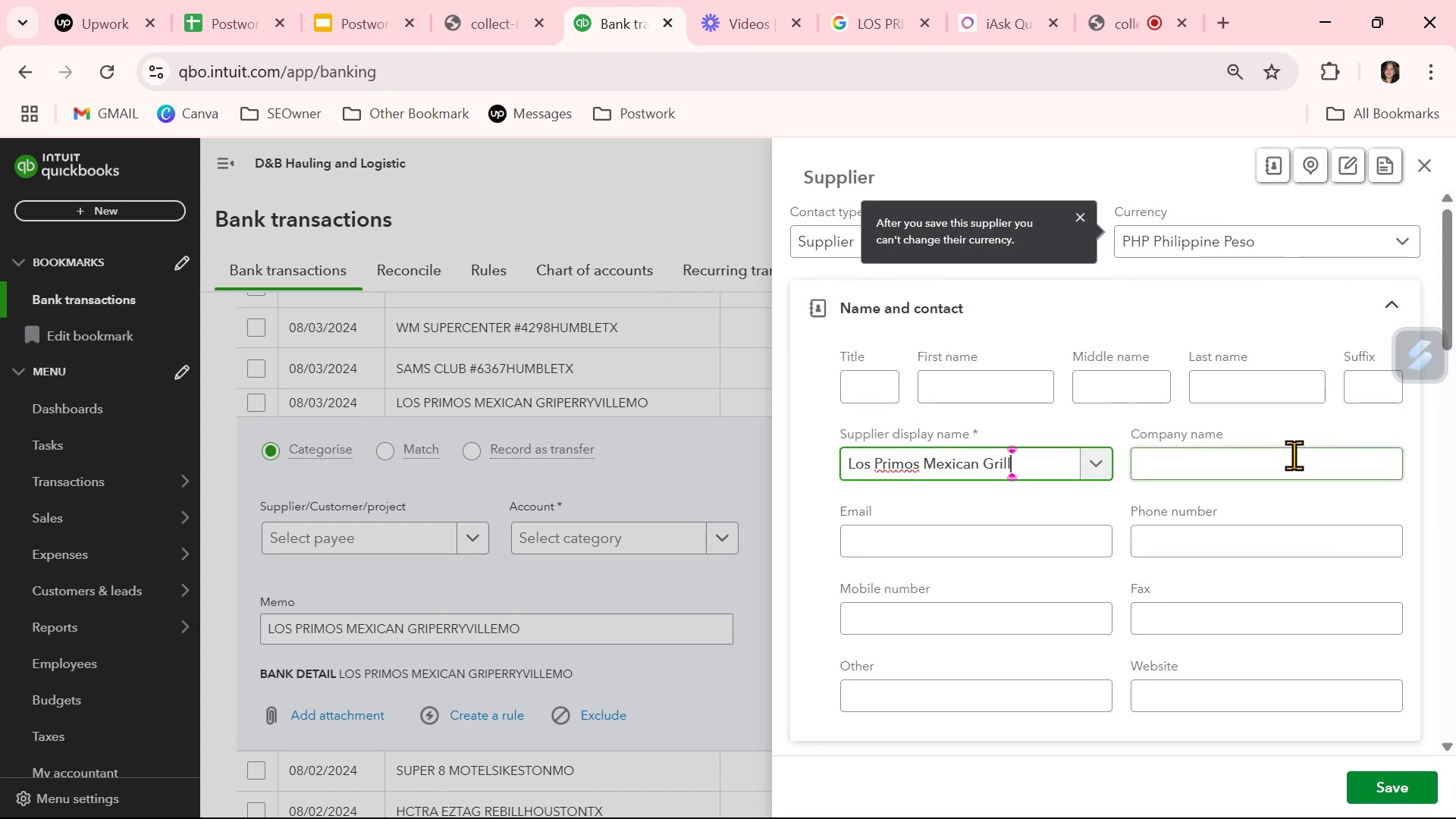 
left_click([1275, 469])
 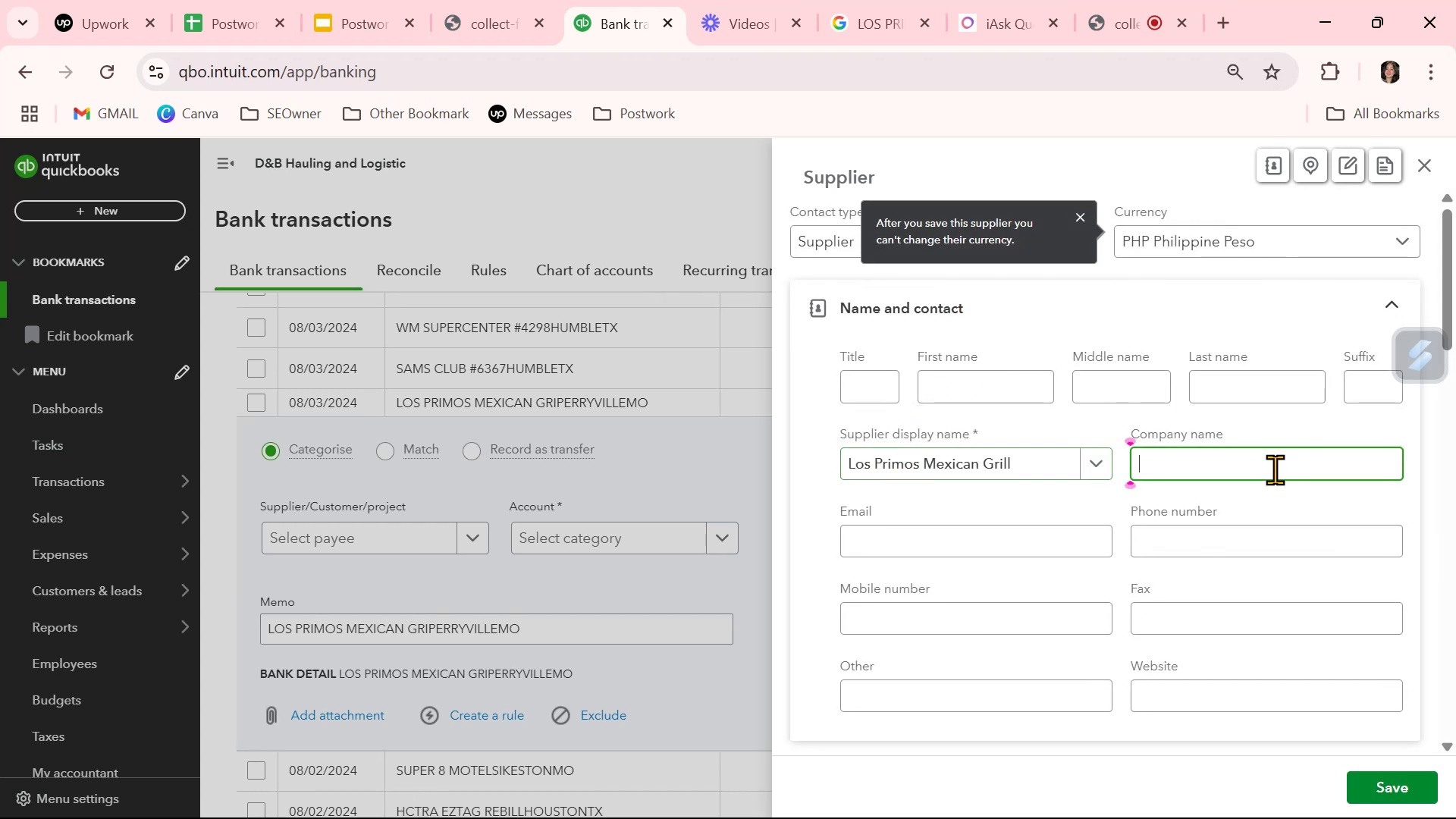 
key(Control+ControlLeft)
 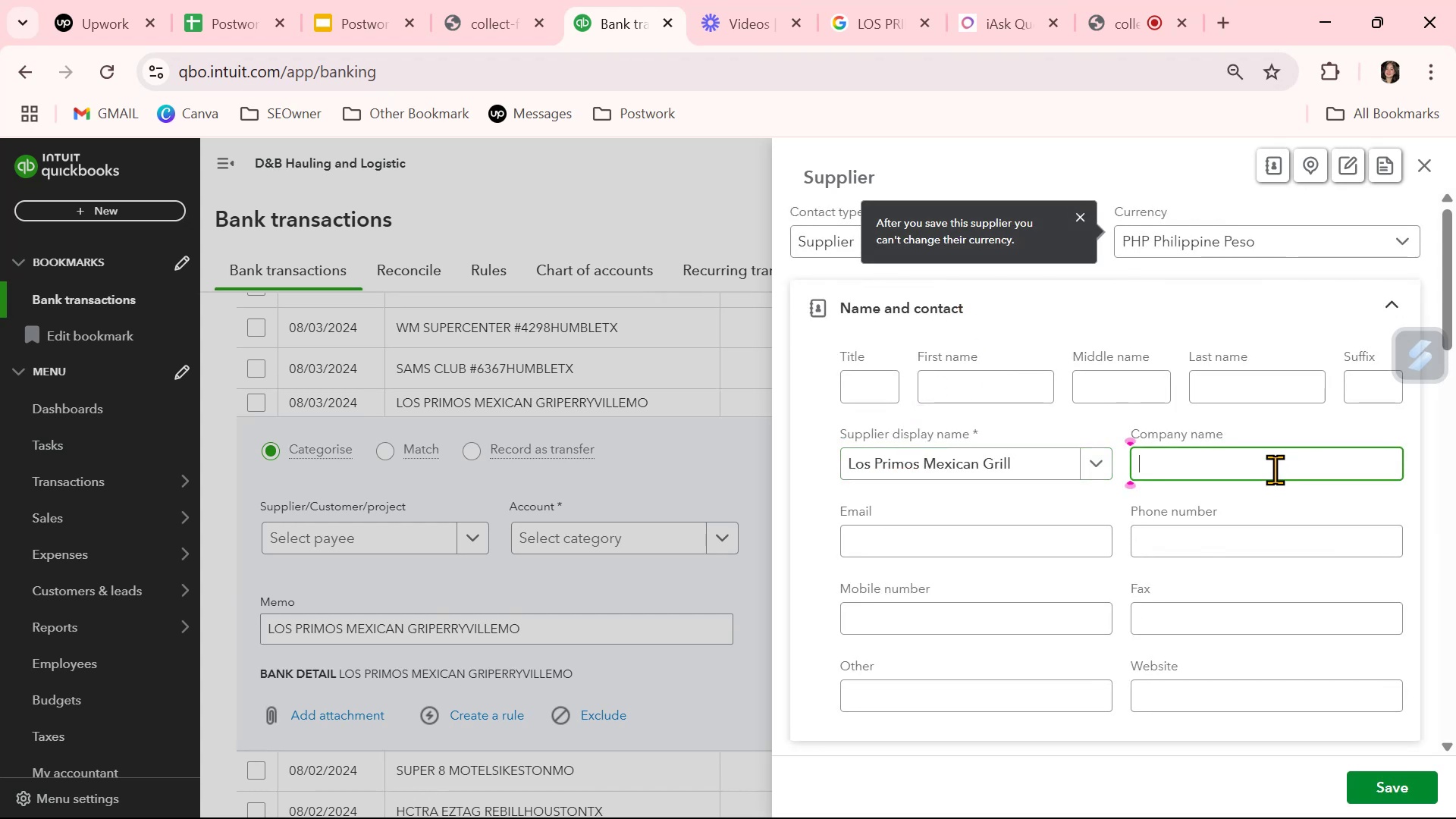 
key(Control+V)
 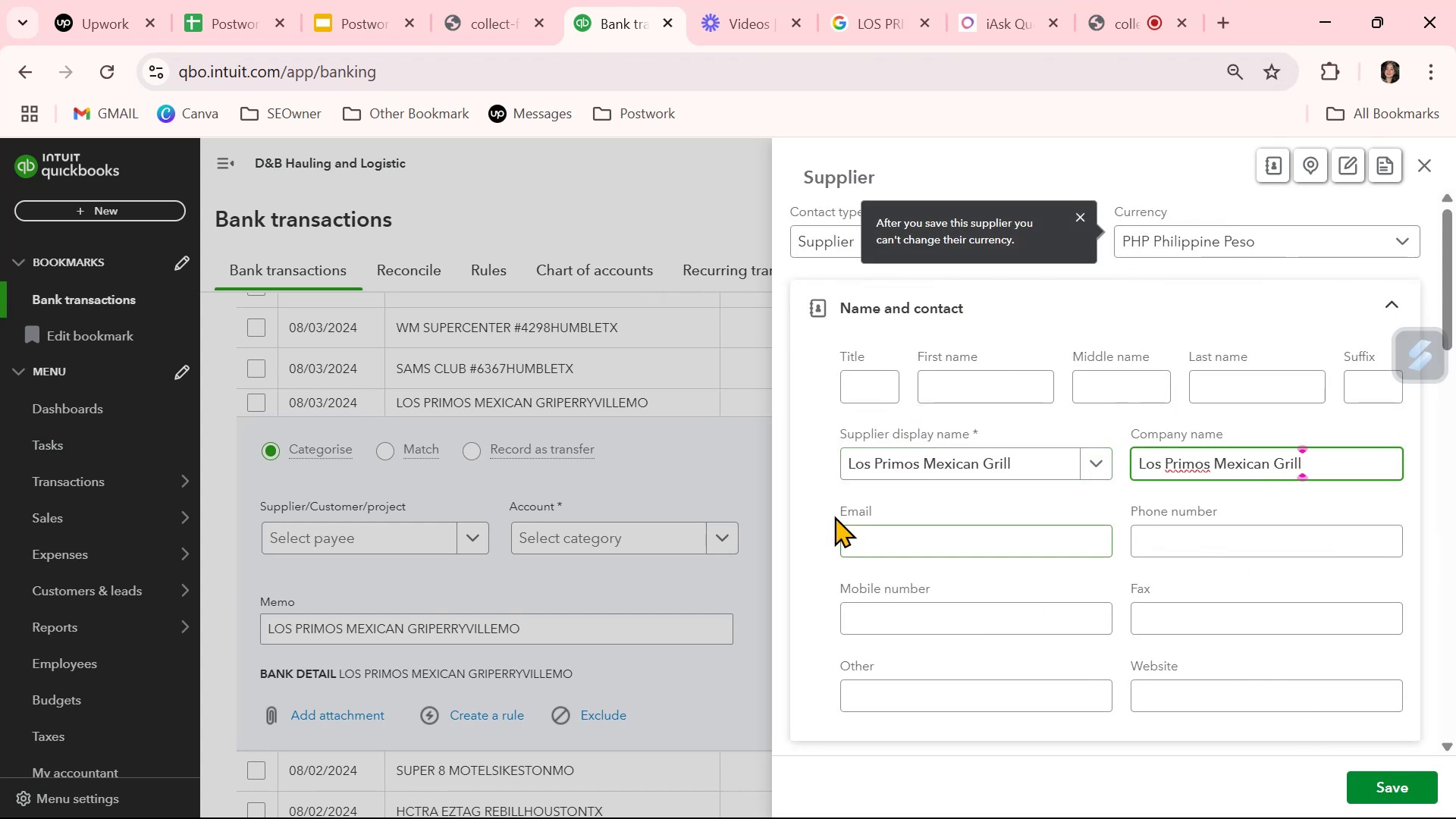 
left_click([810, 501])
 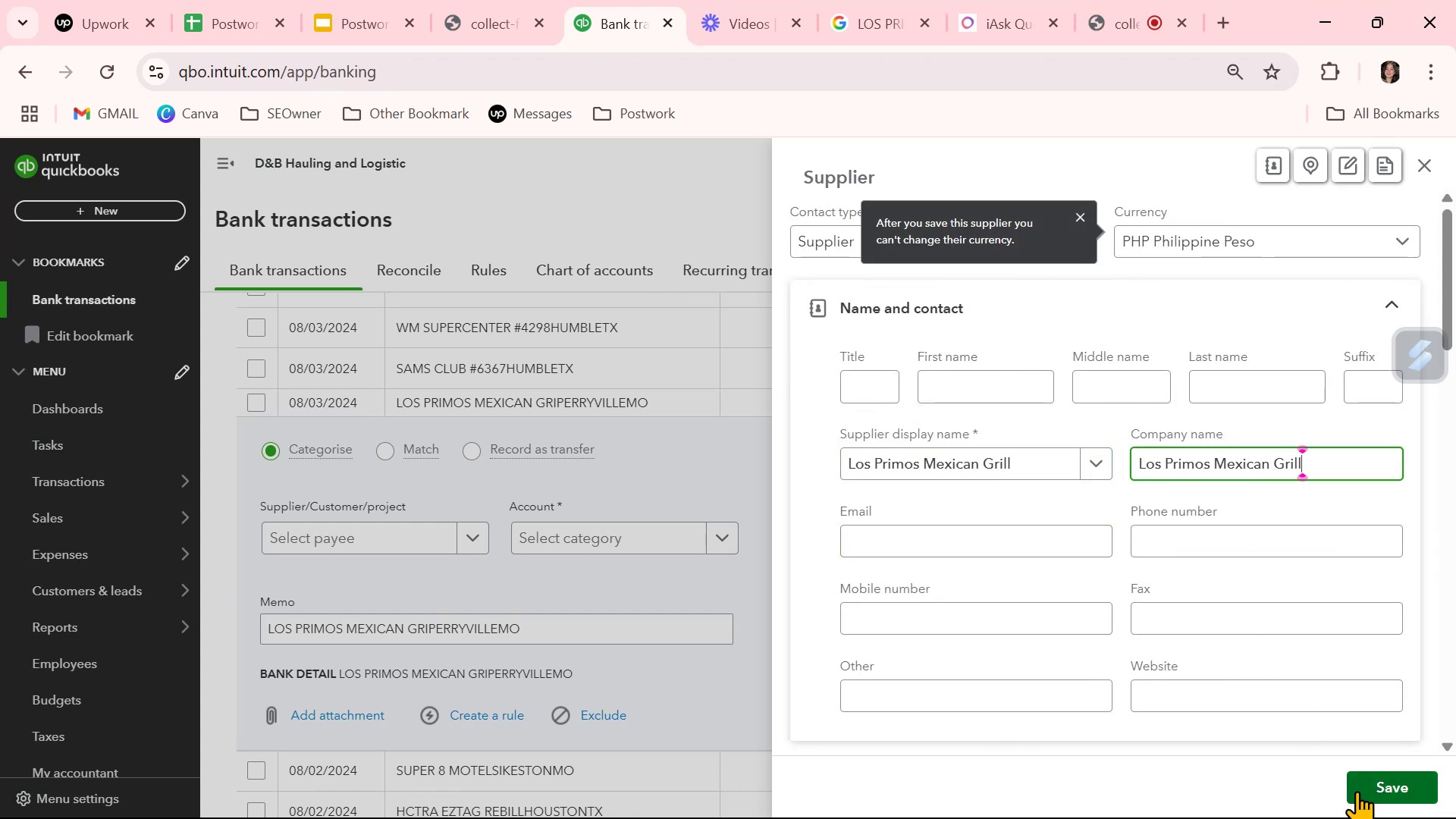 
left_click([1372, 788])
 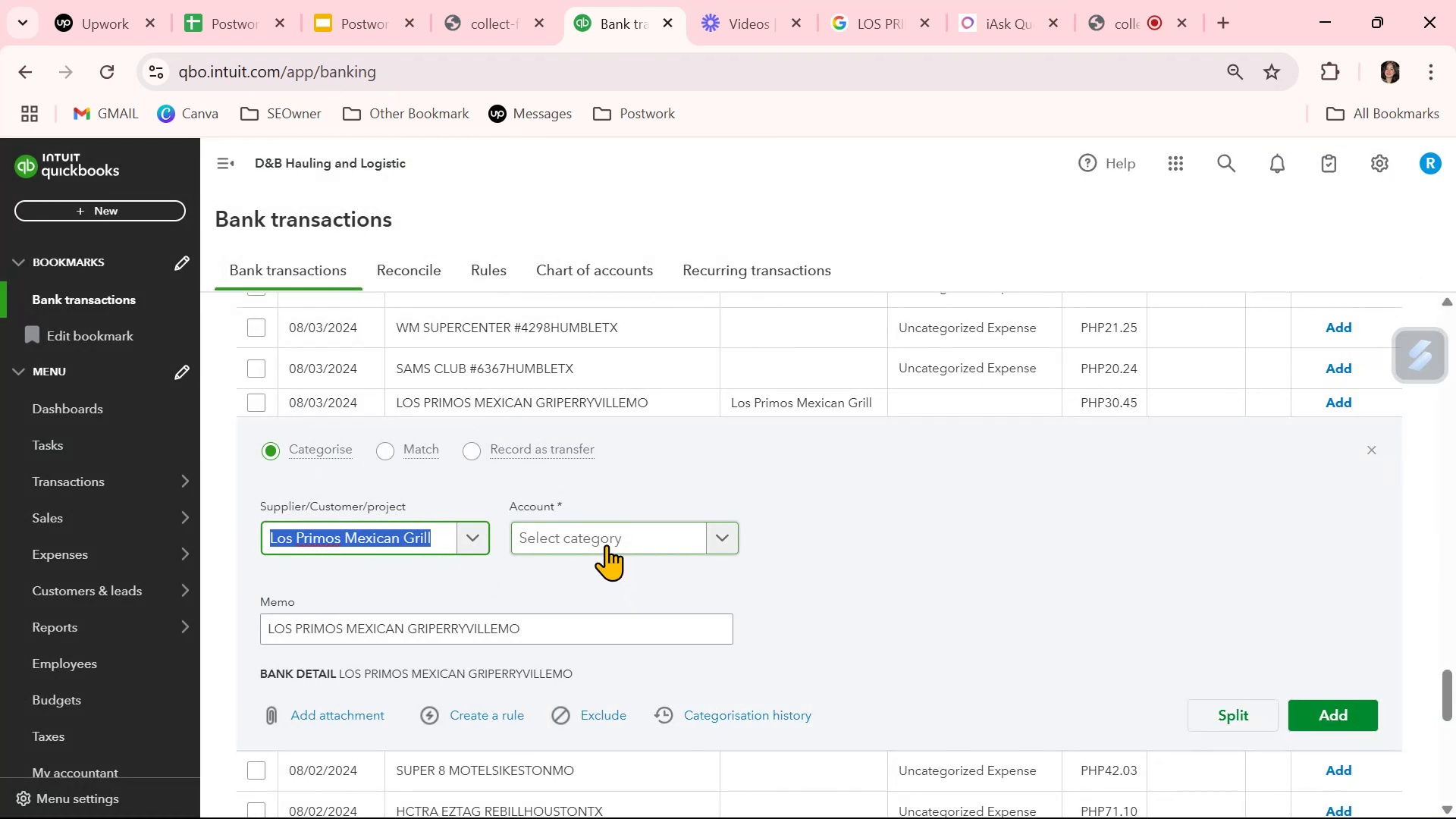 
left_click([606, 544])
 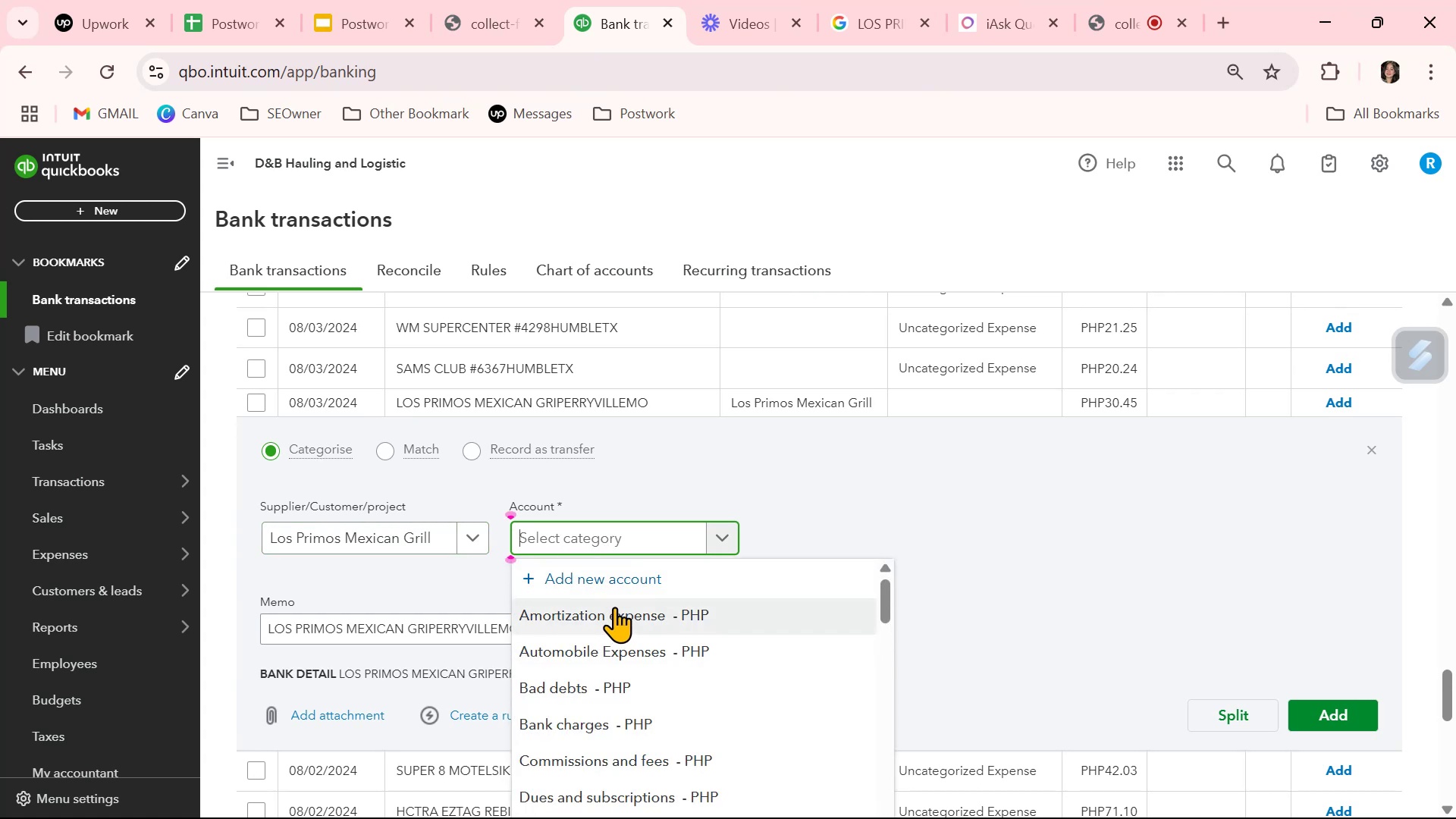 
type(mea)
 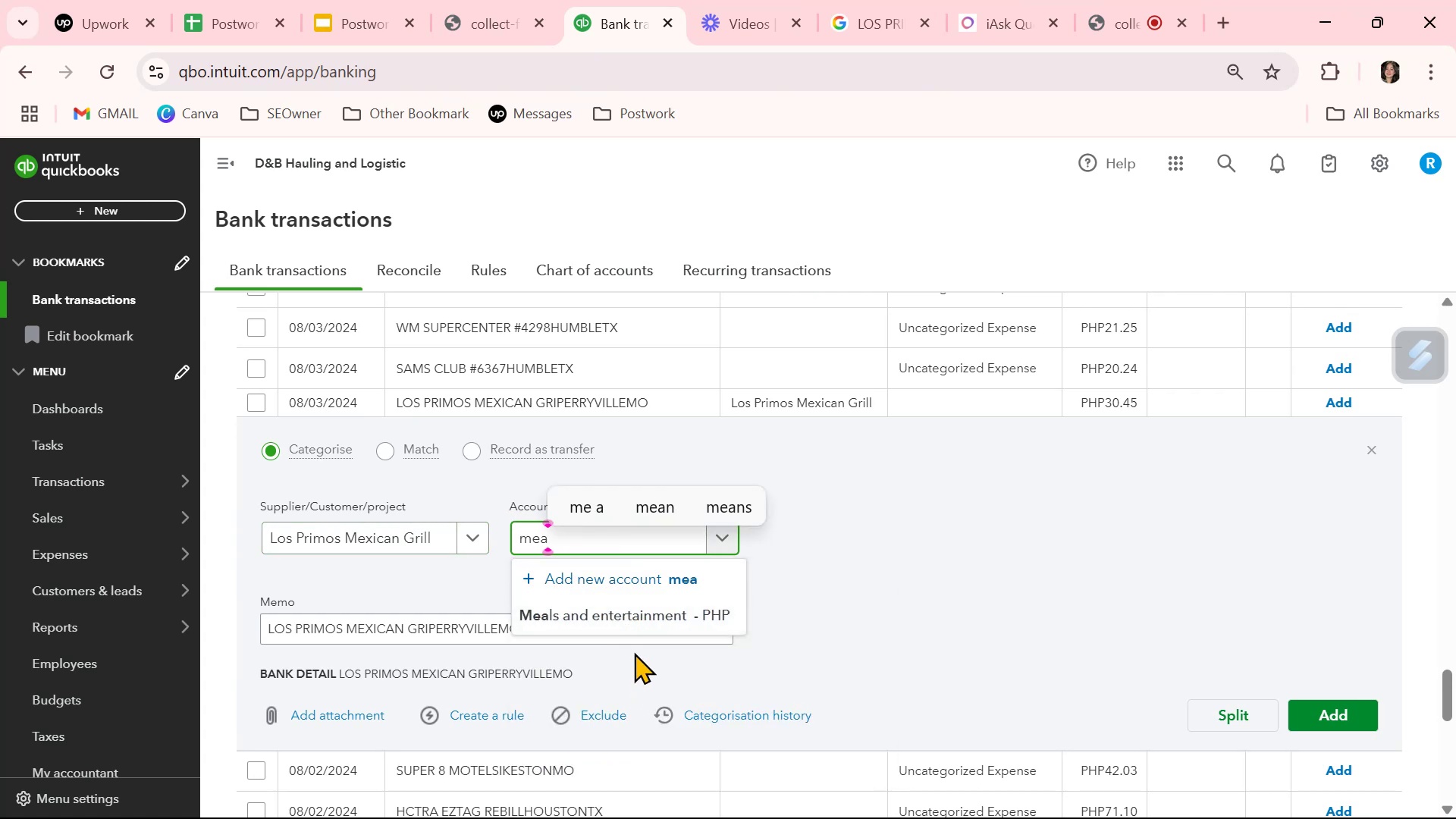 
left_click([648, 620])
 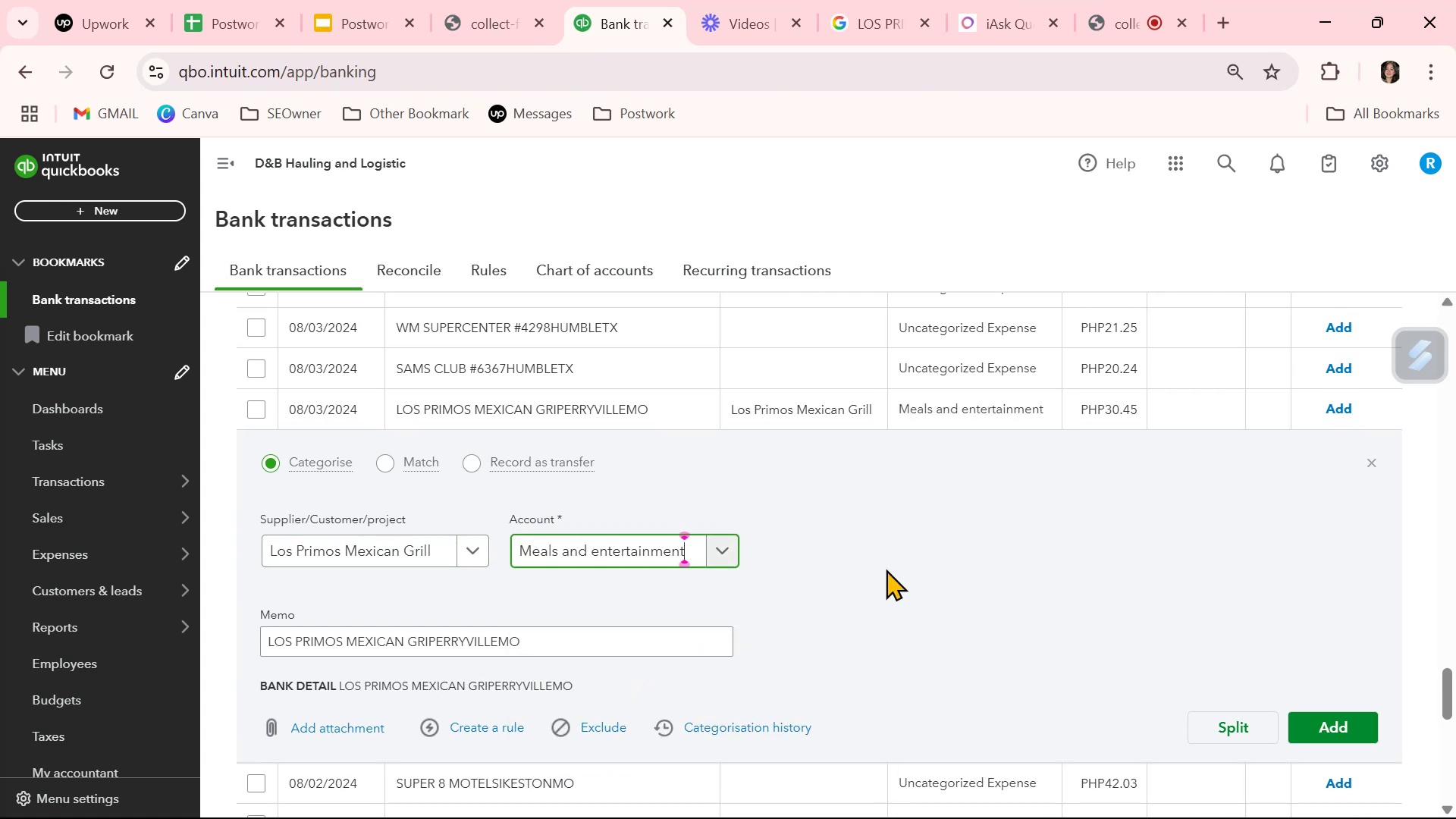 
double_click([959, 560])
 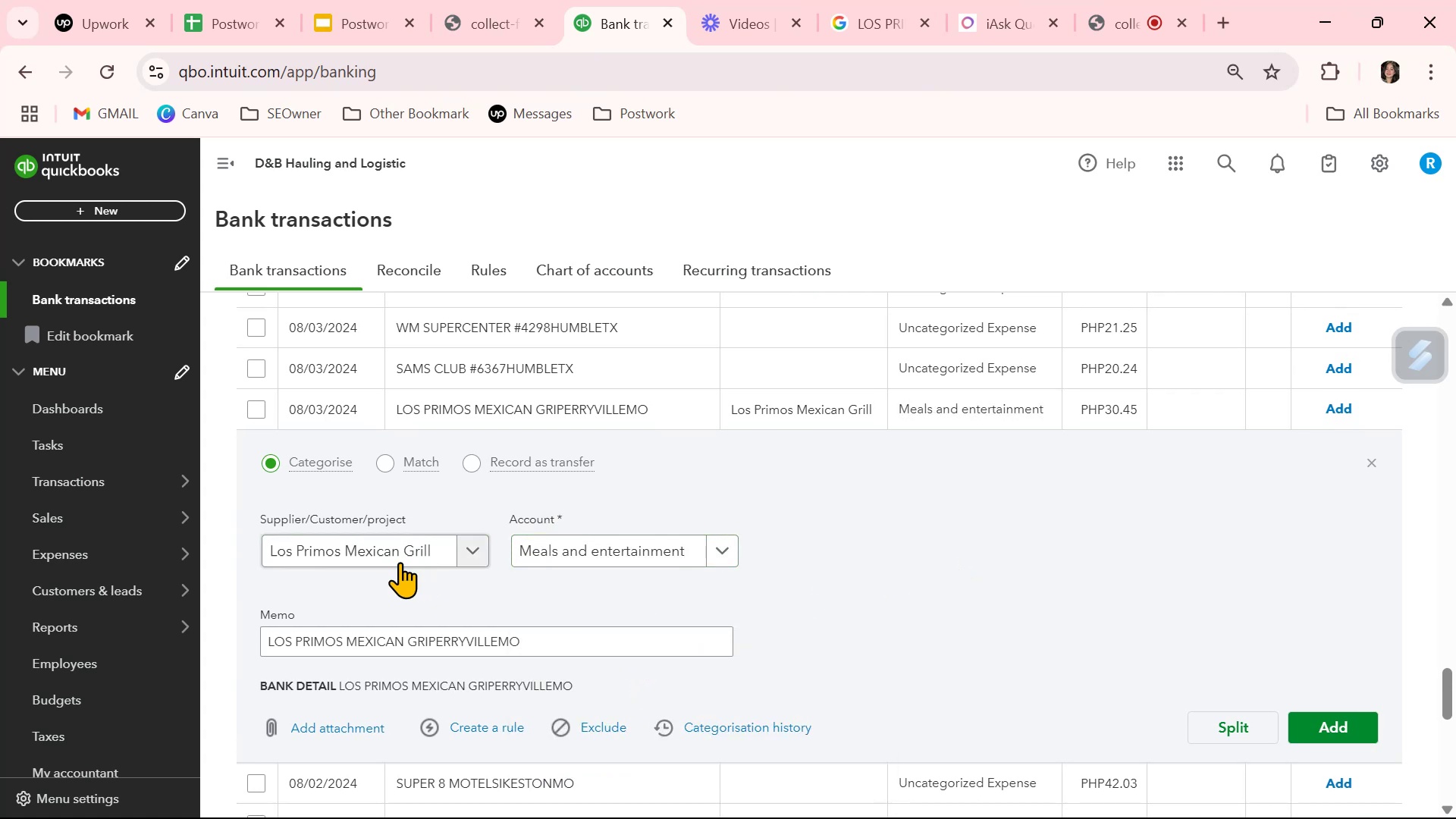 
left_click([393, 549])
 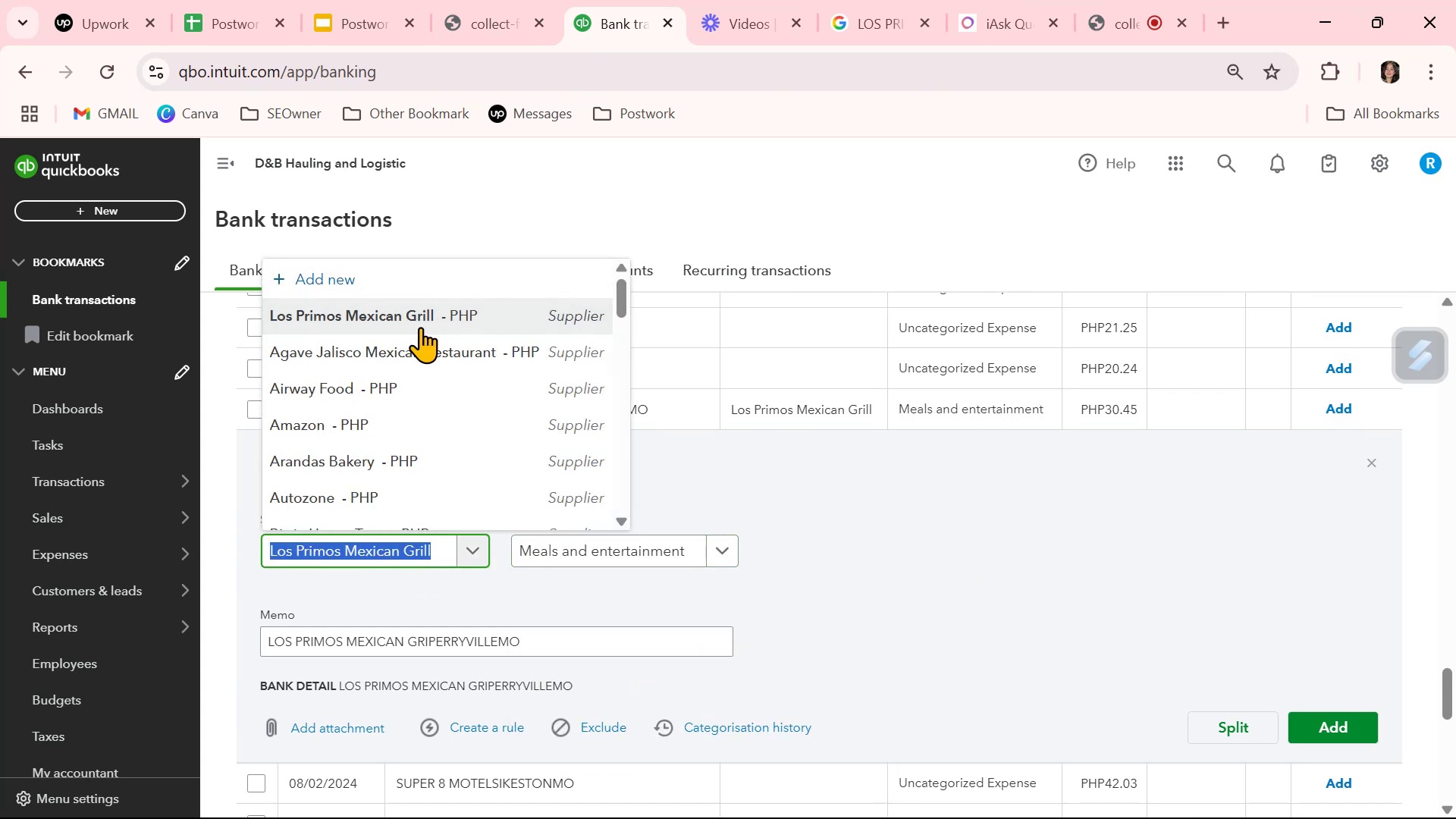 
left_click([427, 315])
 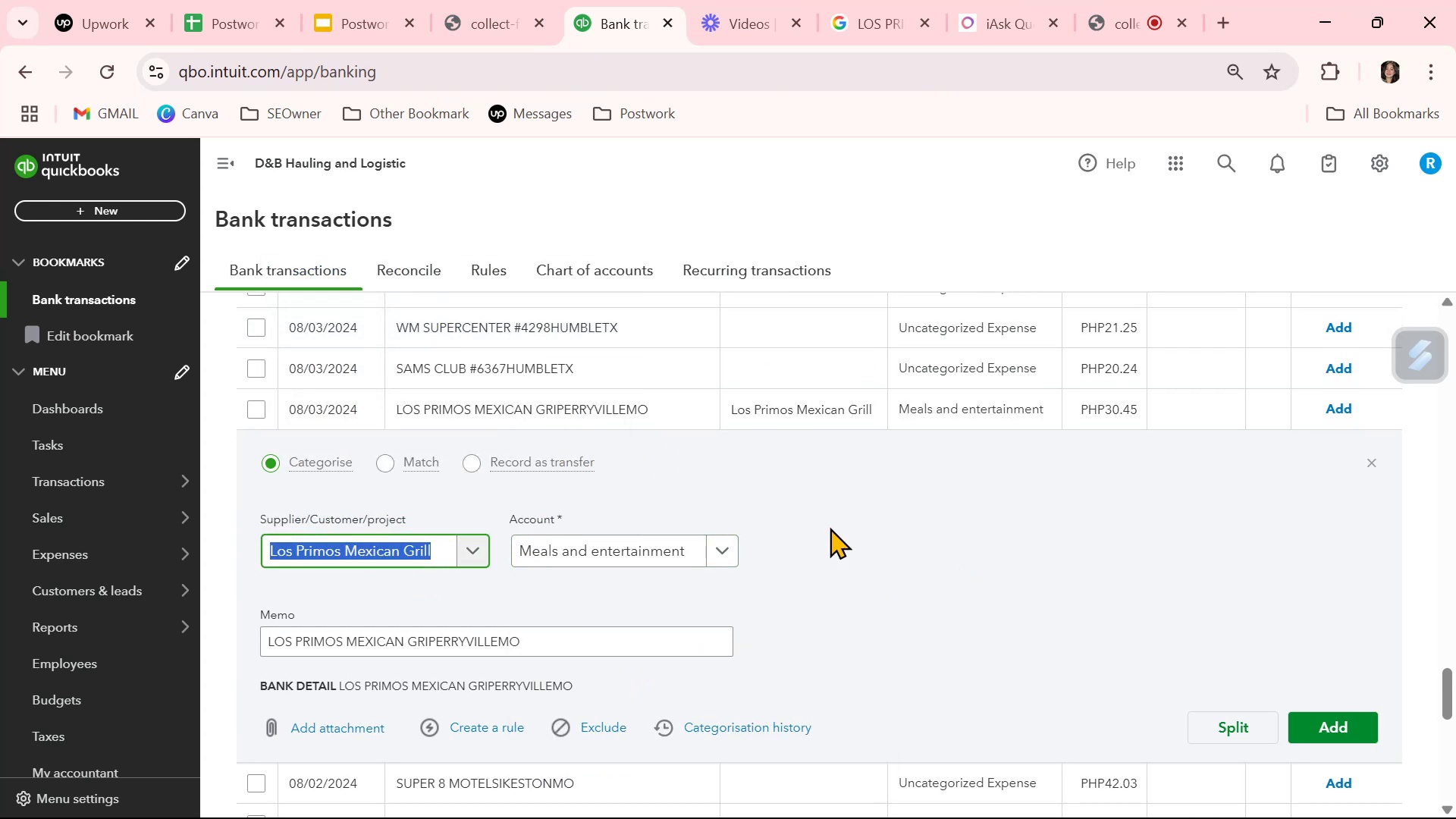 
double_click([965, 599])
 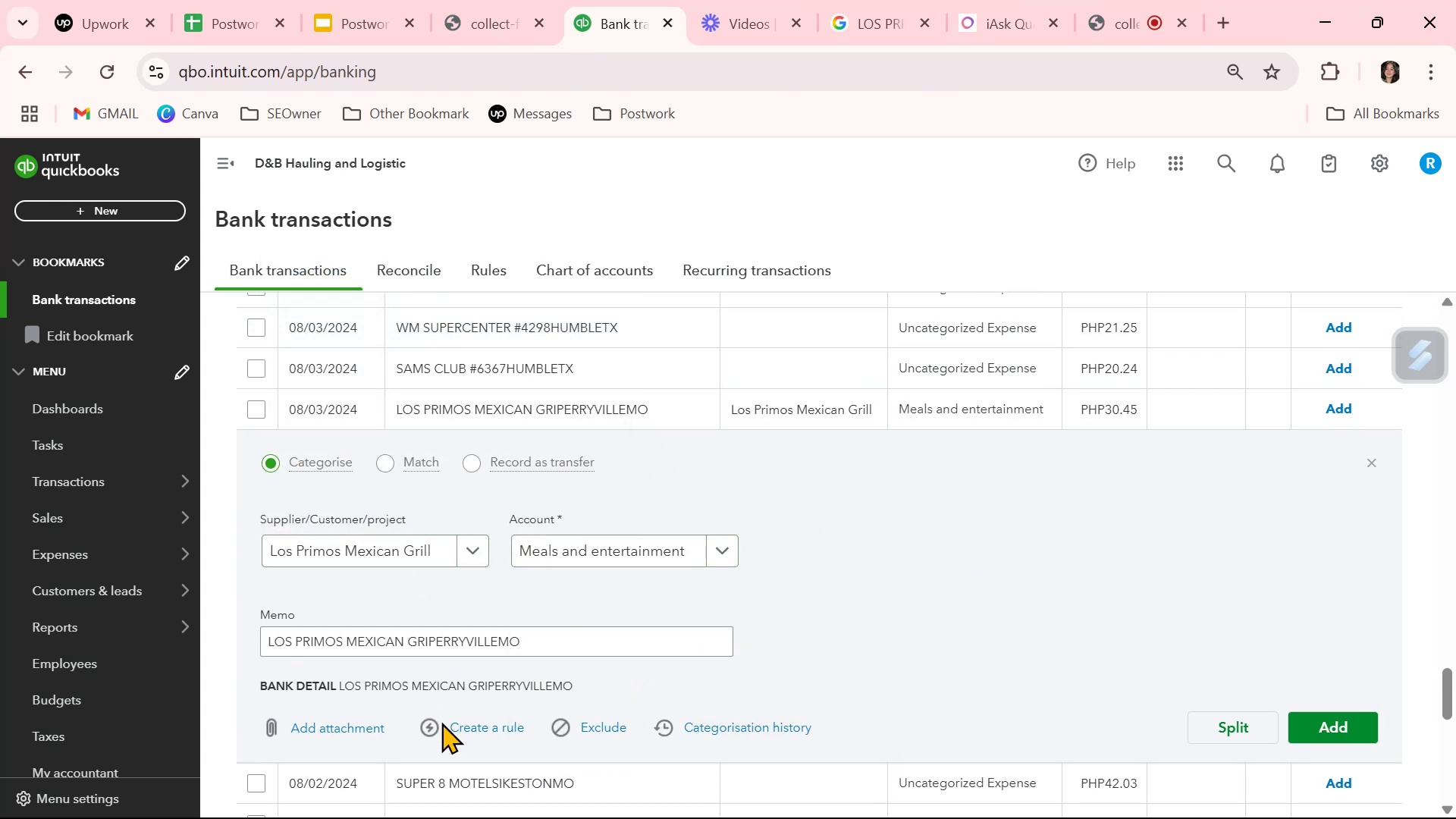 
left_click([485, 730])
 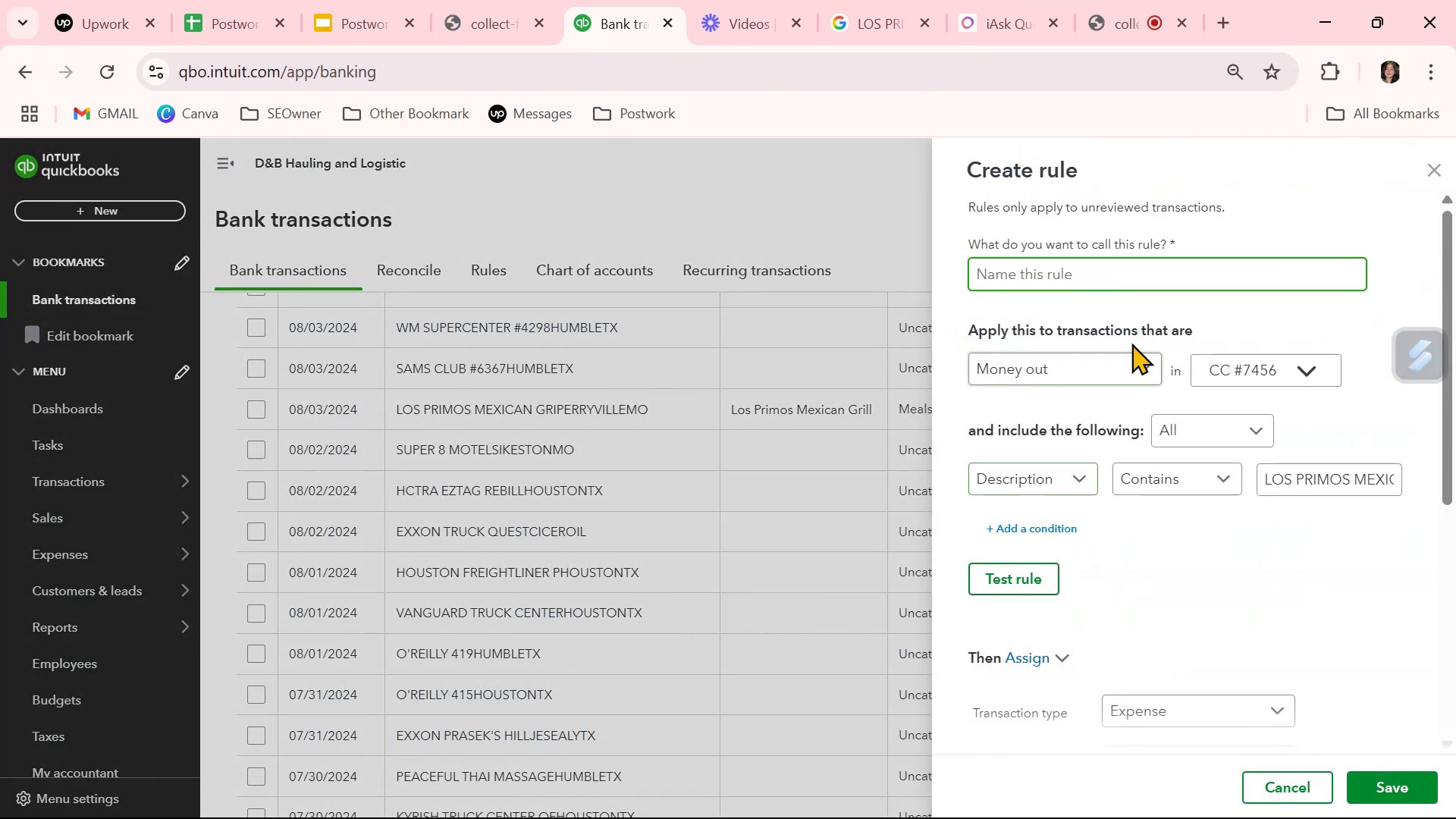 
left_click([1091, 268])
 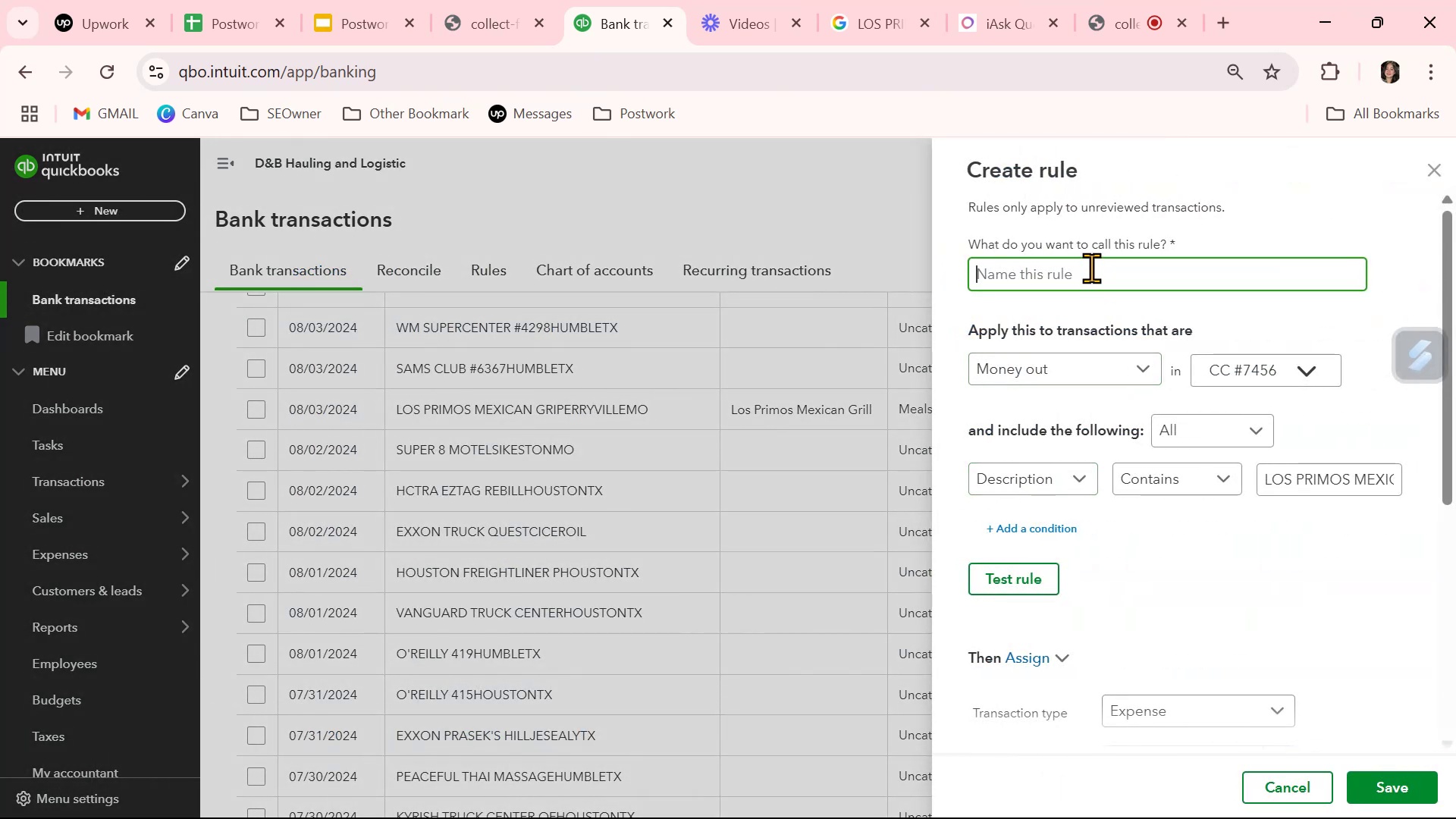 
key(Control+ControlLeft)
 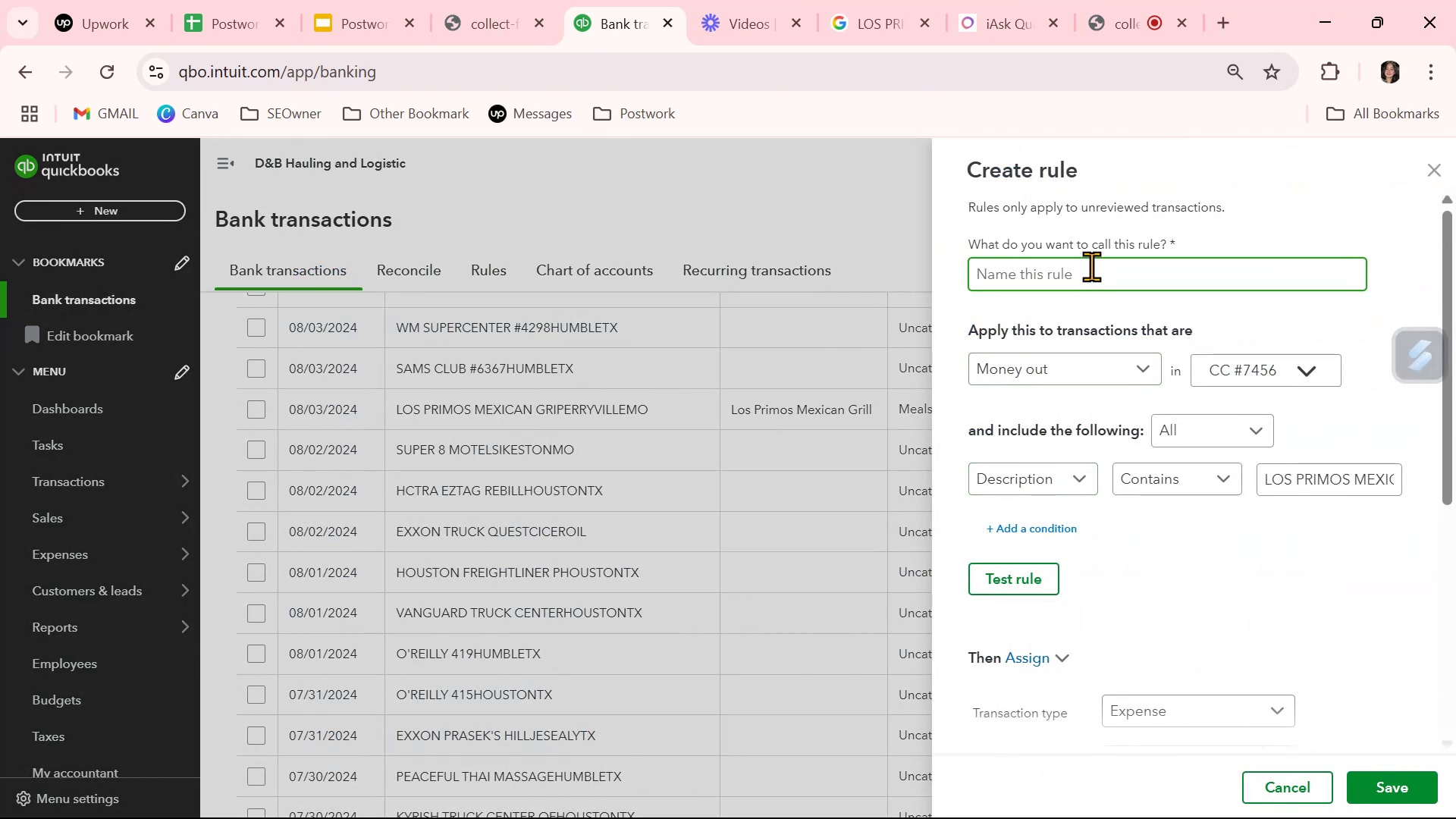 
key(Control+V)
 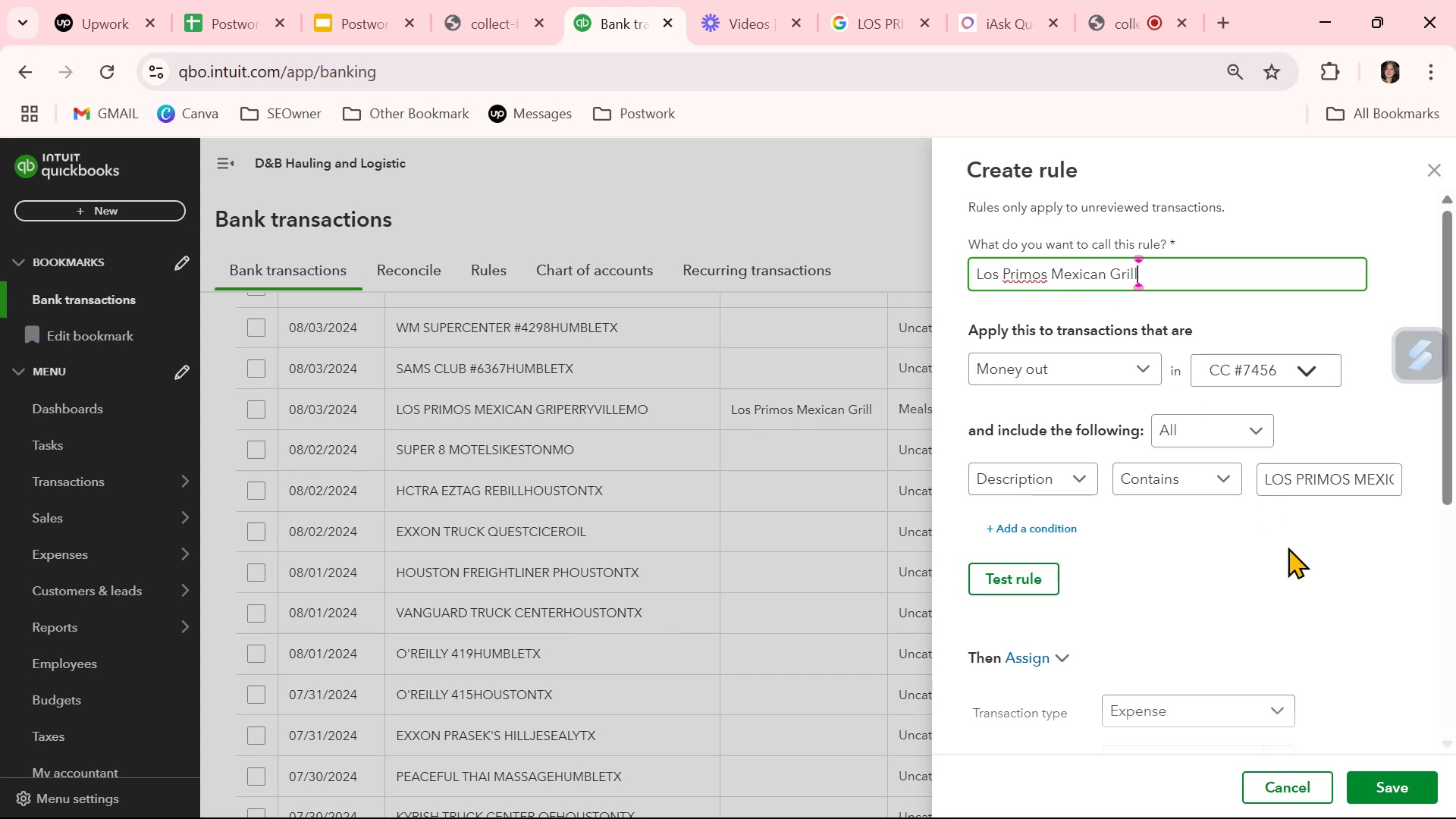 
left_click([1307, 598])
 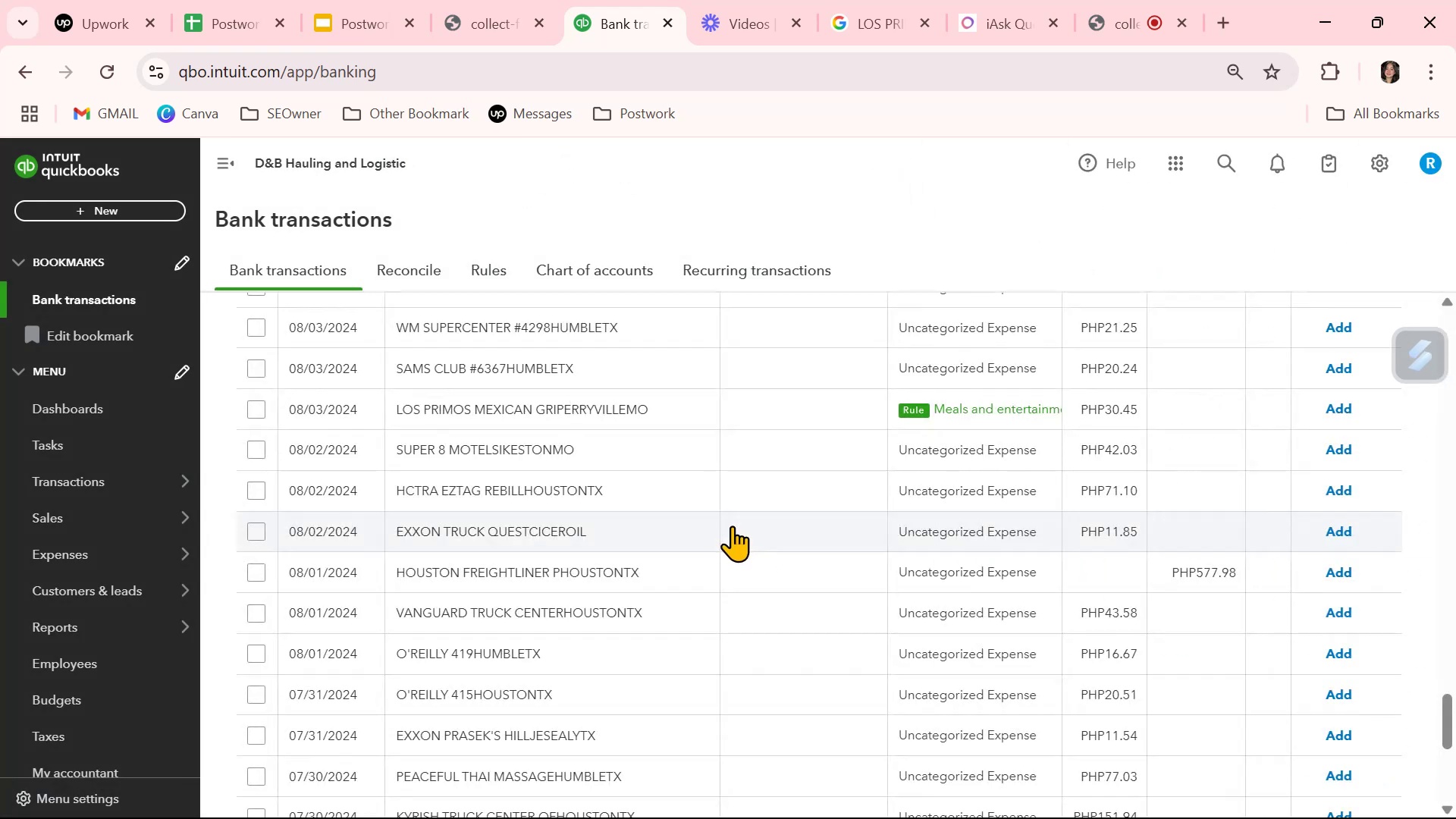 
left_click([845, 413])
 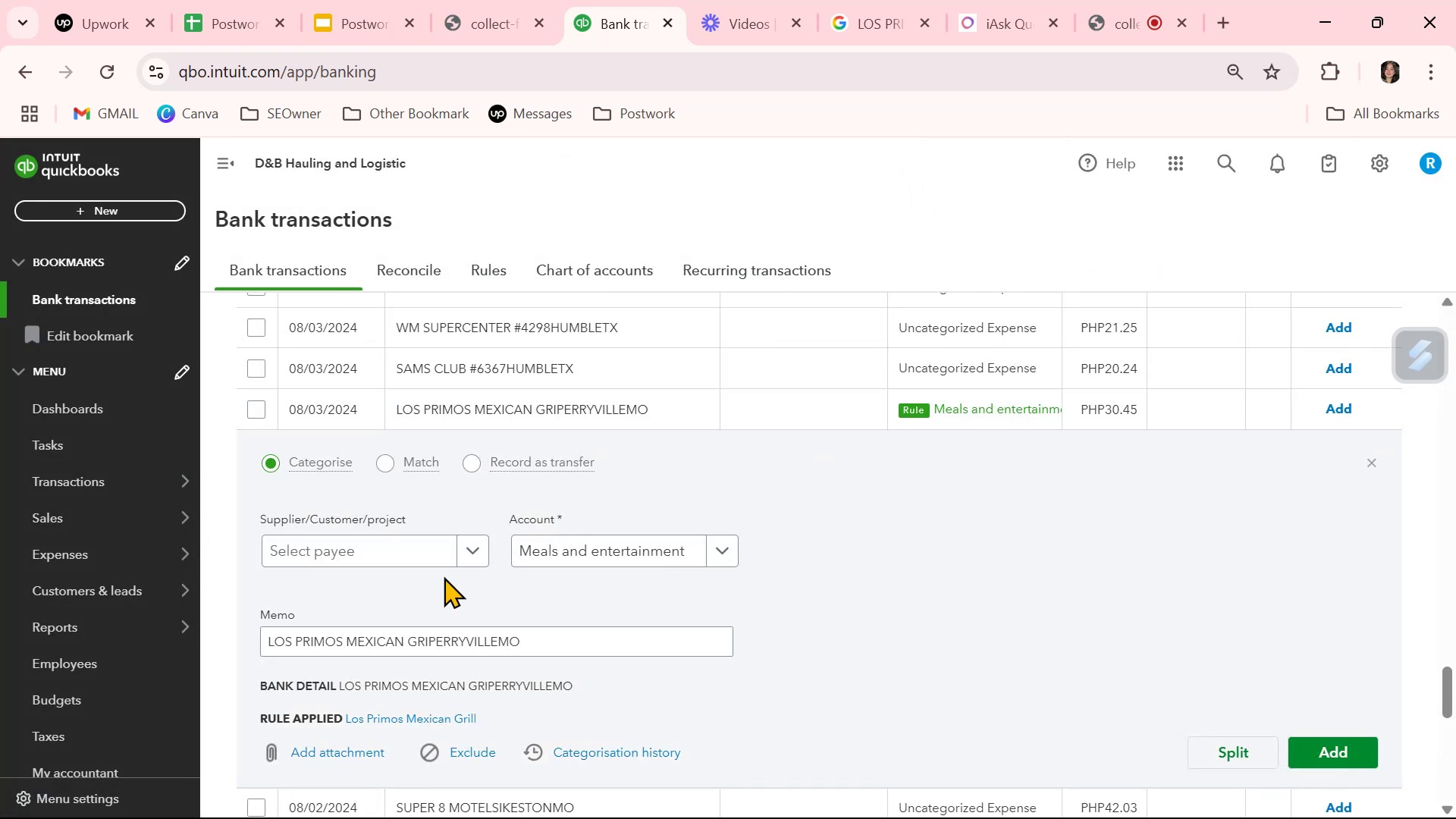 
left_click([406, 559])
 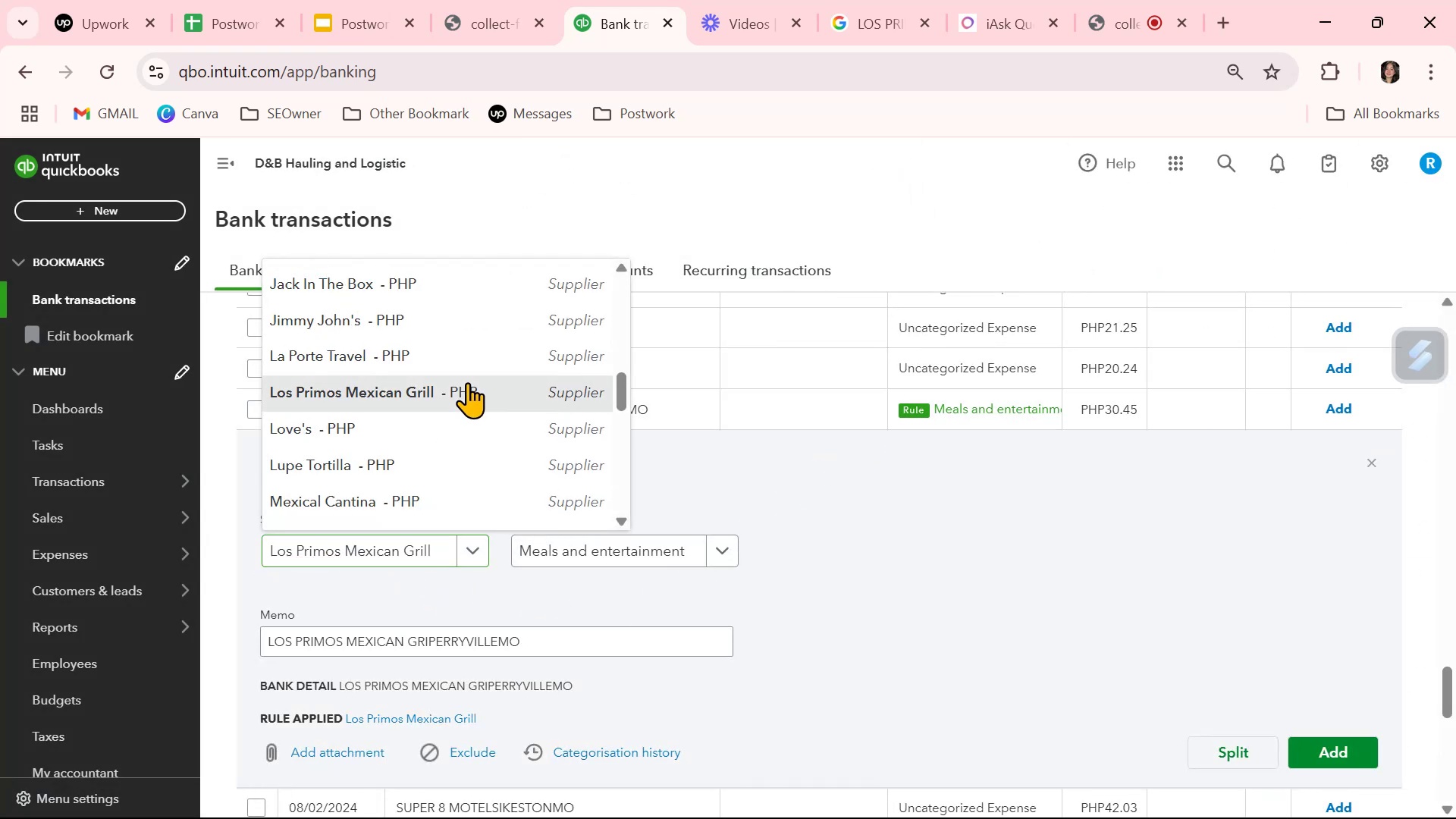 
double_click([1013, 557])
 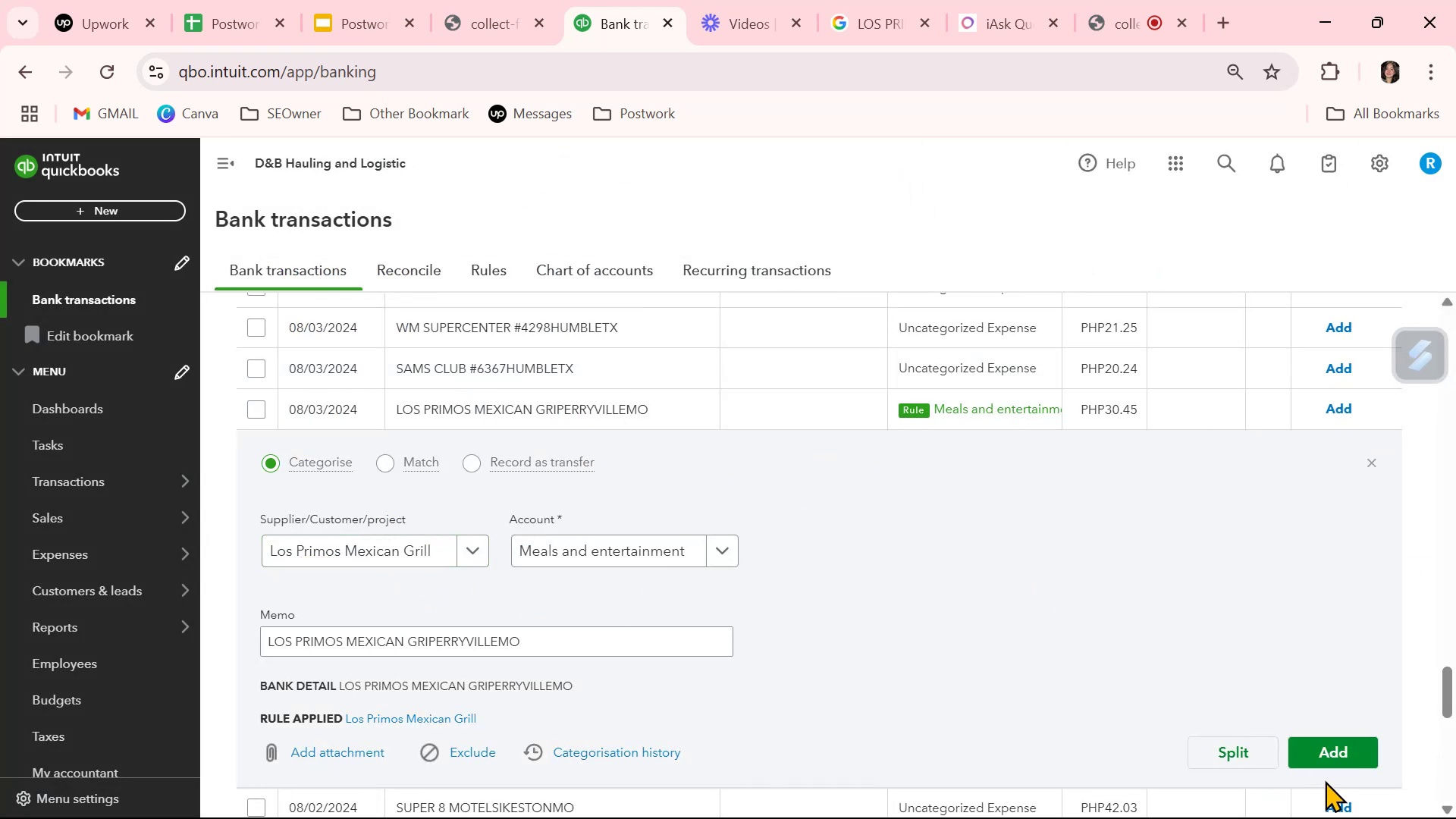 
left_click([1332, 752])
 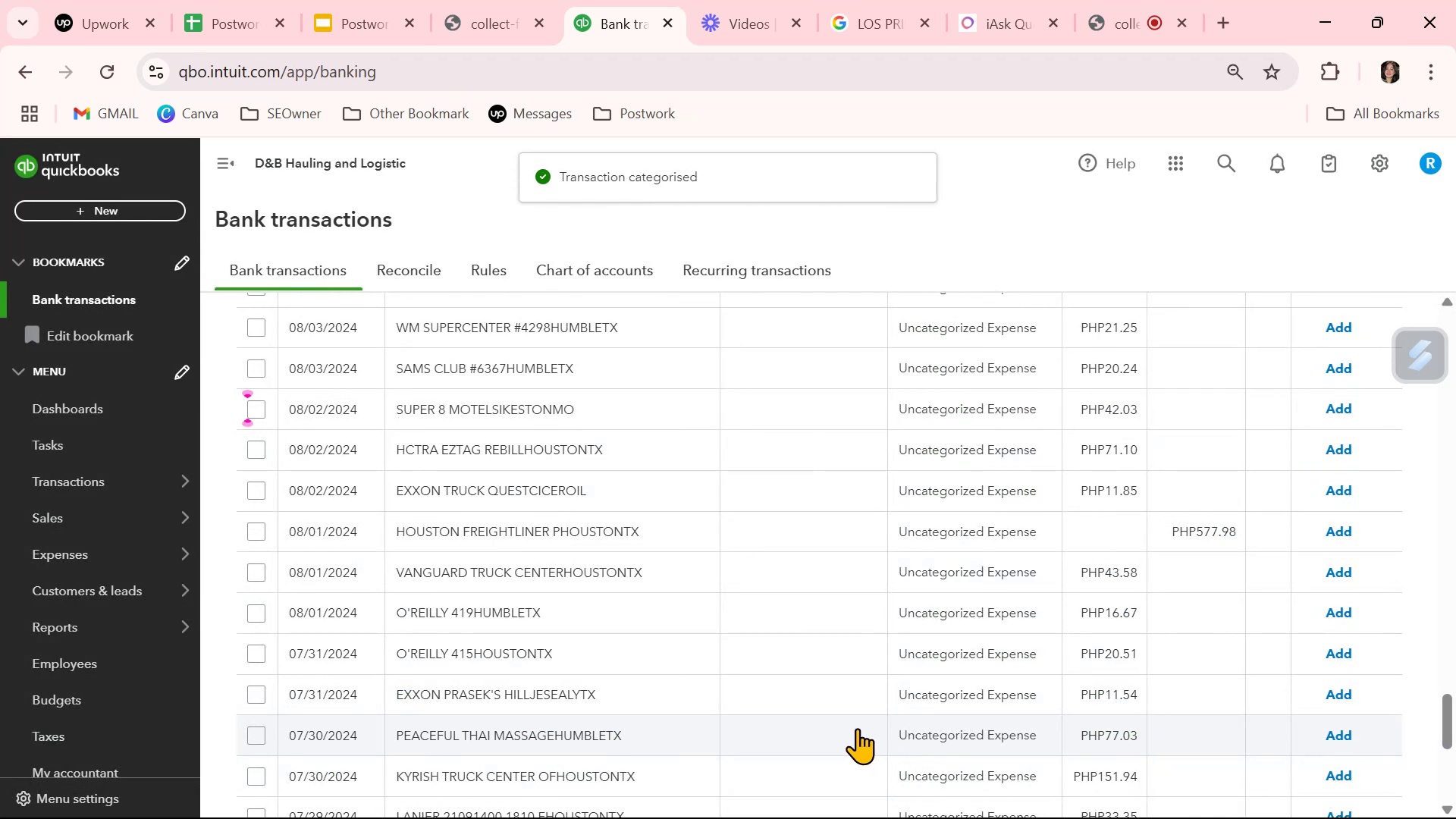 
wait(8.11)
 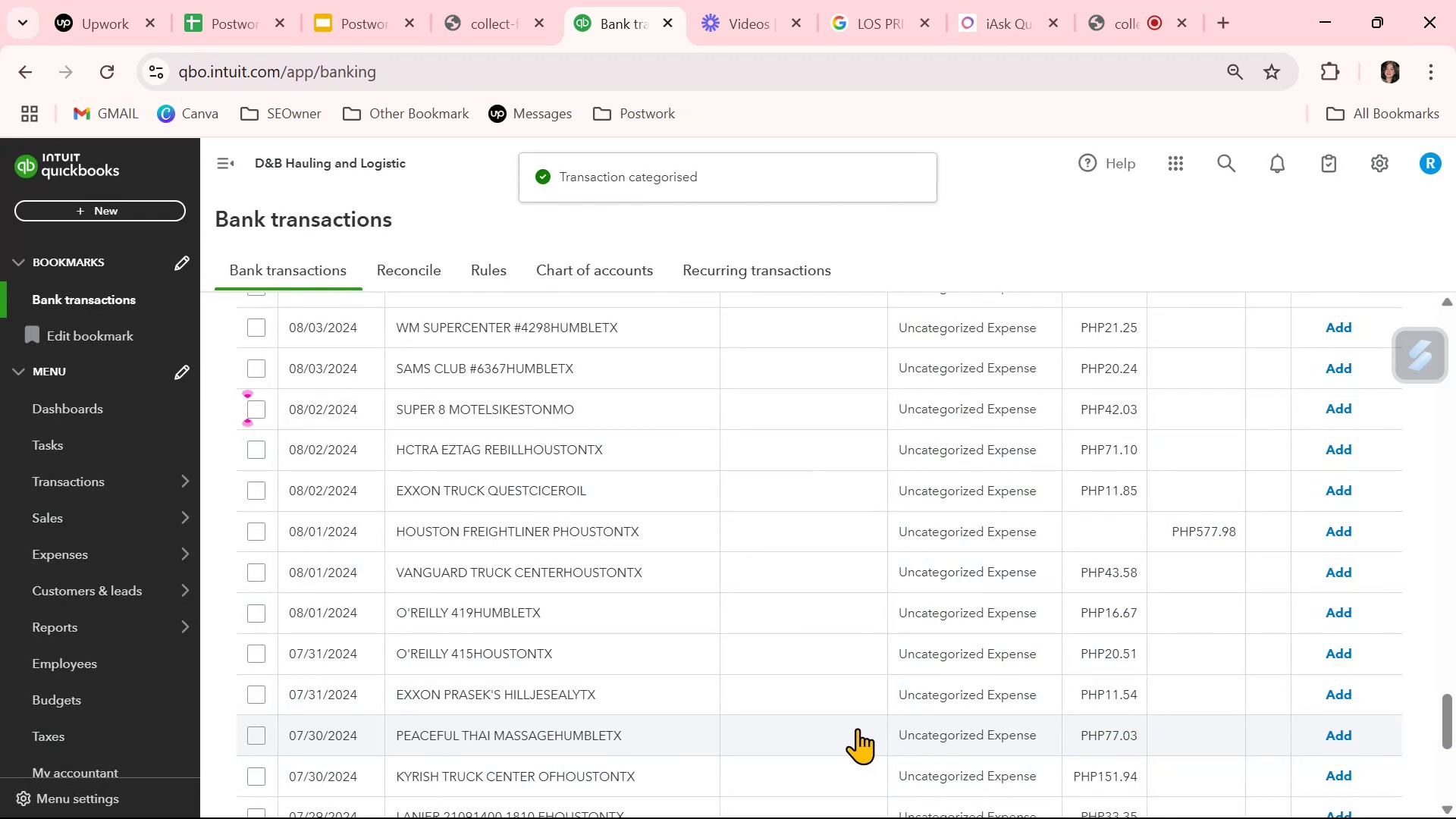 
scroll: coordinate [857, 728], scroll_direction: up, amount: 2.0
 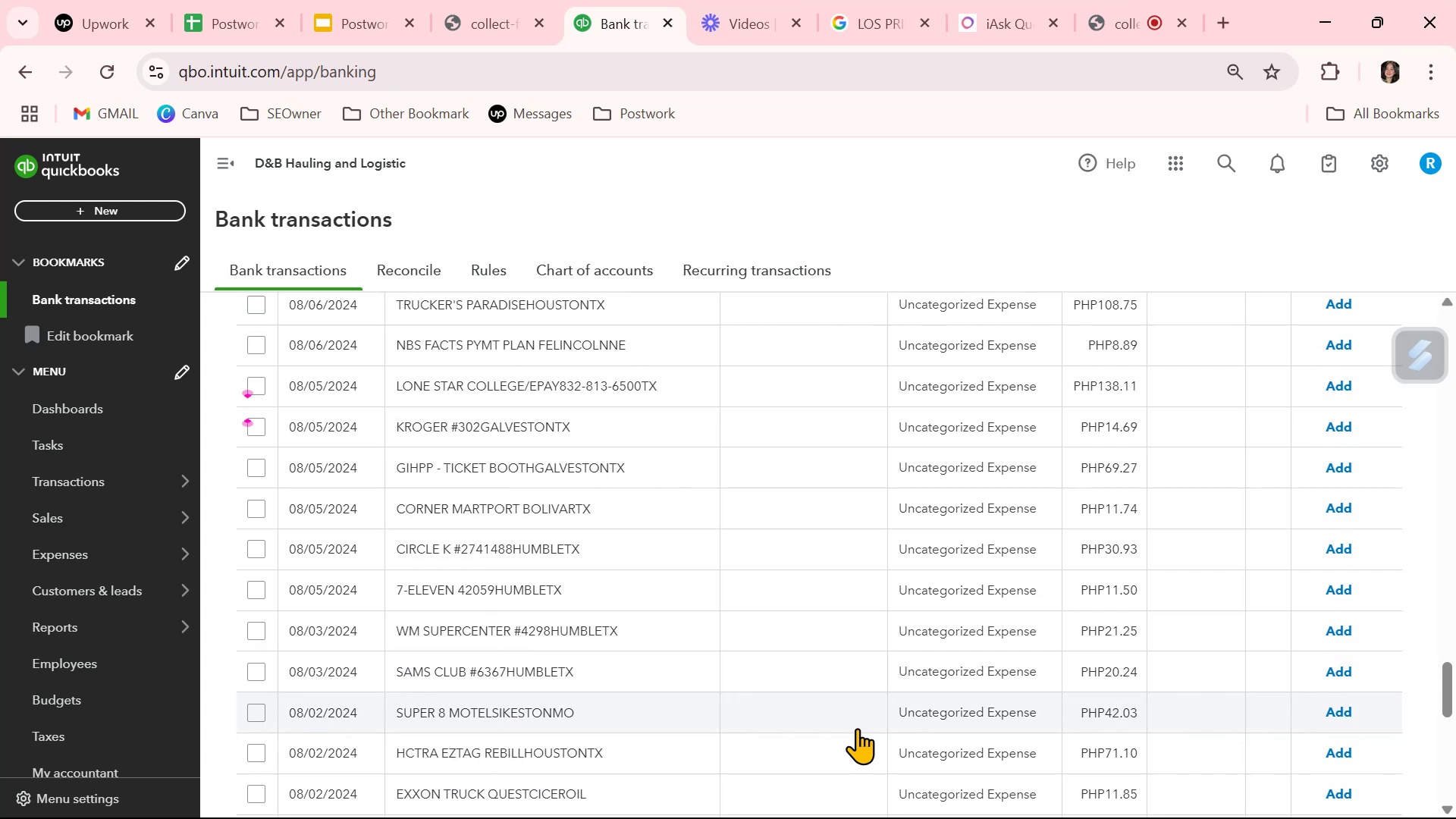 
wait(5.72)
 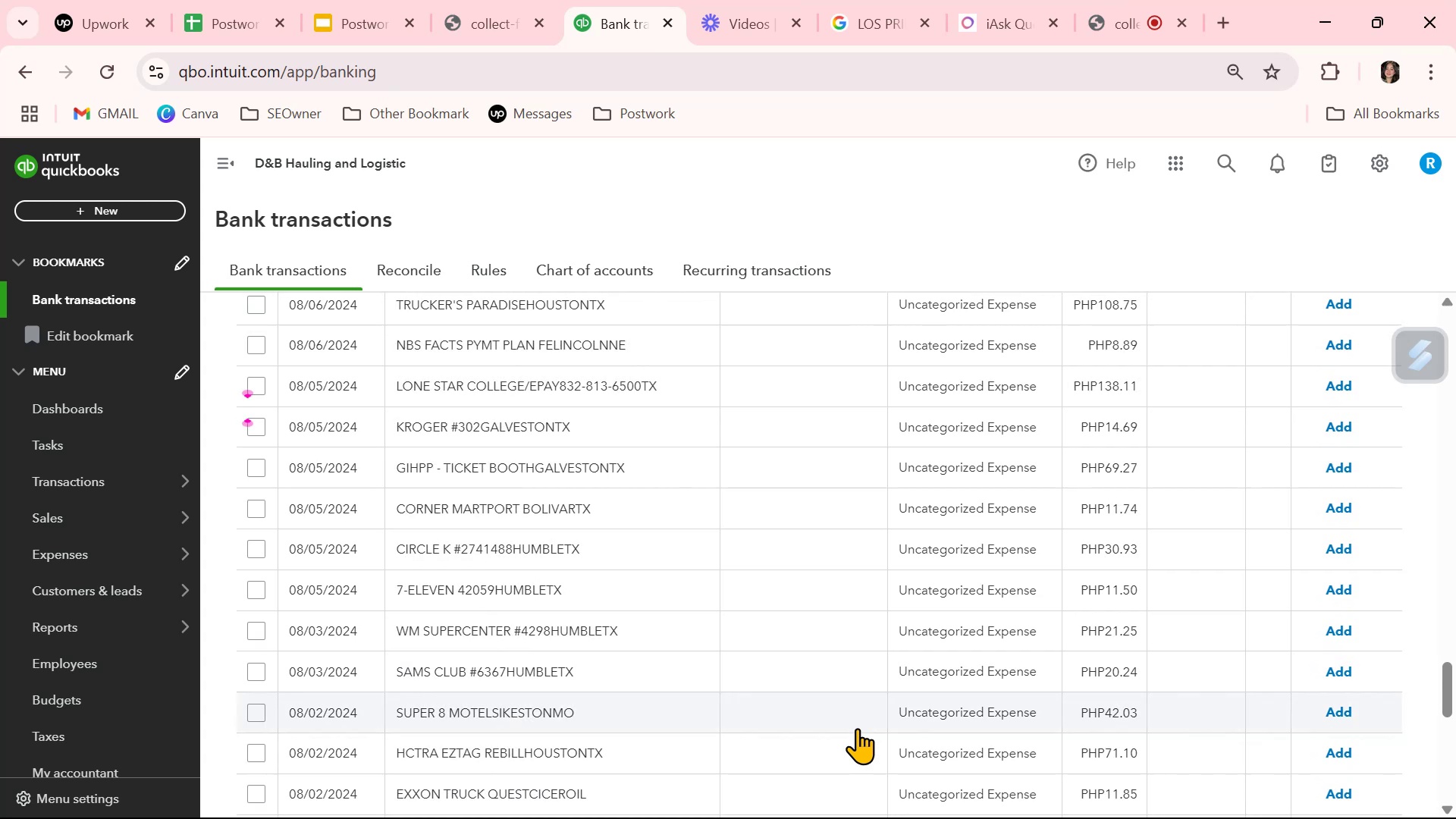 
scroll: coordinate [856, 728], scroll_direction: up, amount: 12.0
 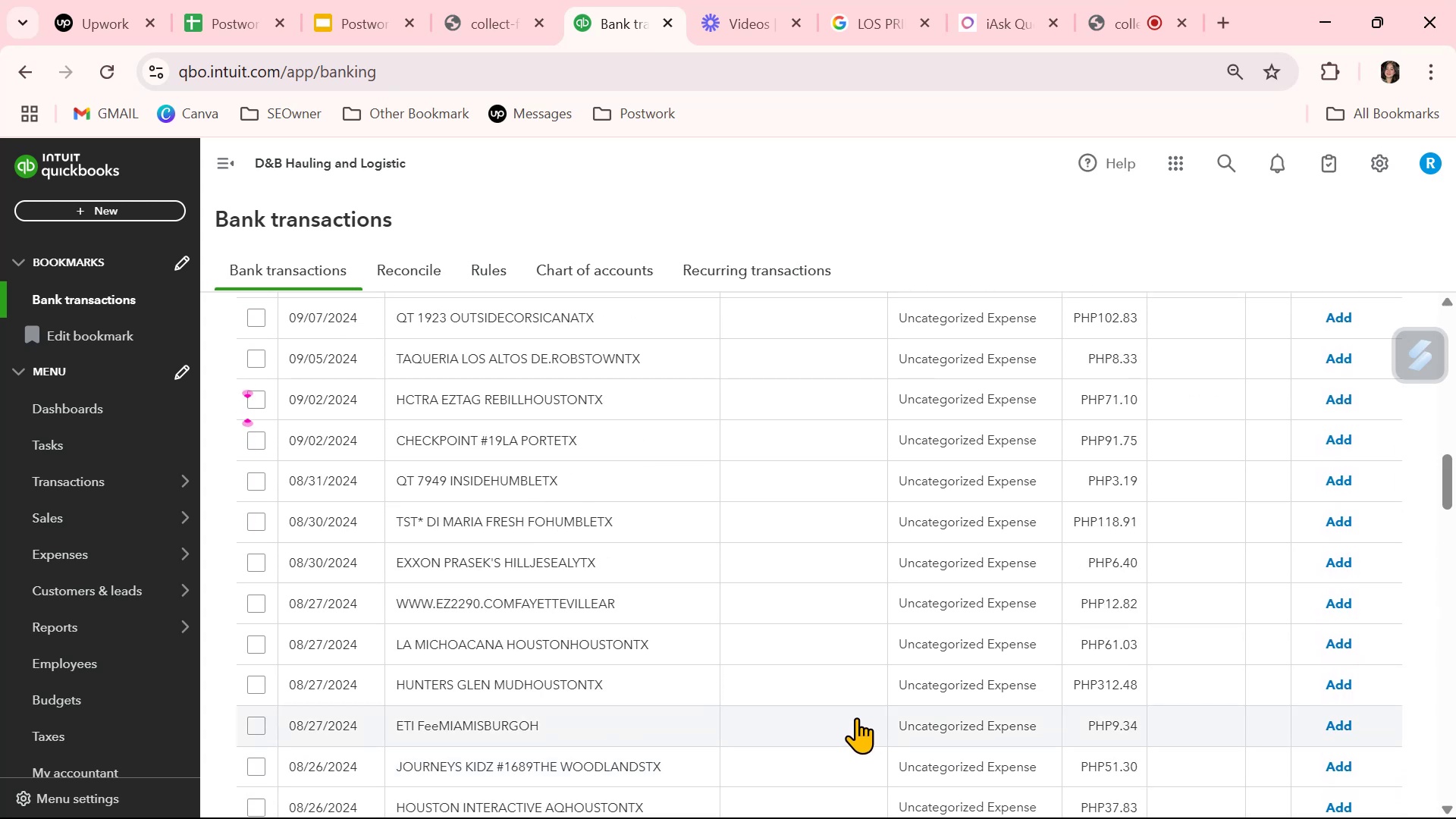 
scroll: coordinate [855, 730], scroll_direction: down, amount: 23.0
 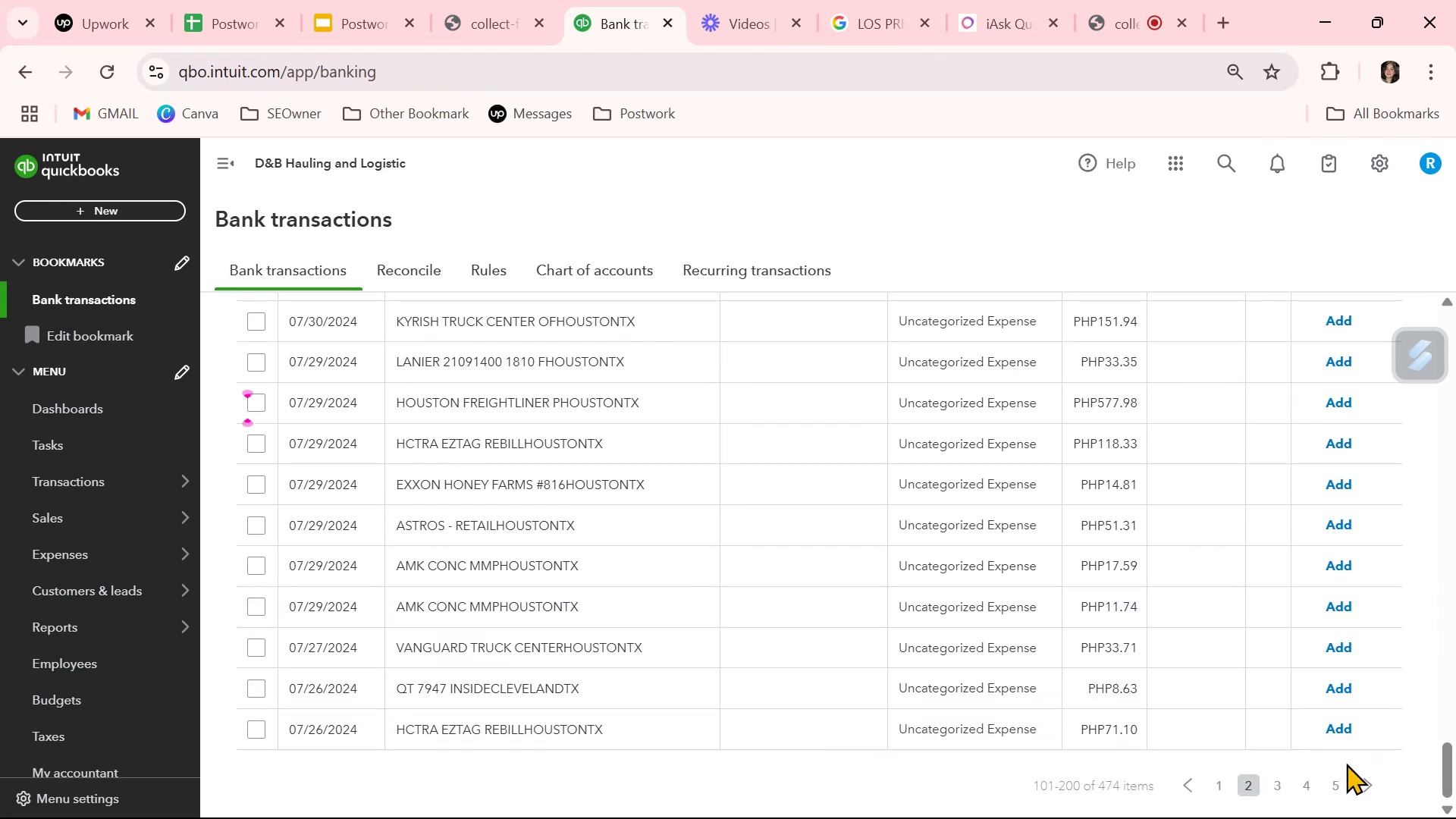 
left_click([1269, 780])
 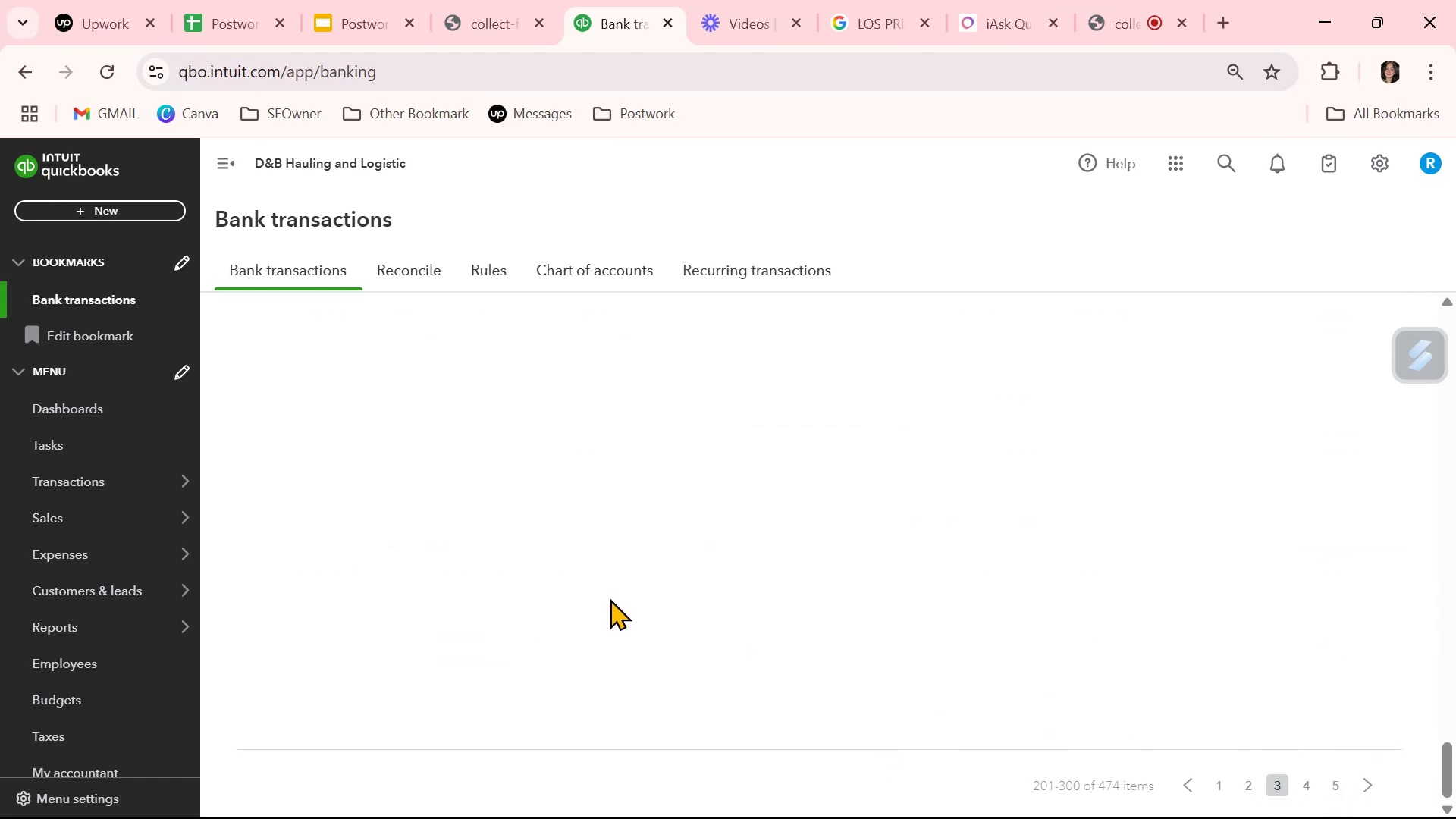 
wait(5.62)
 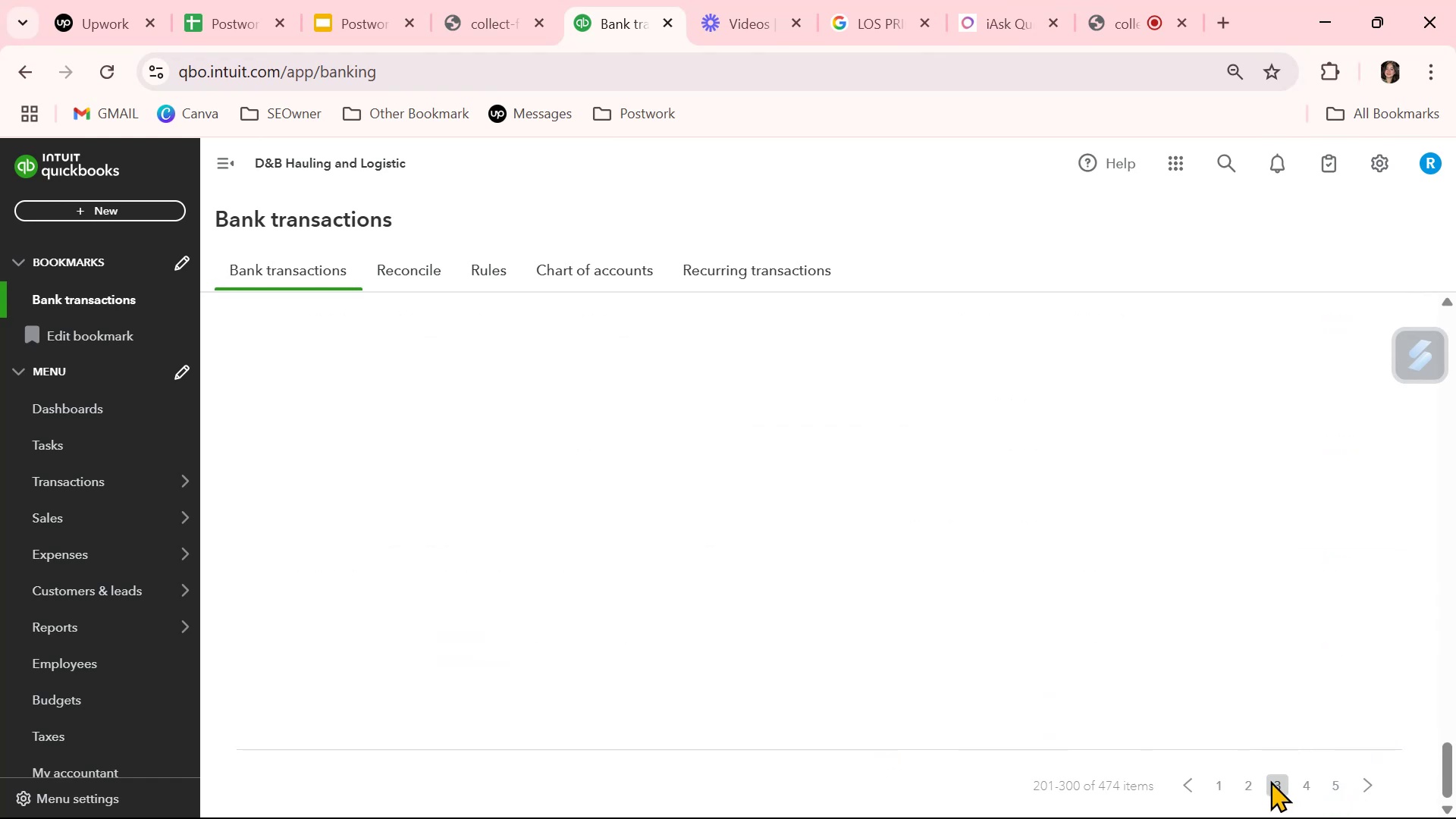 
scroll: coordinate [622, 605], scroll_direction: up, amount: 27.0
 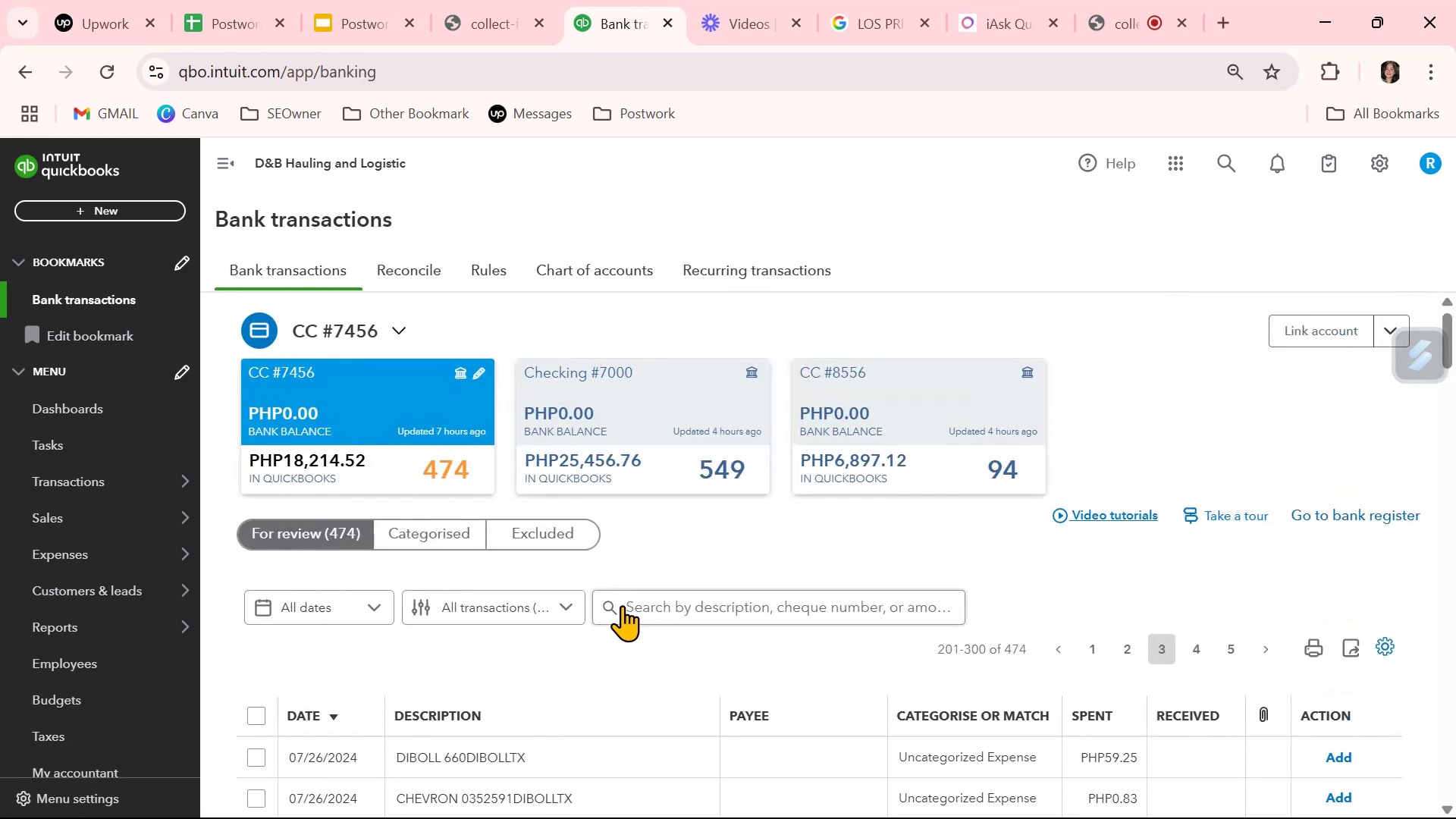 
scroll: coordinate [622, 607], scroll_direction: down, amount: 2.0
 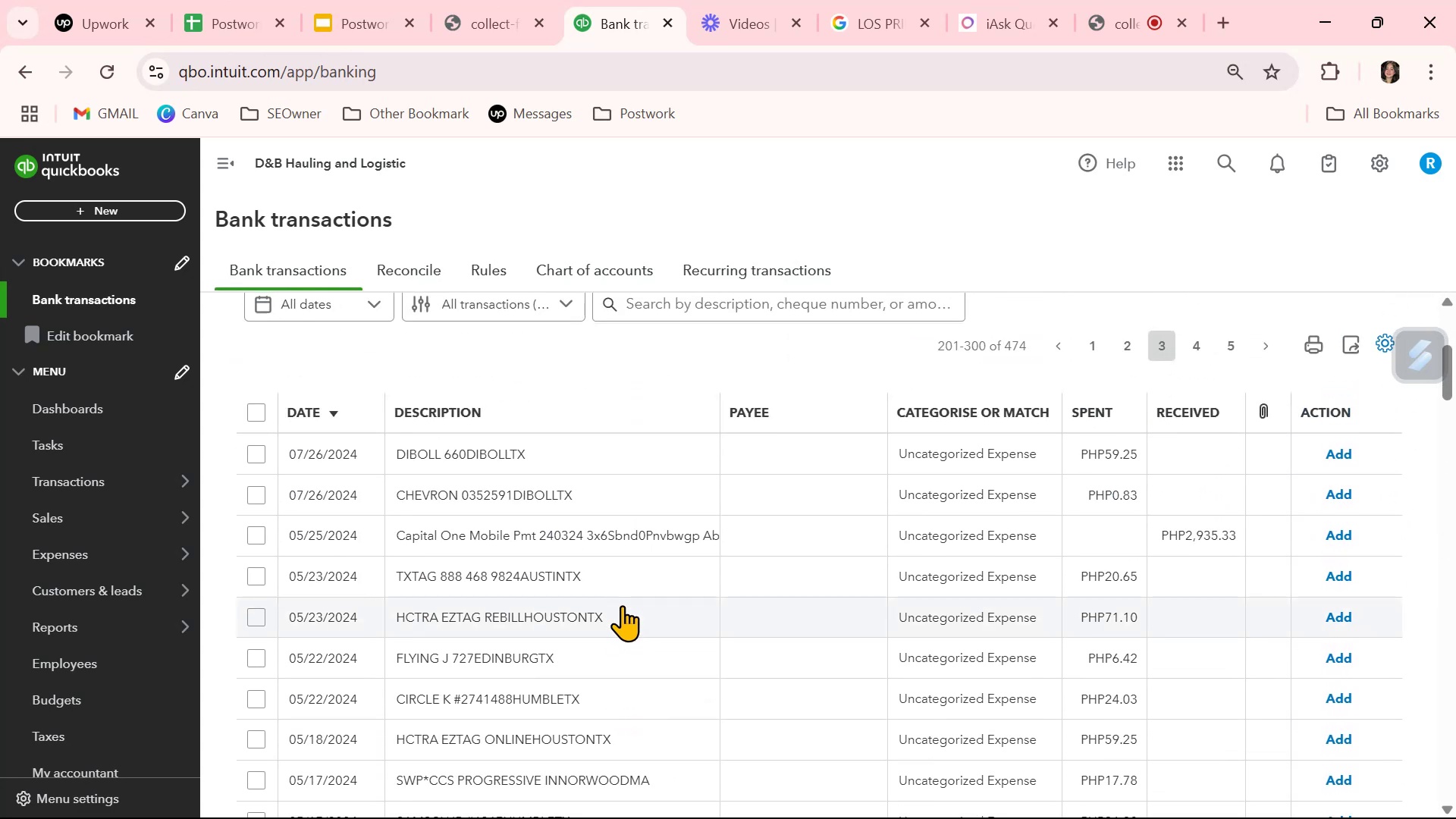 
left_click([563, 459])
 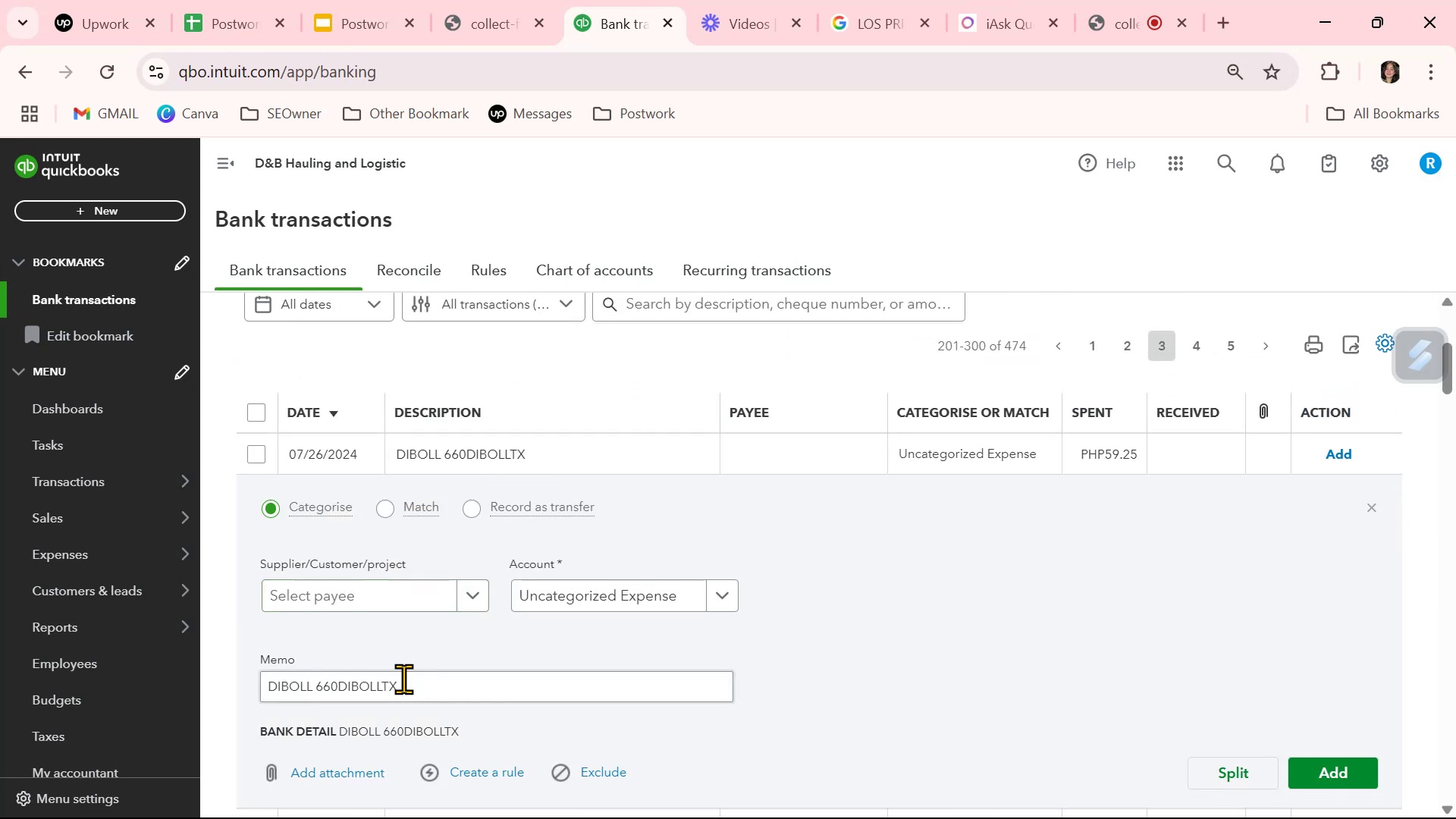 
double_click([403, 679])
 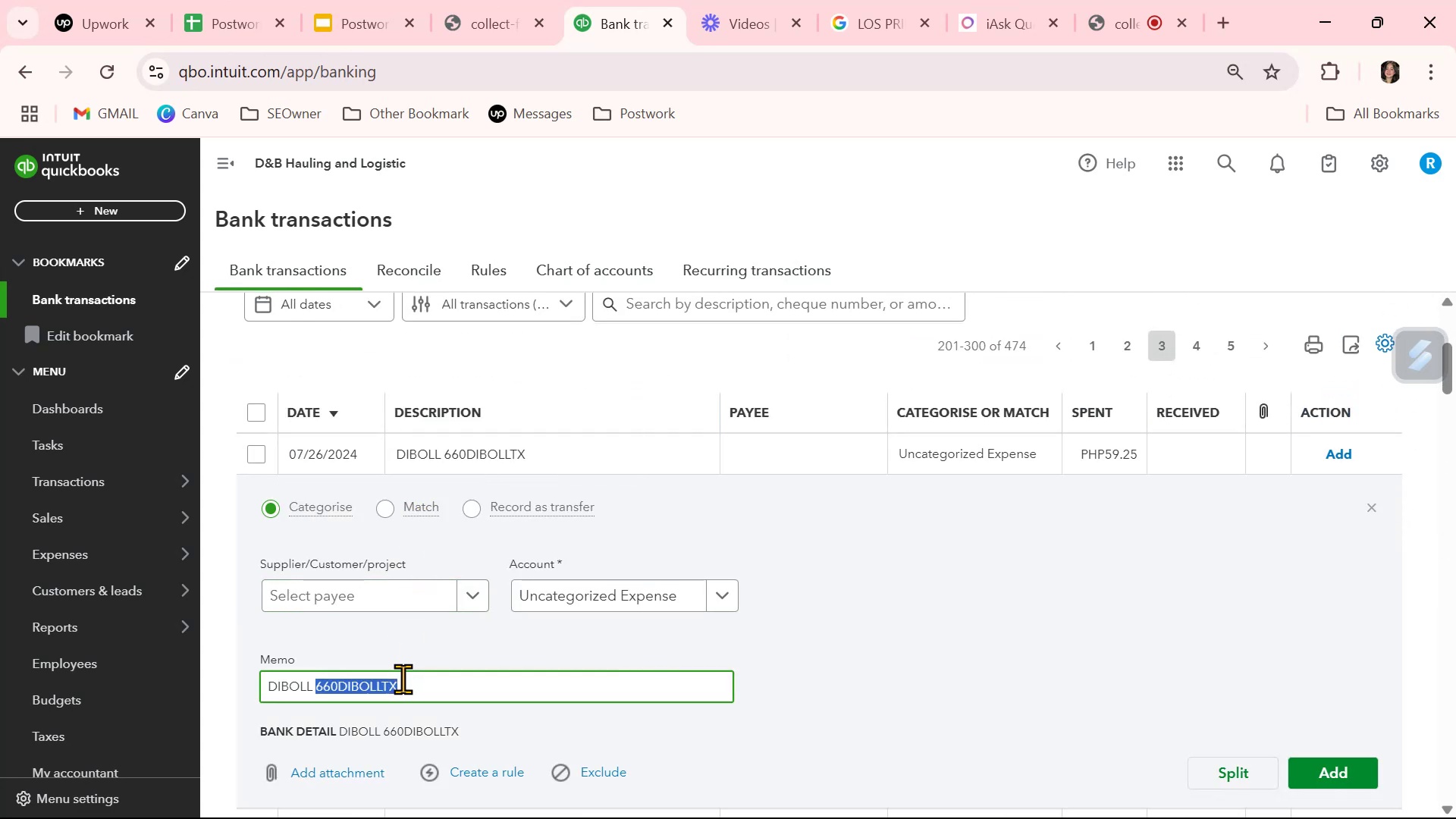 
triple_click([403, 679])
 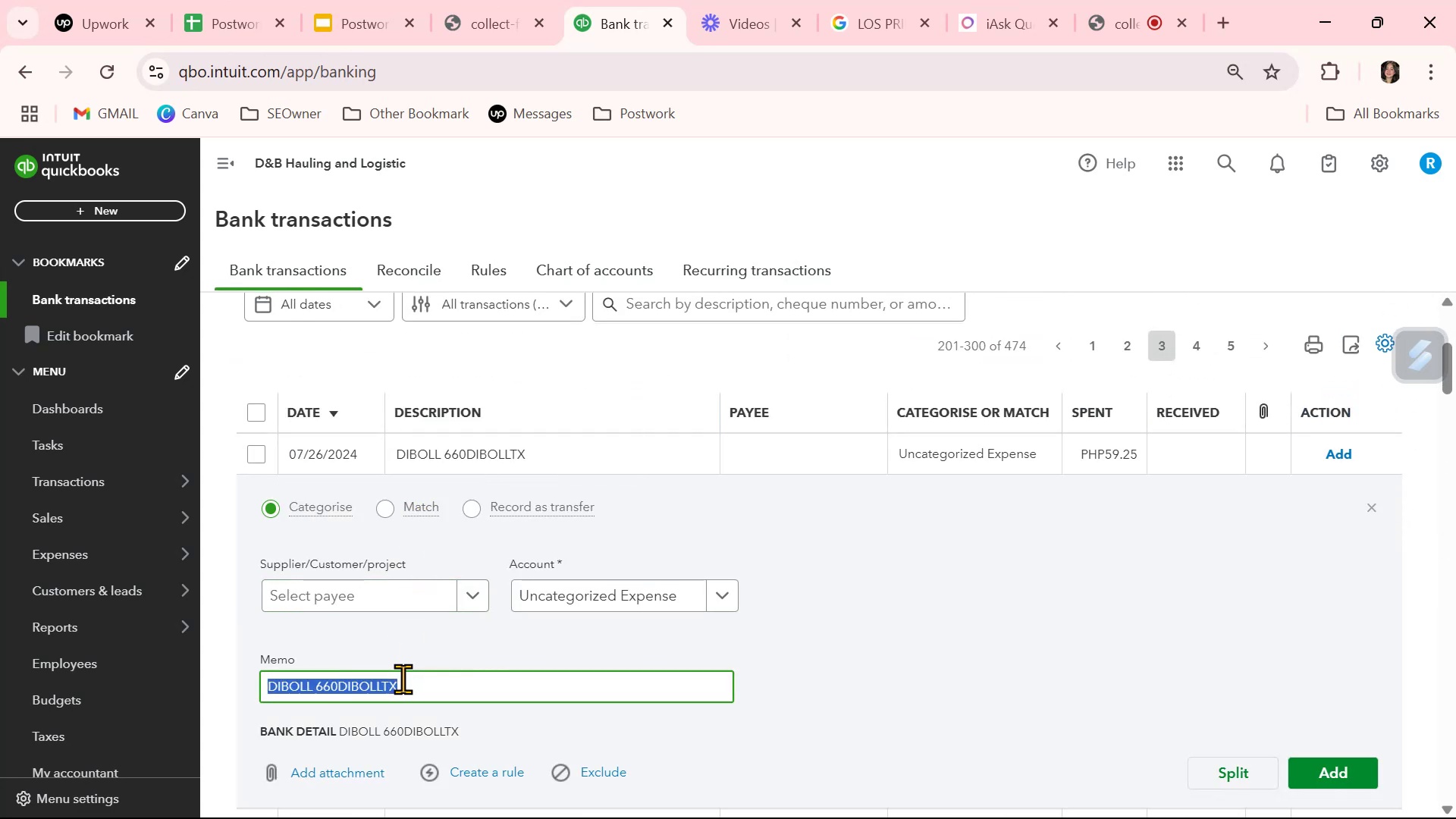 
key(Control+ControlLeft)
 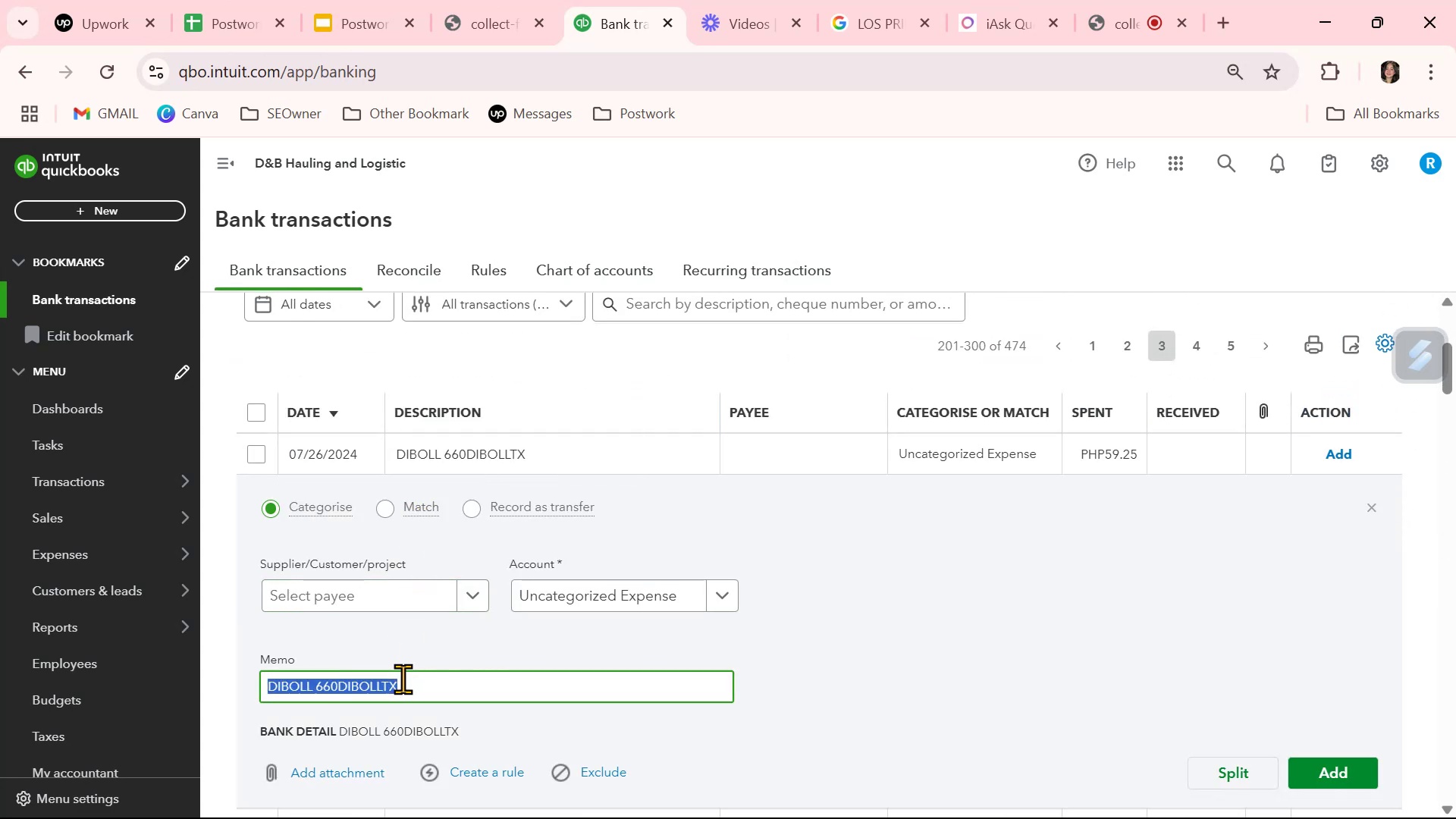 
key(Control+C)
 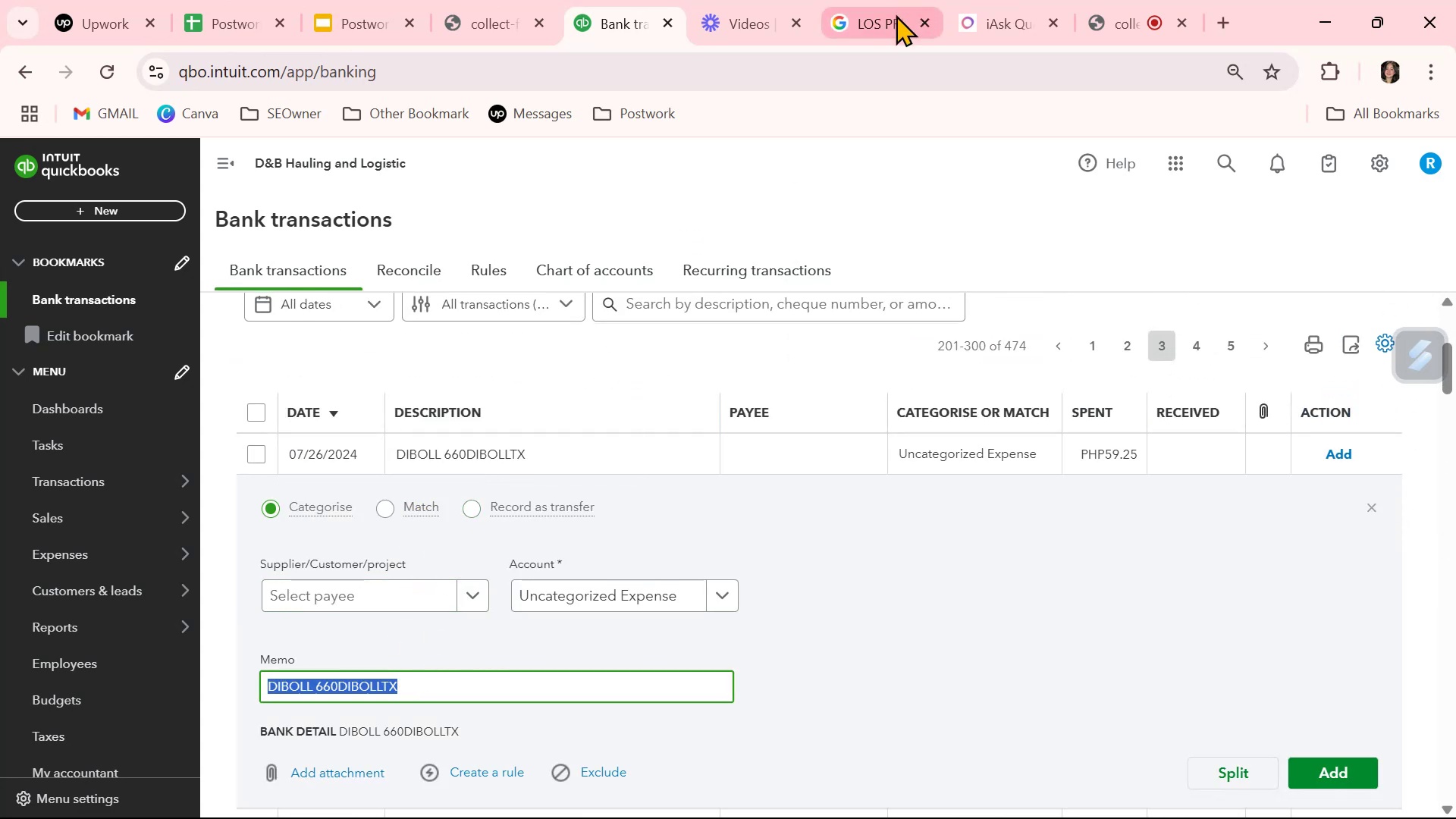 
left_click([880, 22])
 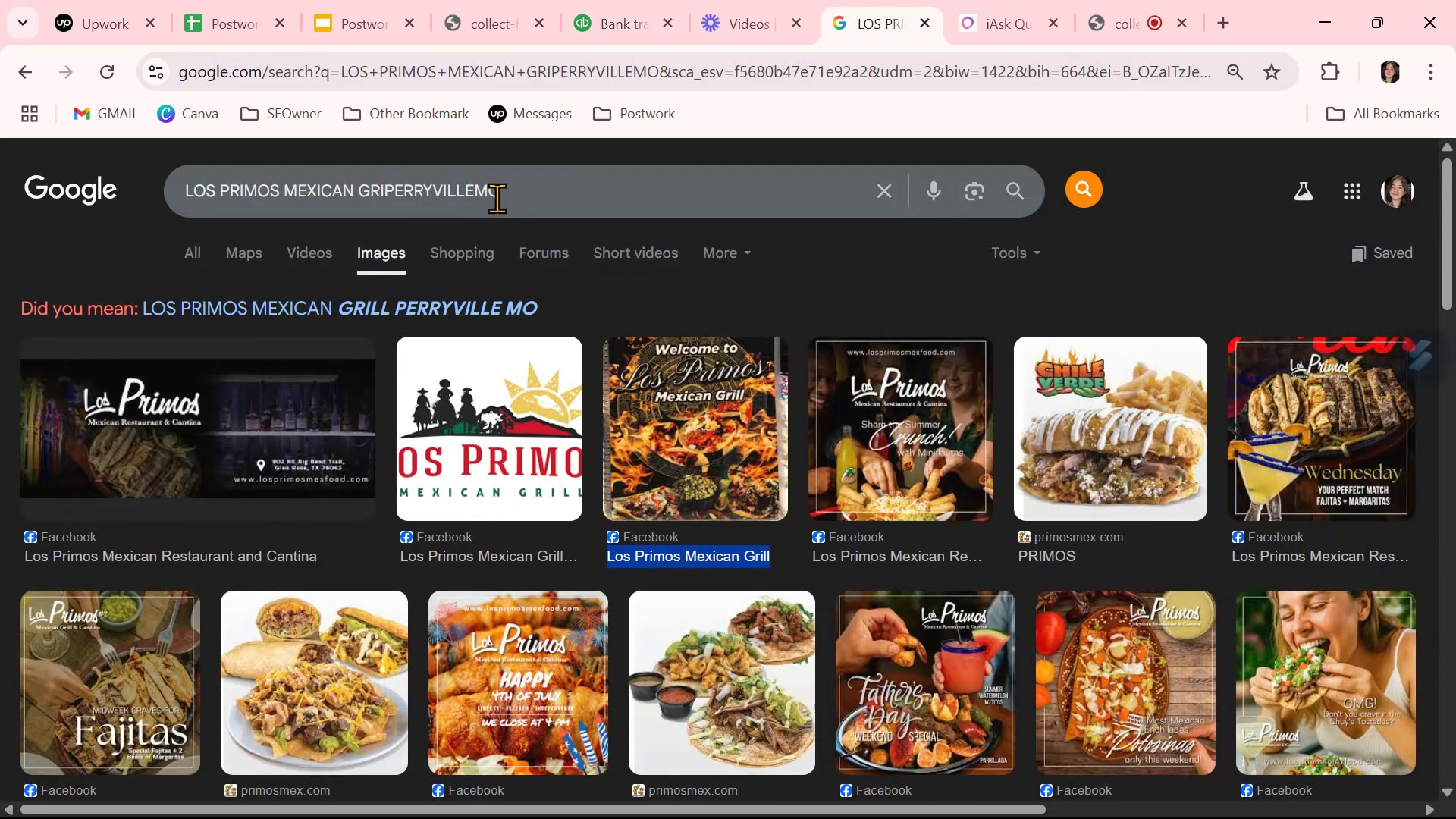 
double_click([499, 196])
 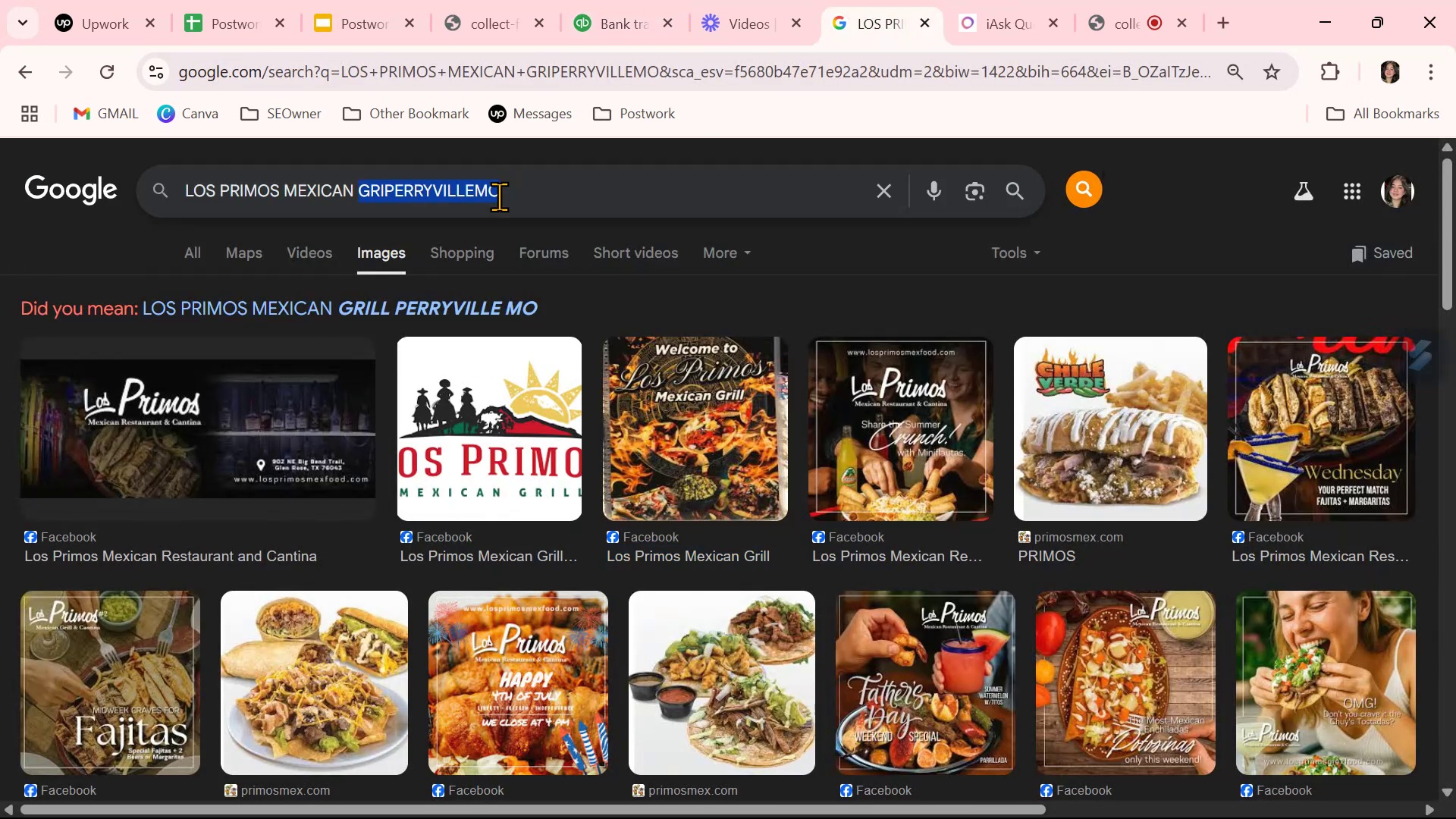 
triple_click([499, 196])
 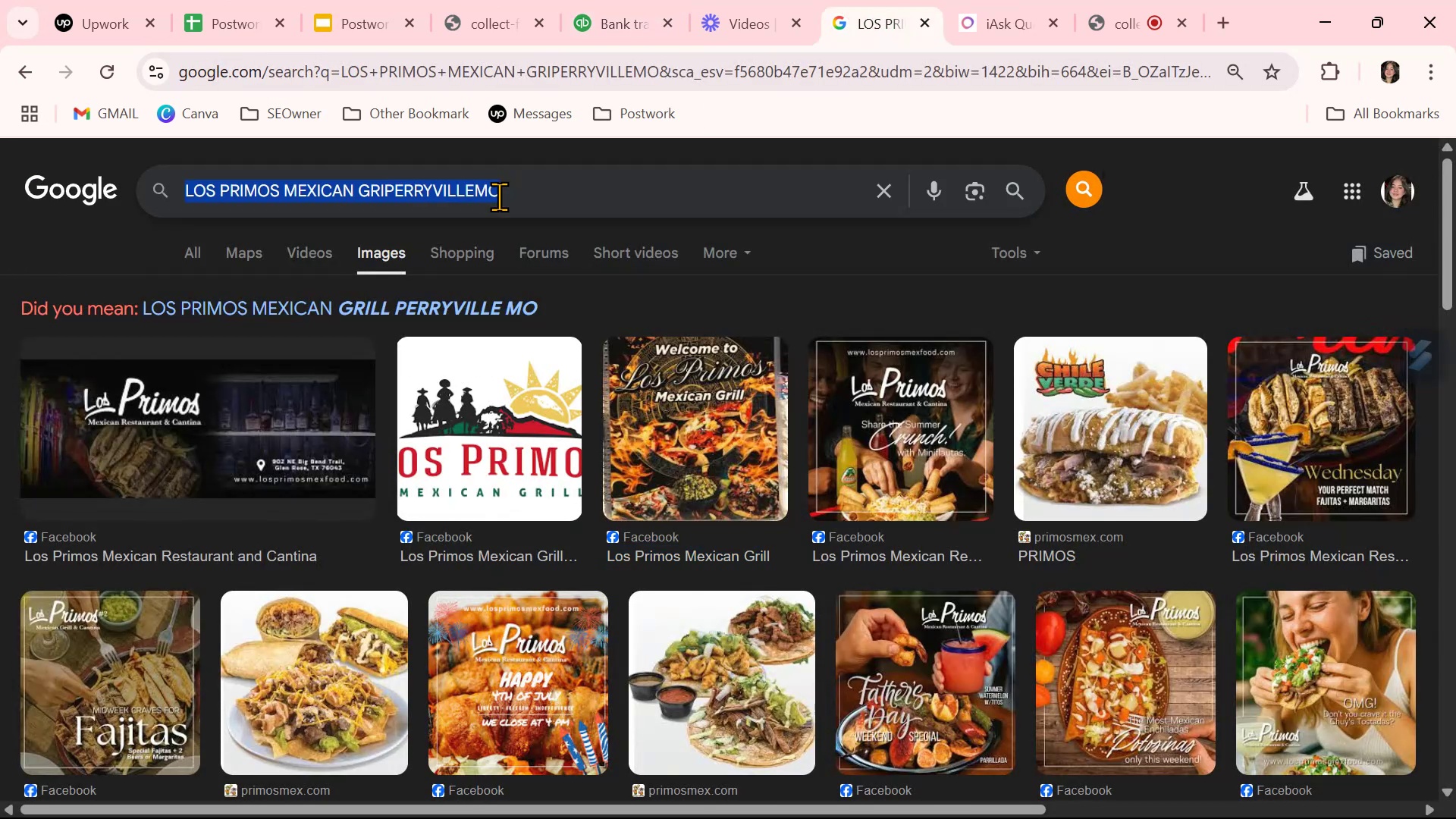 
key(Control+ControlLeft)
 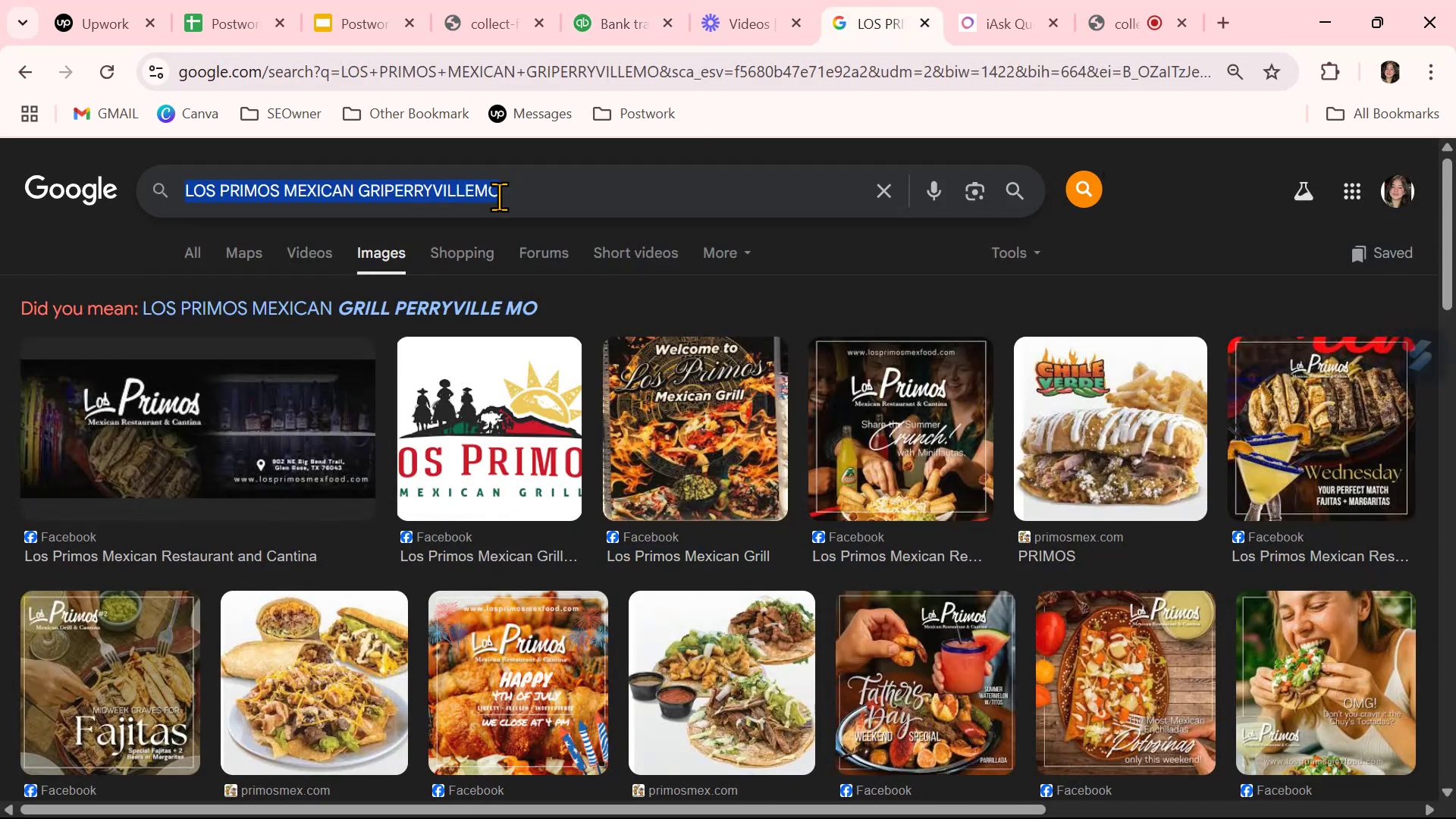 
key(Control+V)
 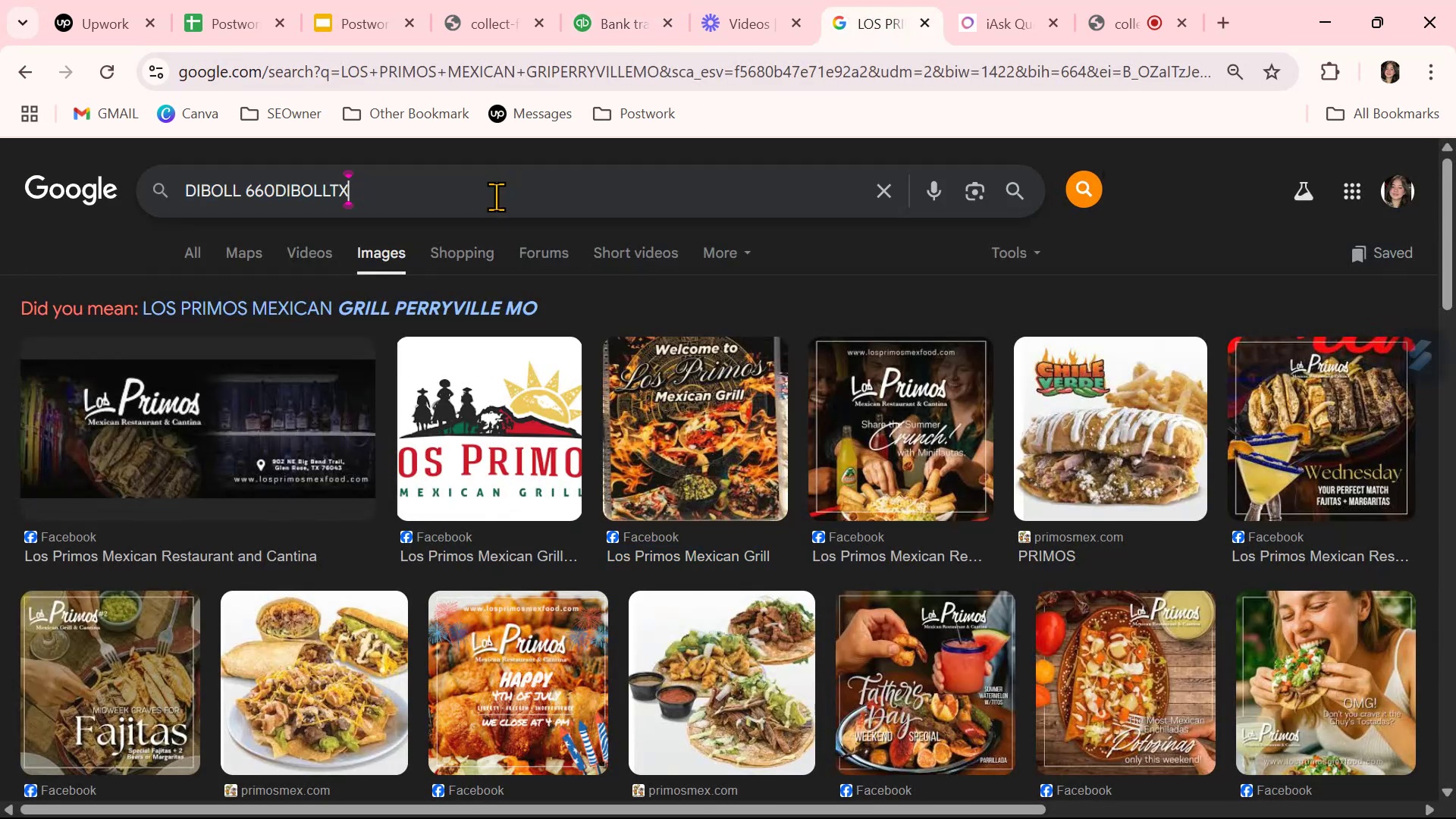 
key(NumpadEnter)
 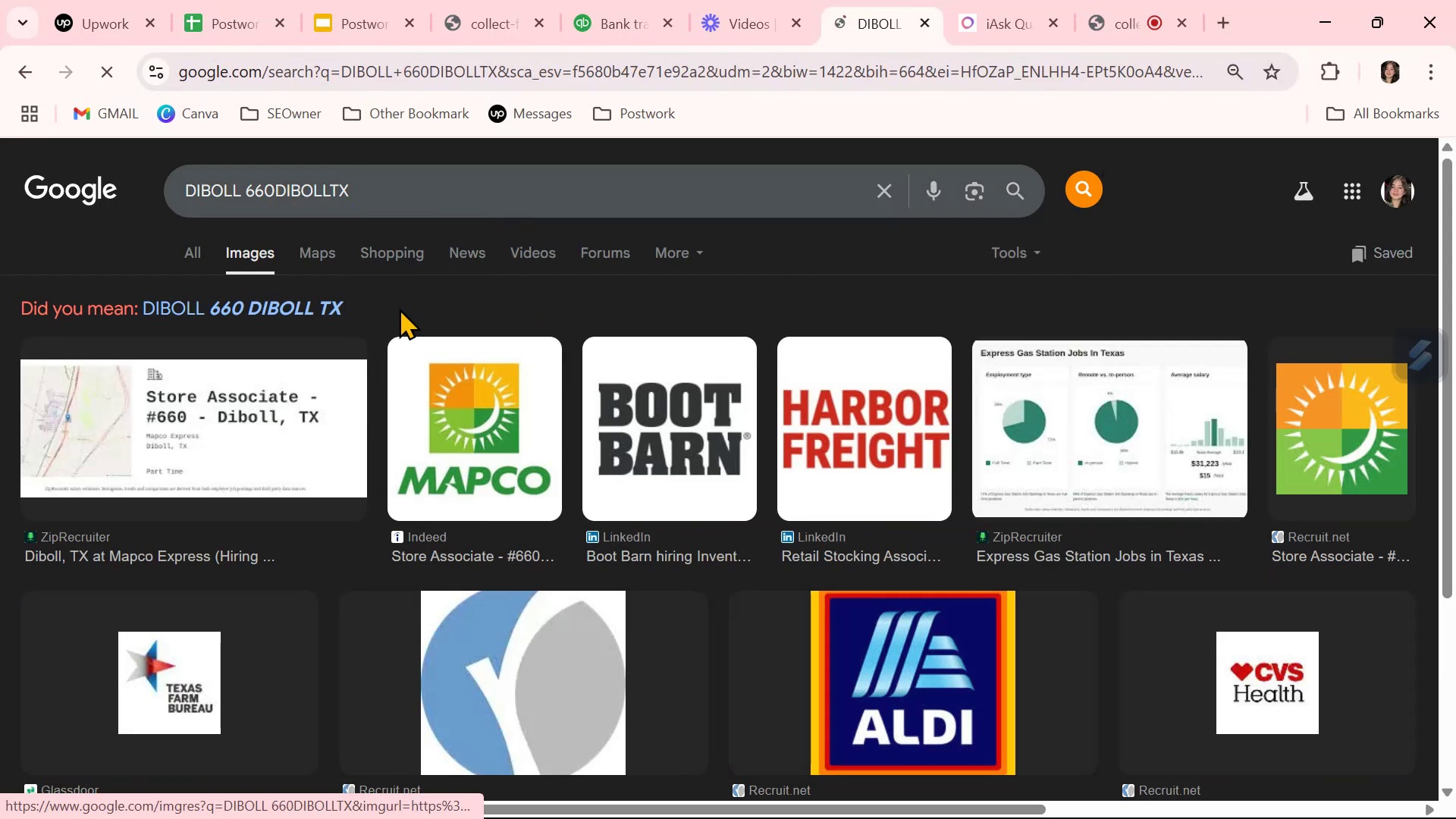 
left_click([321, 309])
 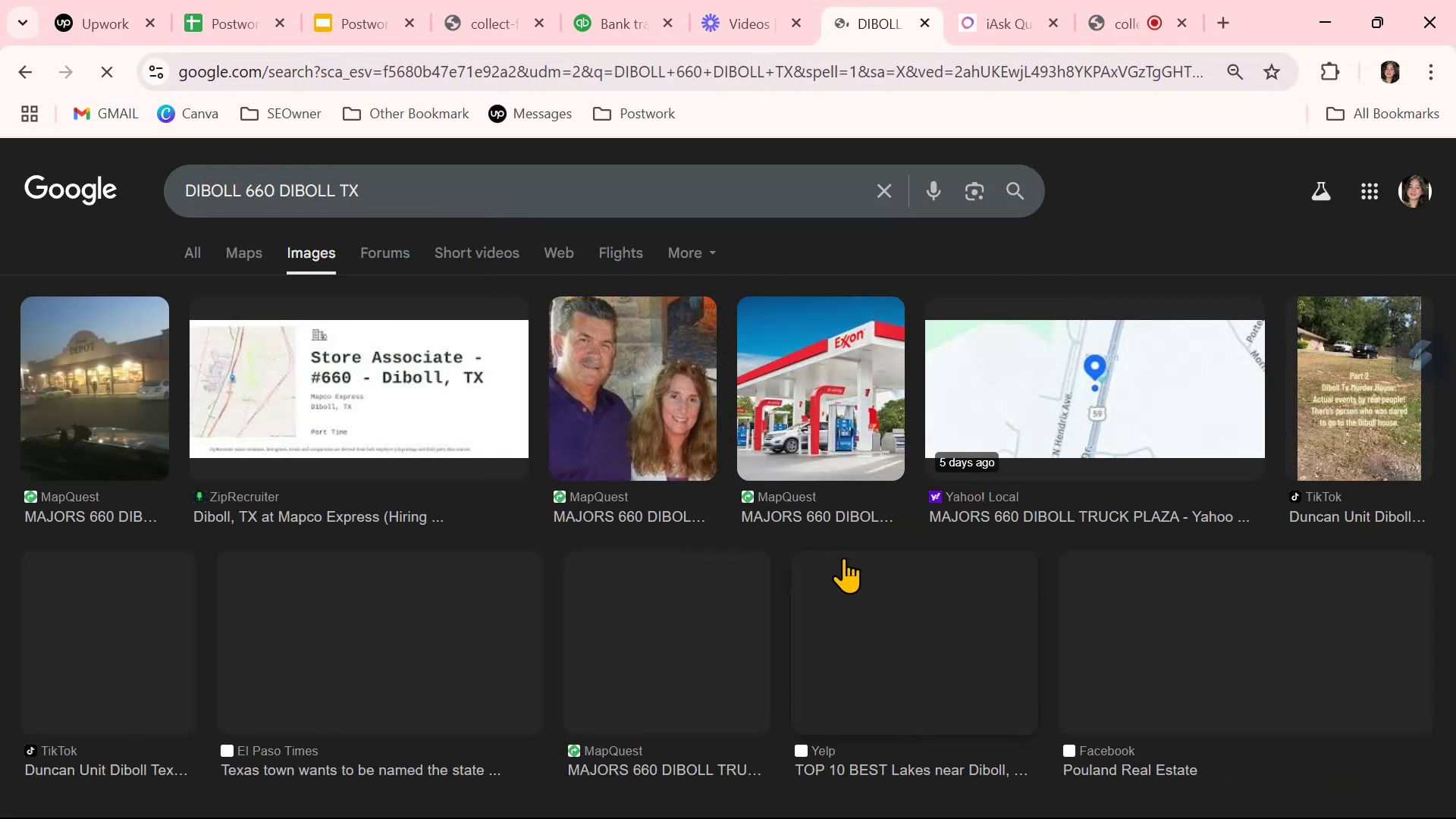 
mouse_move([892, 20])
 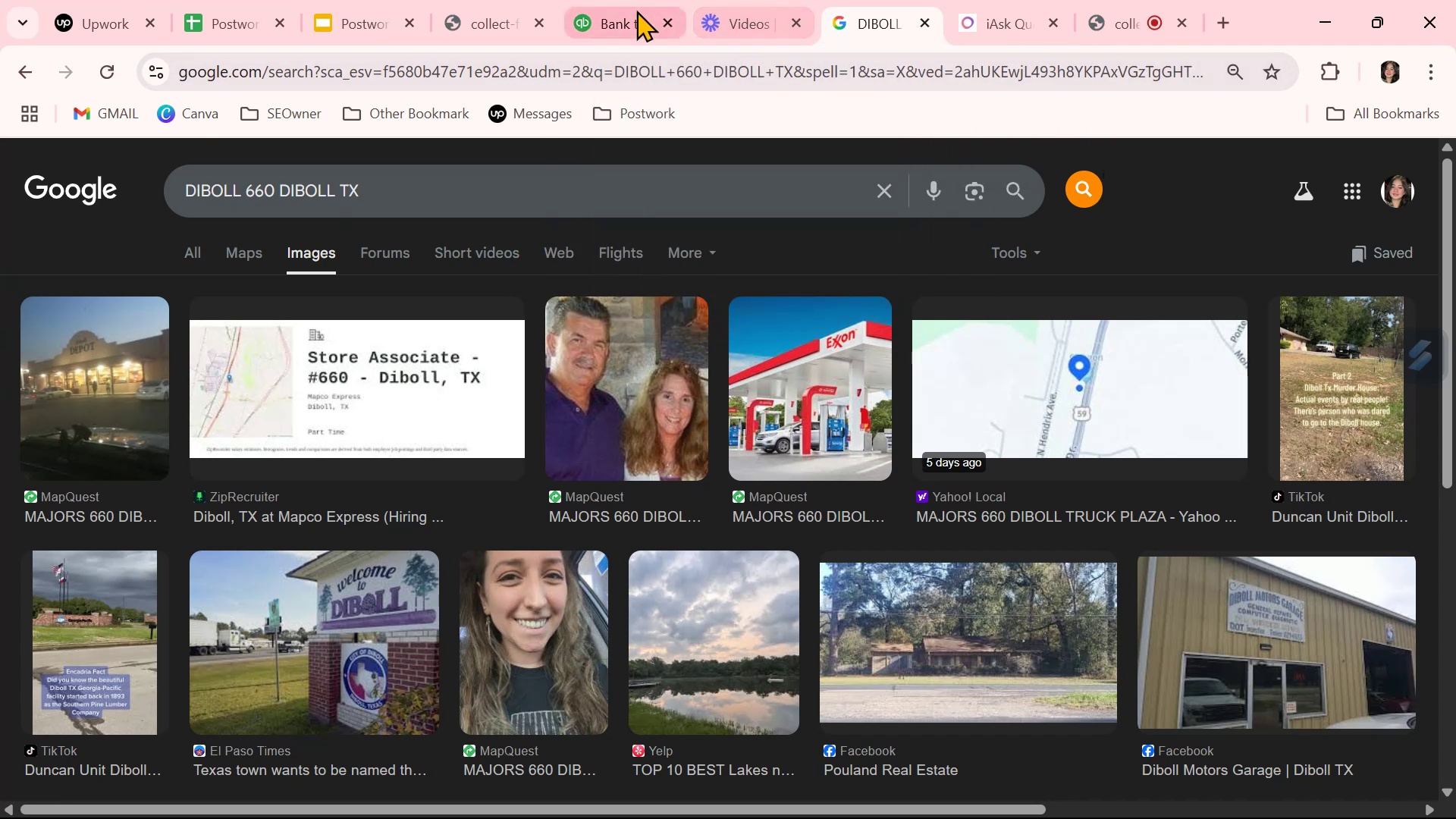 
left_click([615, 17])
 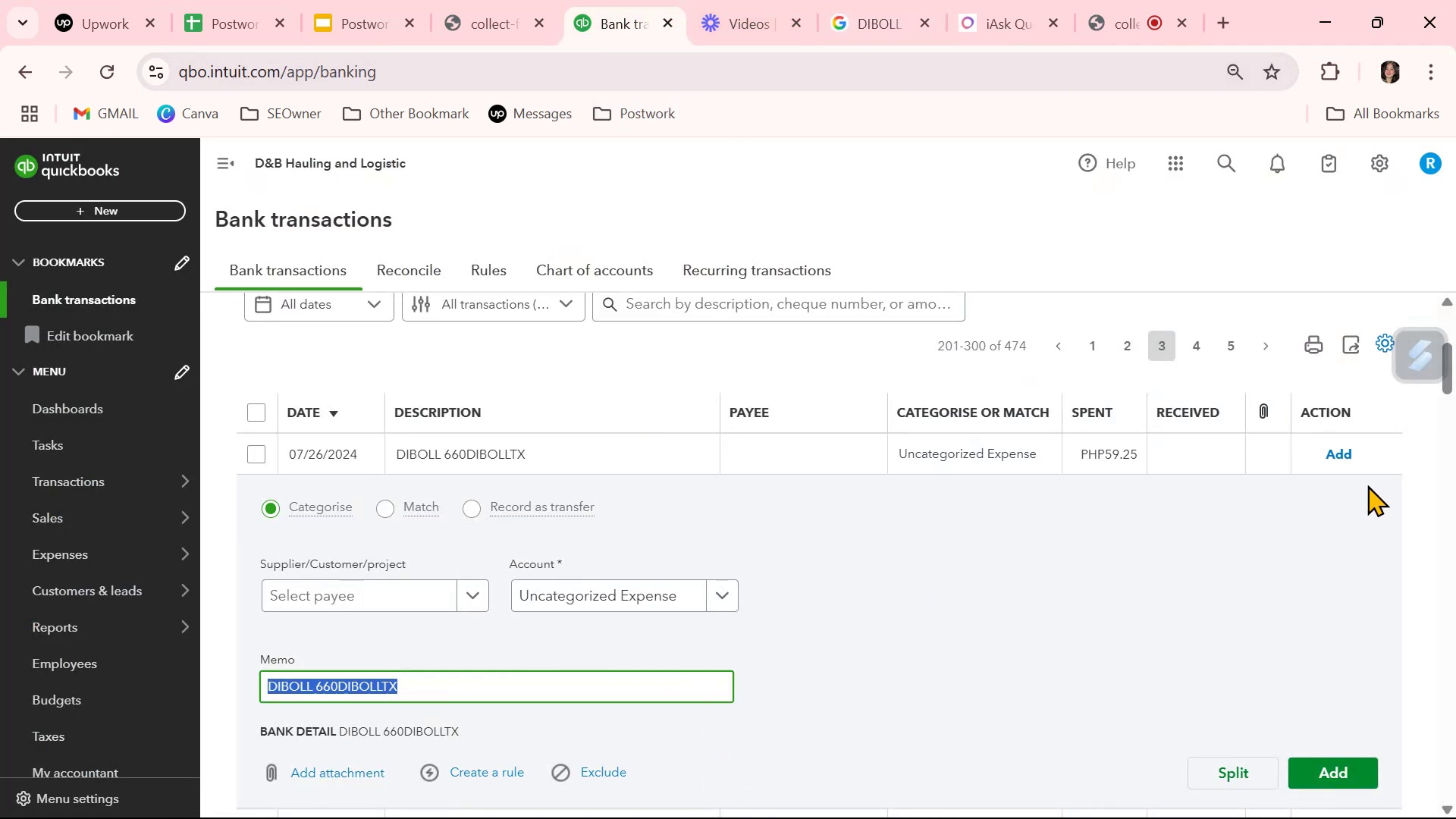 
left_click([1371, 513])
 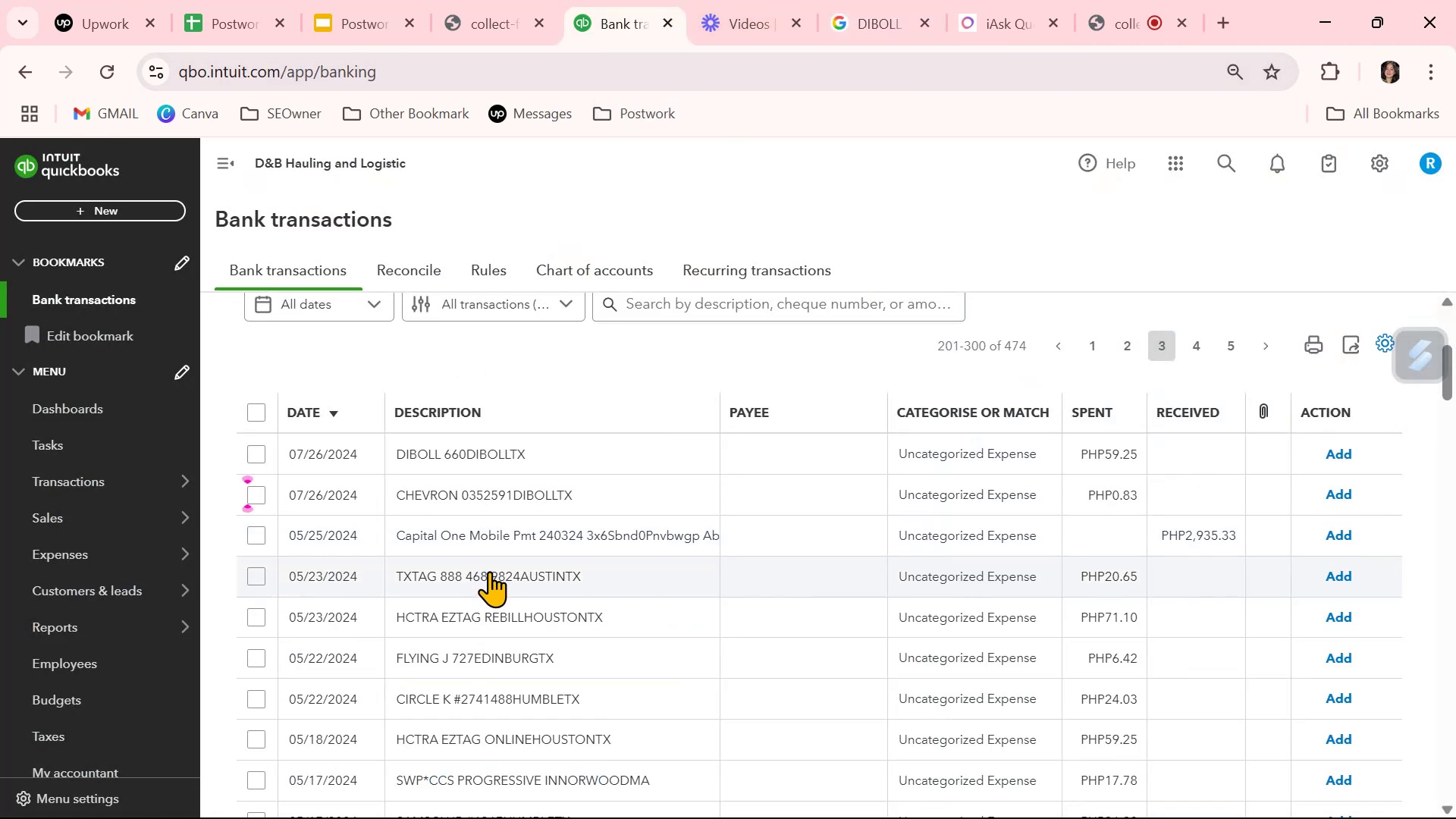 
scroll: coordinate [491, 571], scroll_direction: down, amount: 2.0
 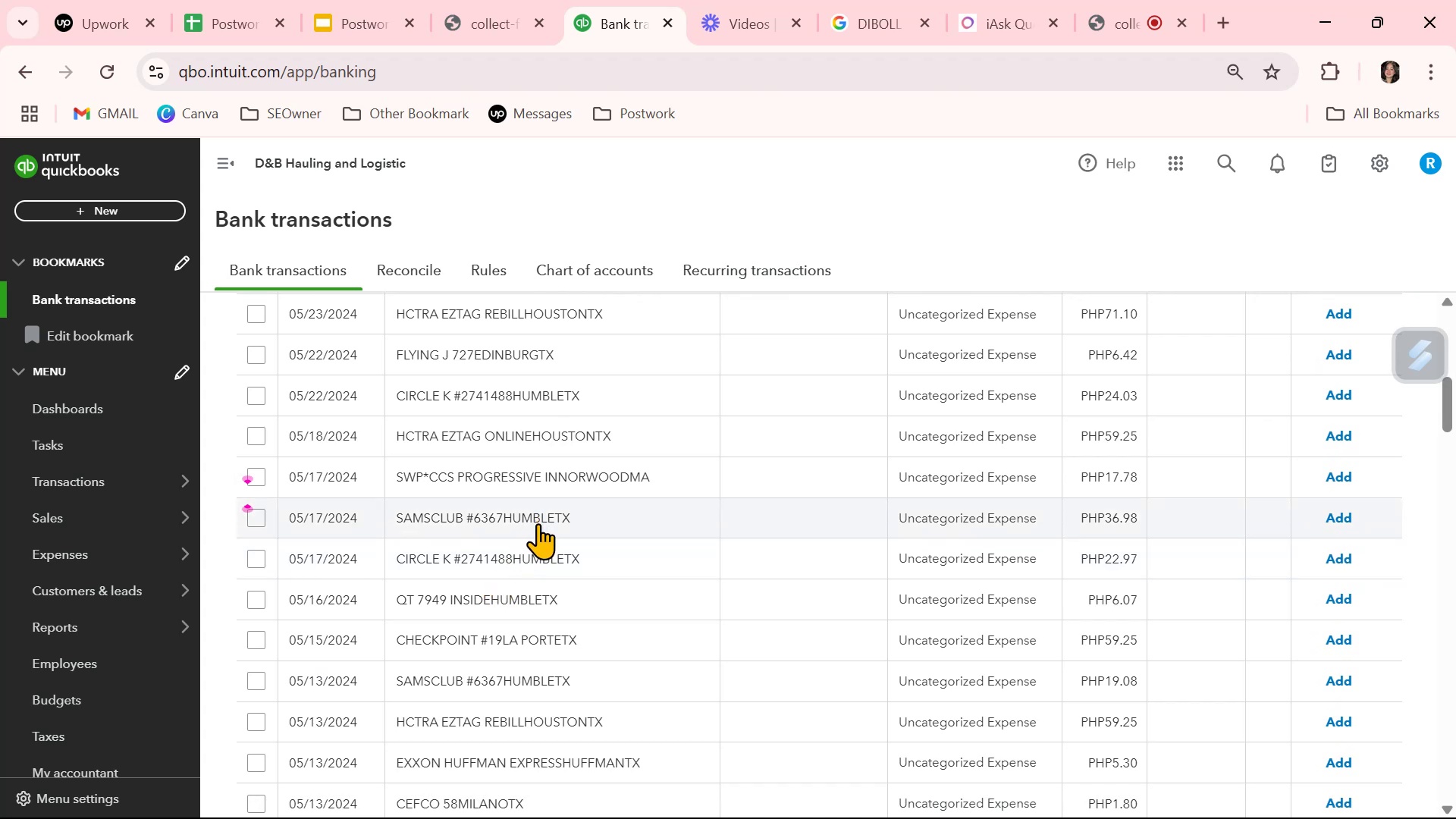 
wait(7.58)
 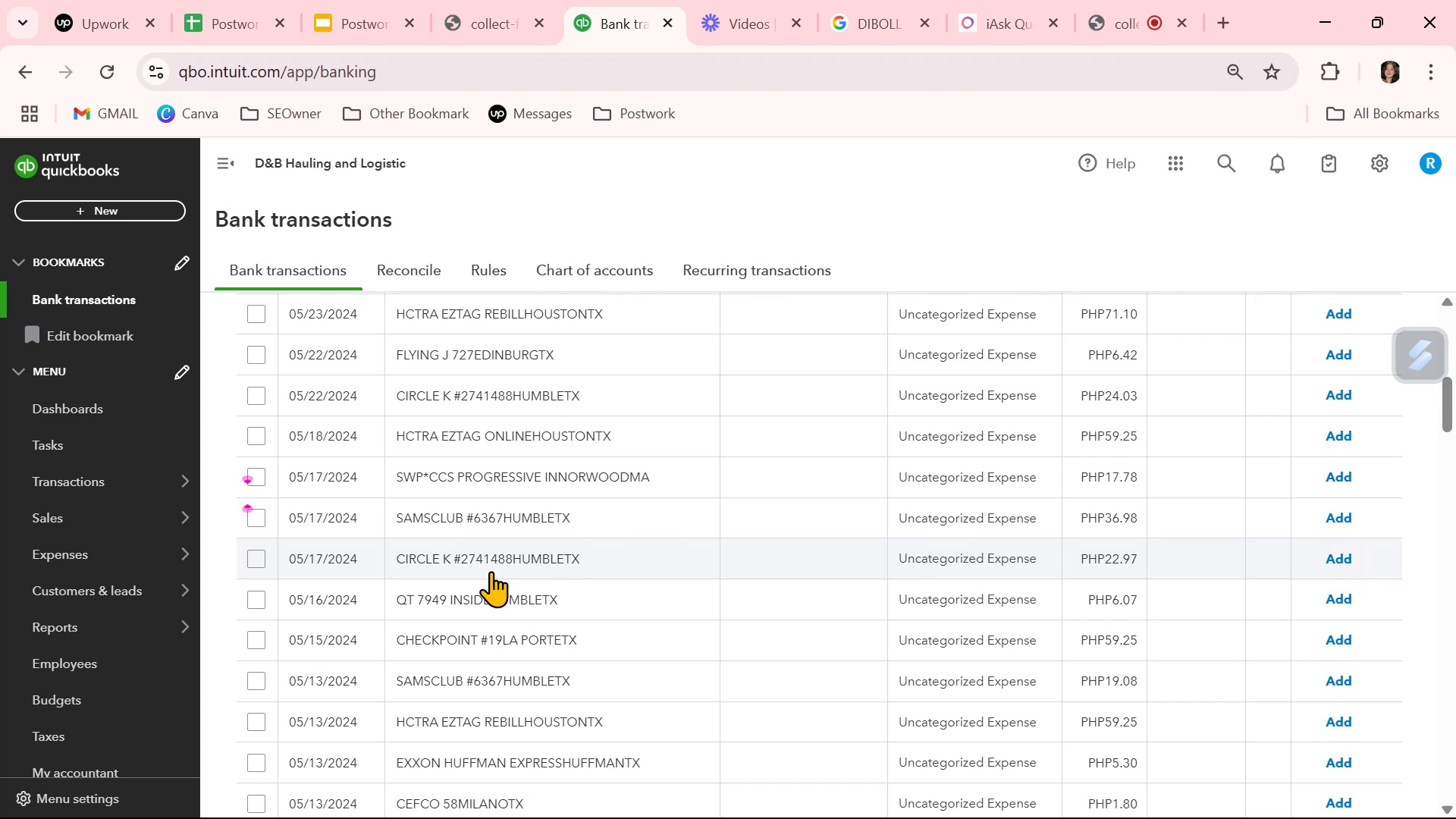 
left_click([538, 526])
 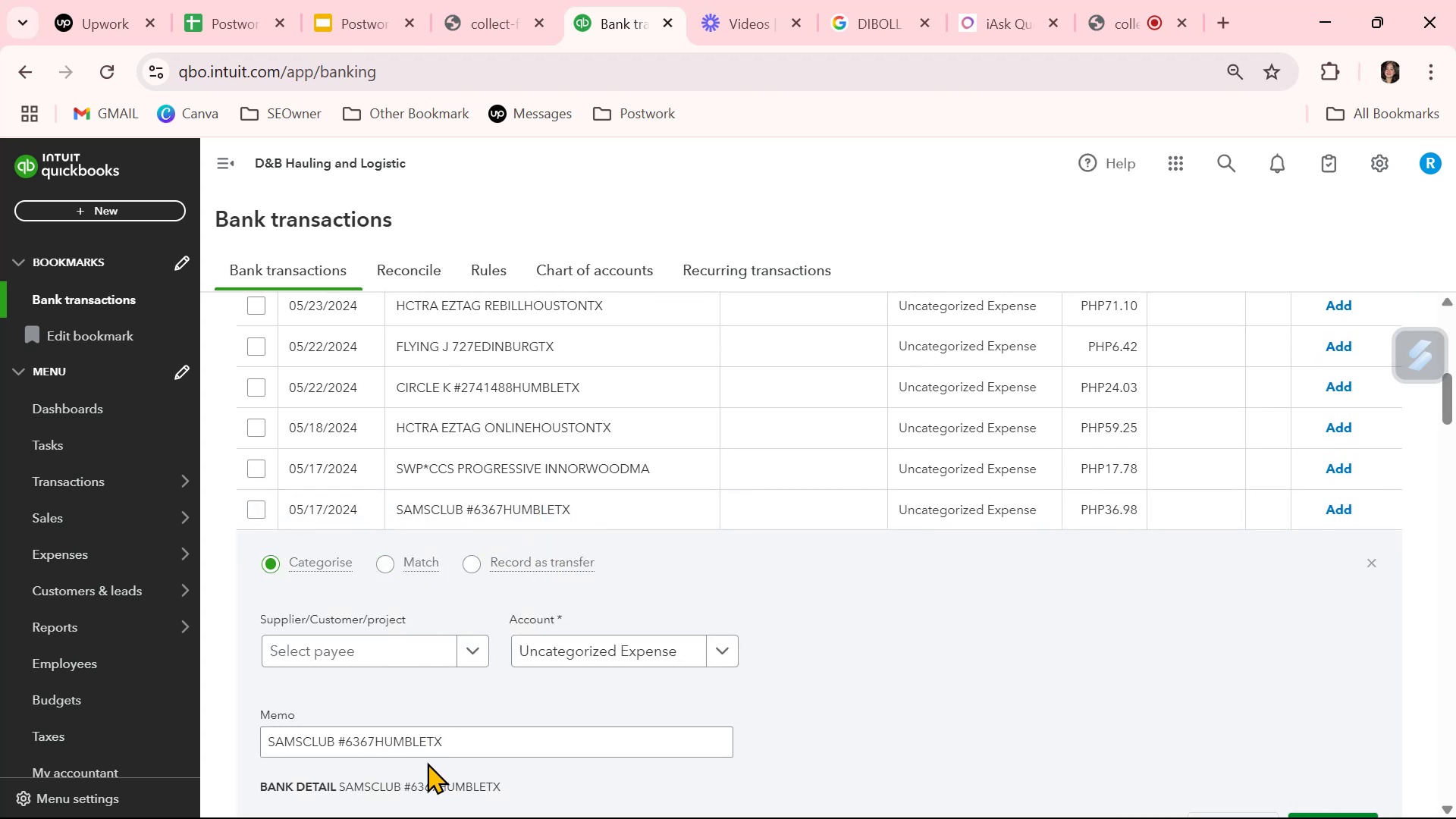 
double_click([431, 750])
 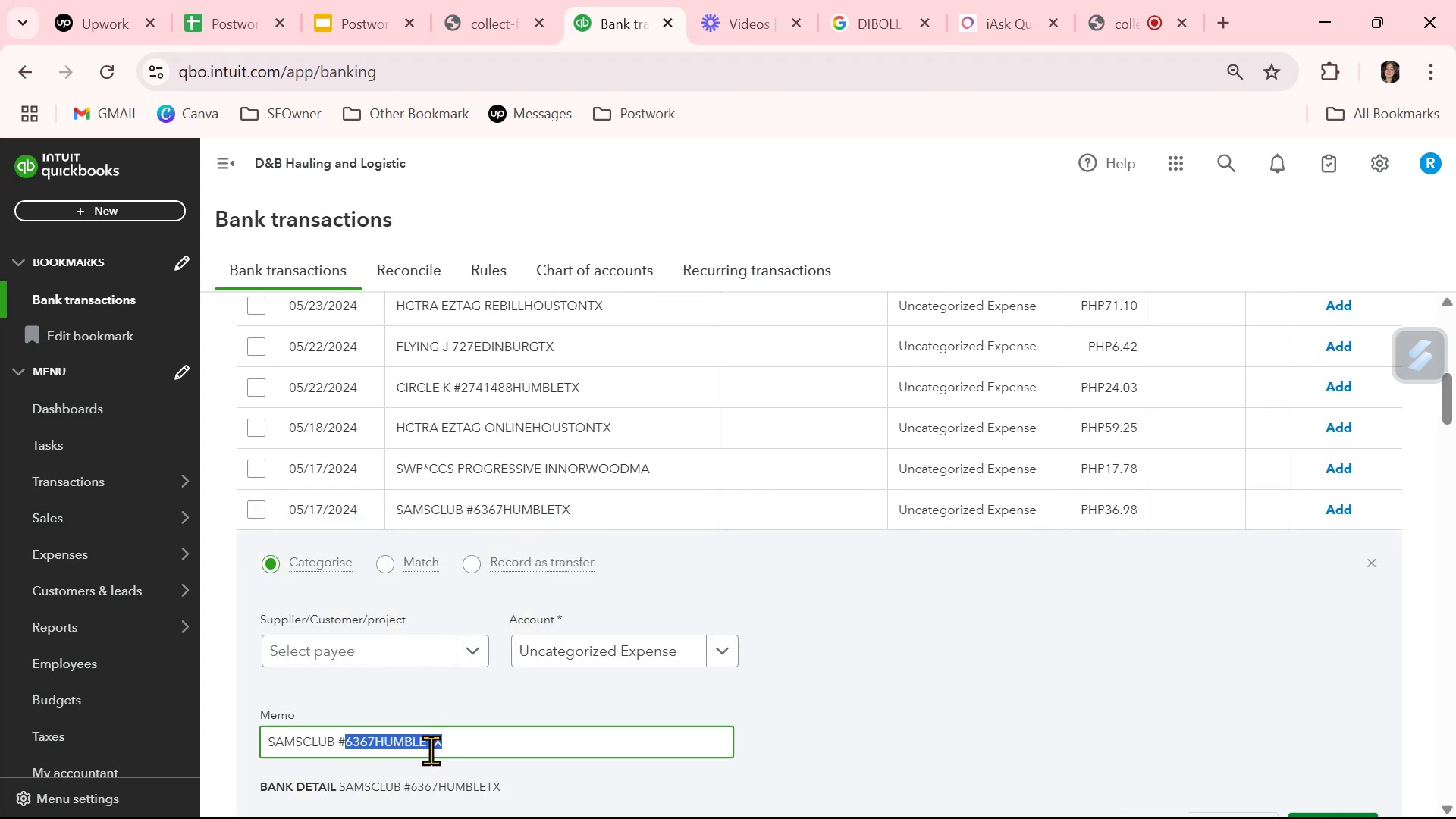 
triple_click([431, 750])
 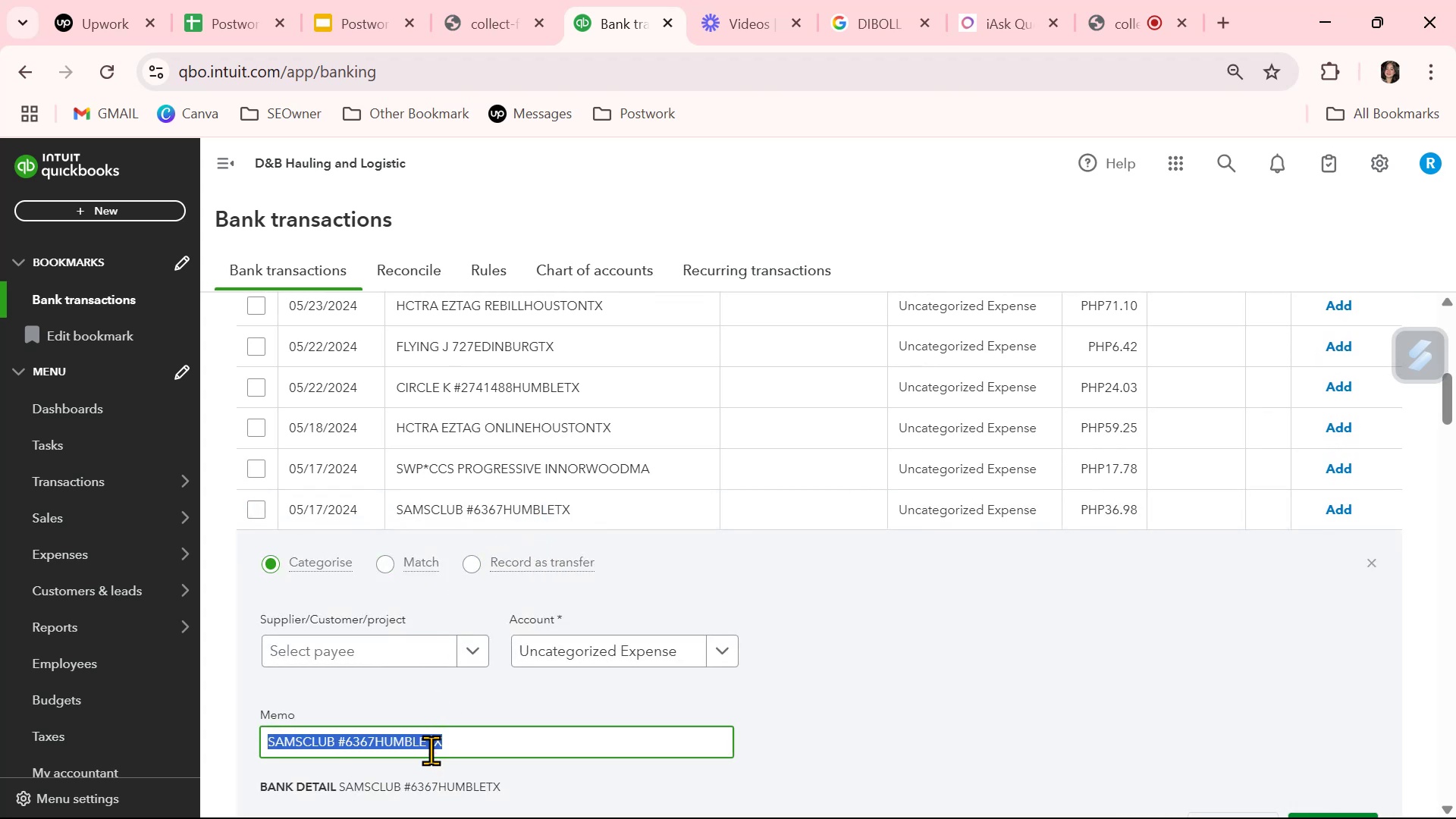 
key(Control+ControlLeft)
 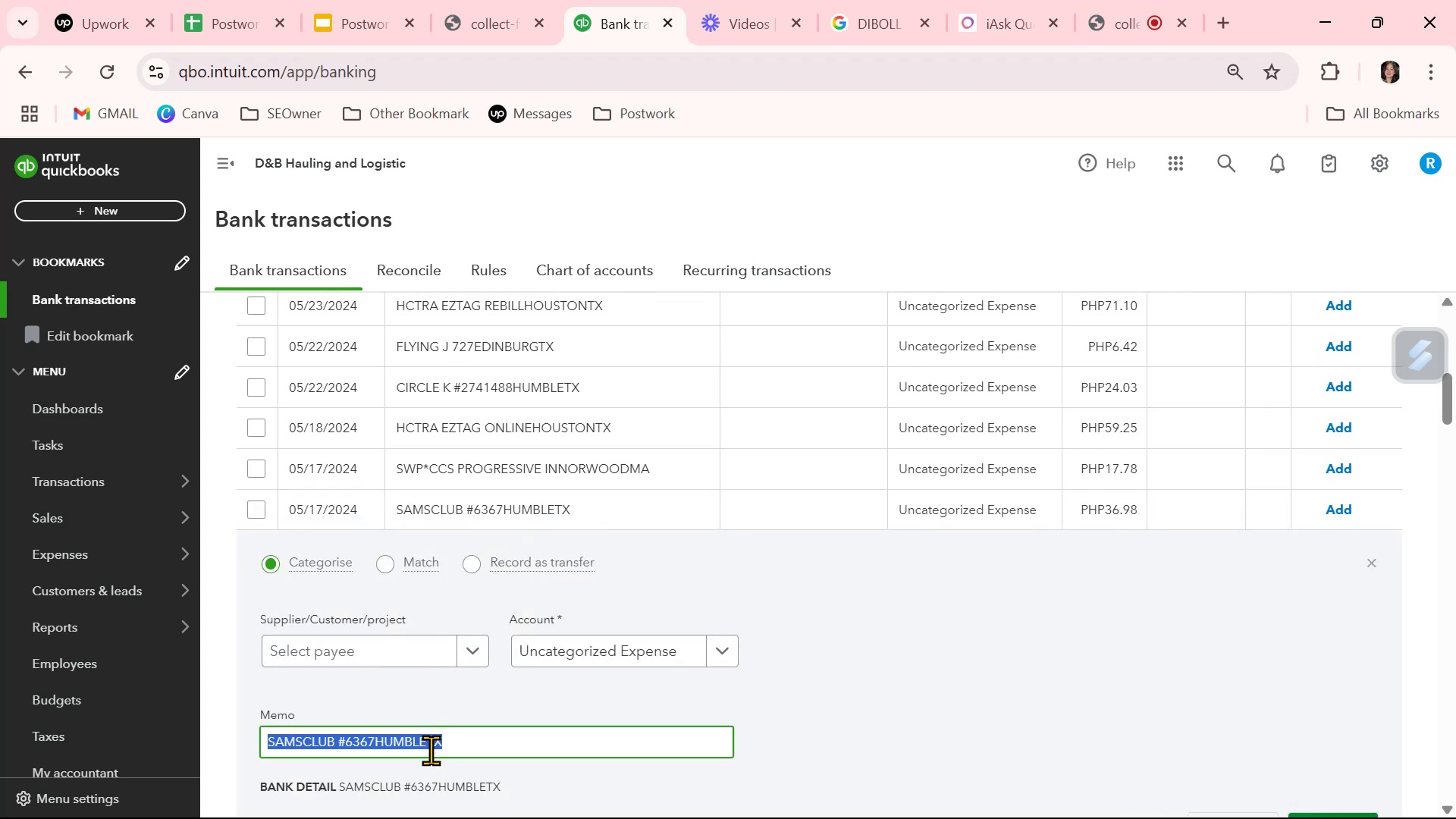 
key(Control+C)
 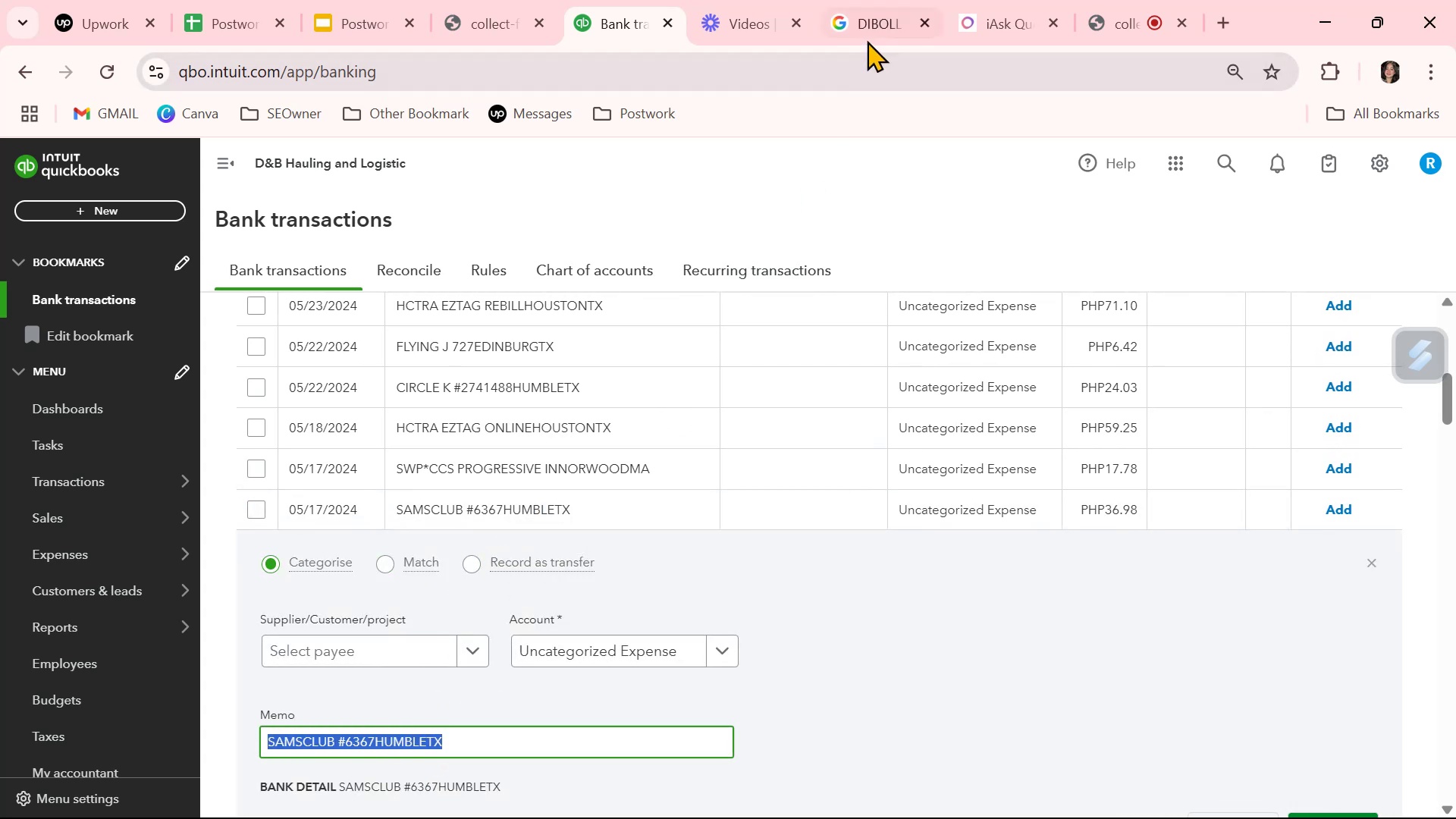 
left_click([868, 27])
 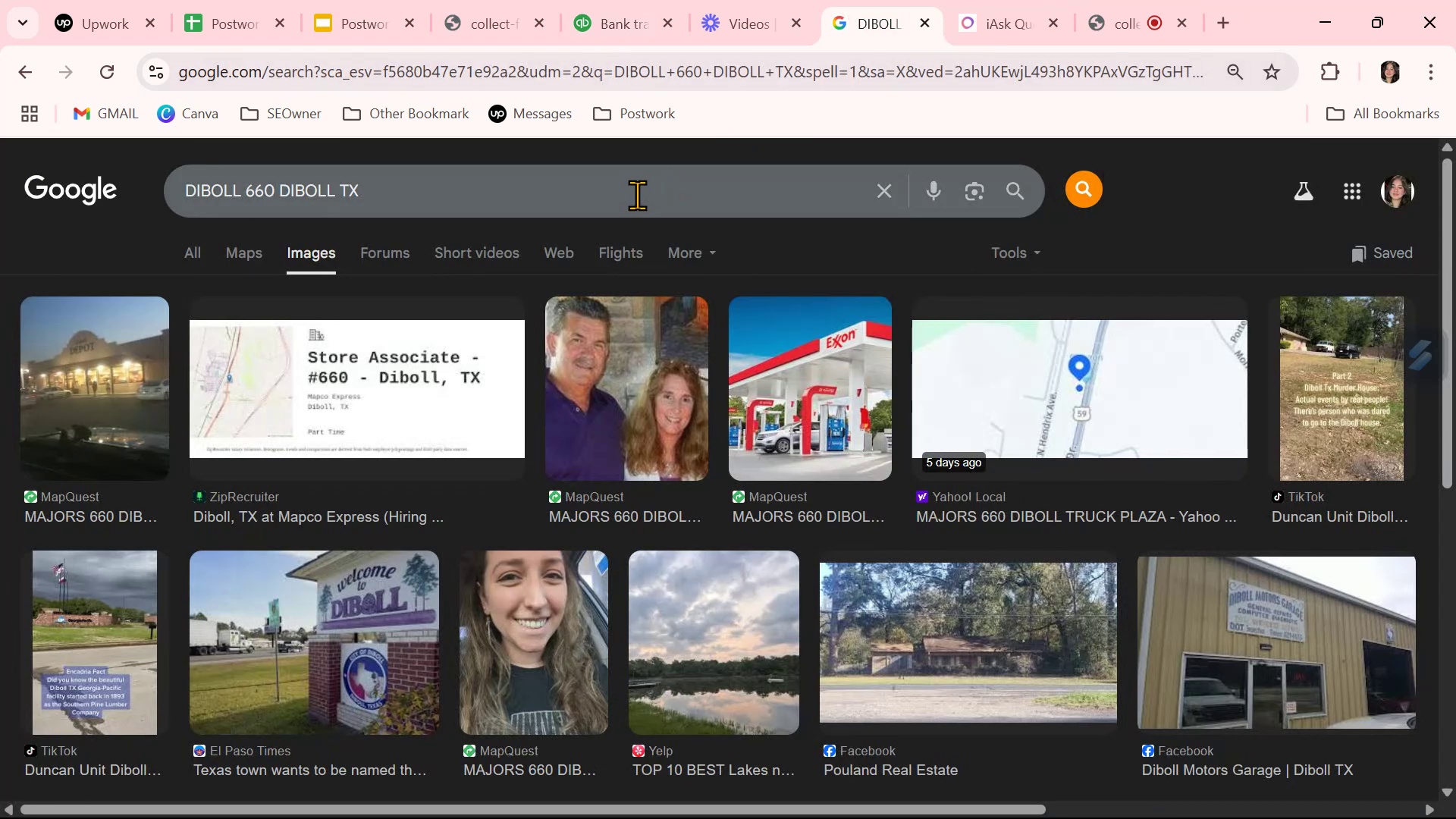 
double_click([638, 193])
 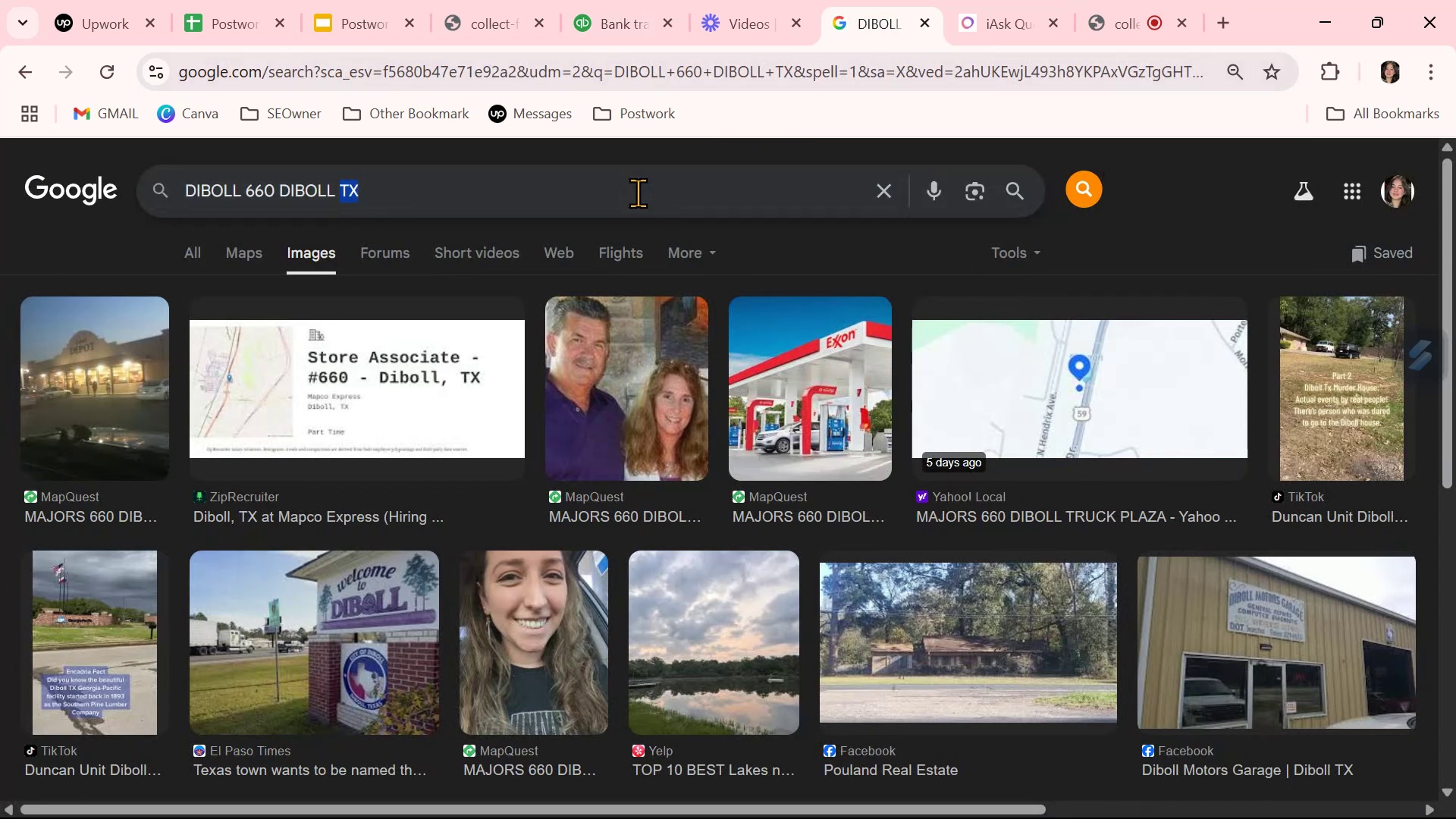 
triple_click([638, 193])
 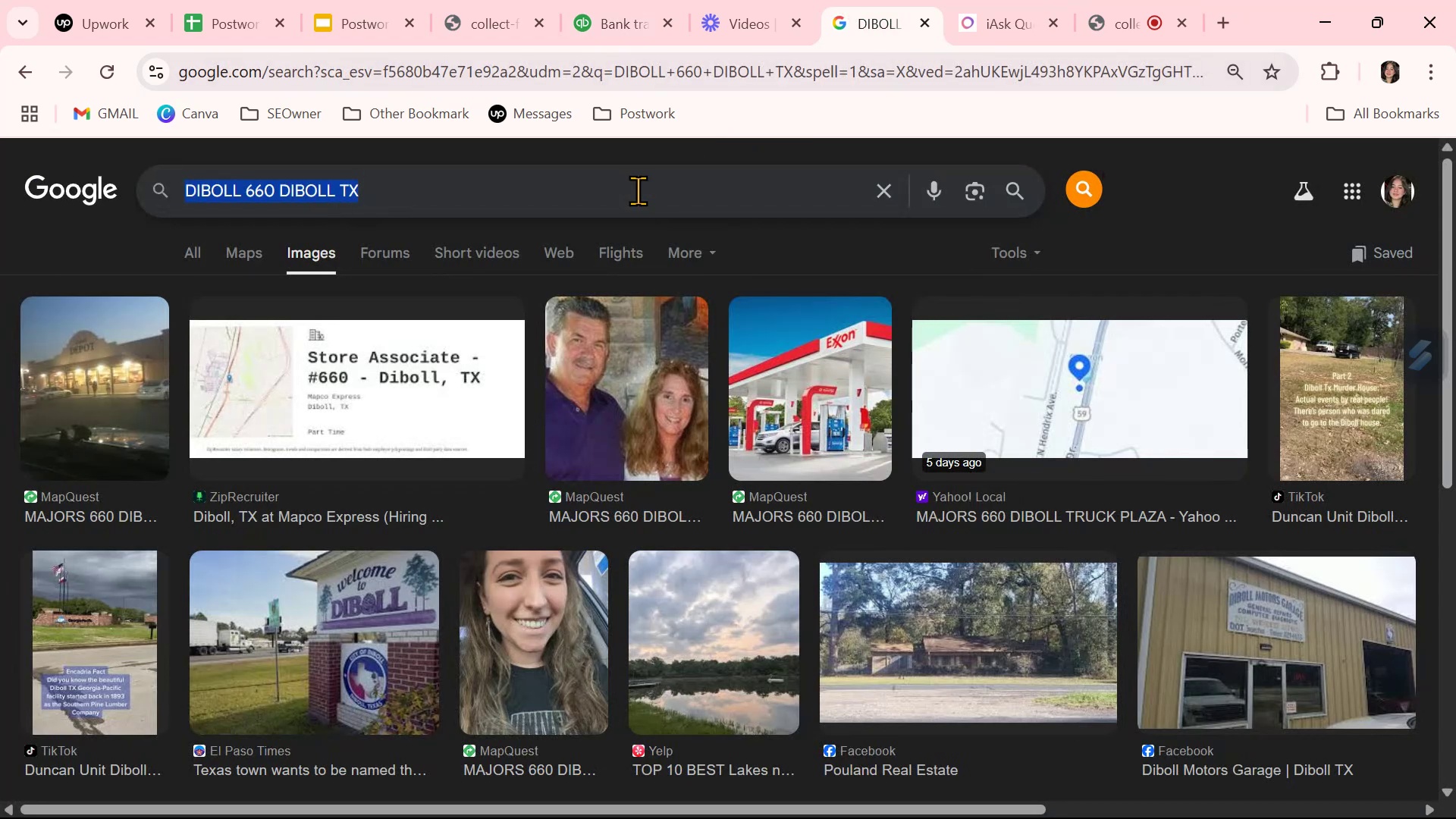 
key(Control+ControlLeft)
 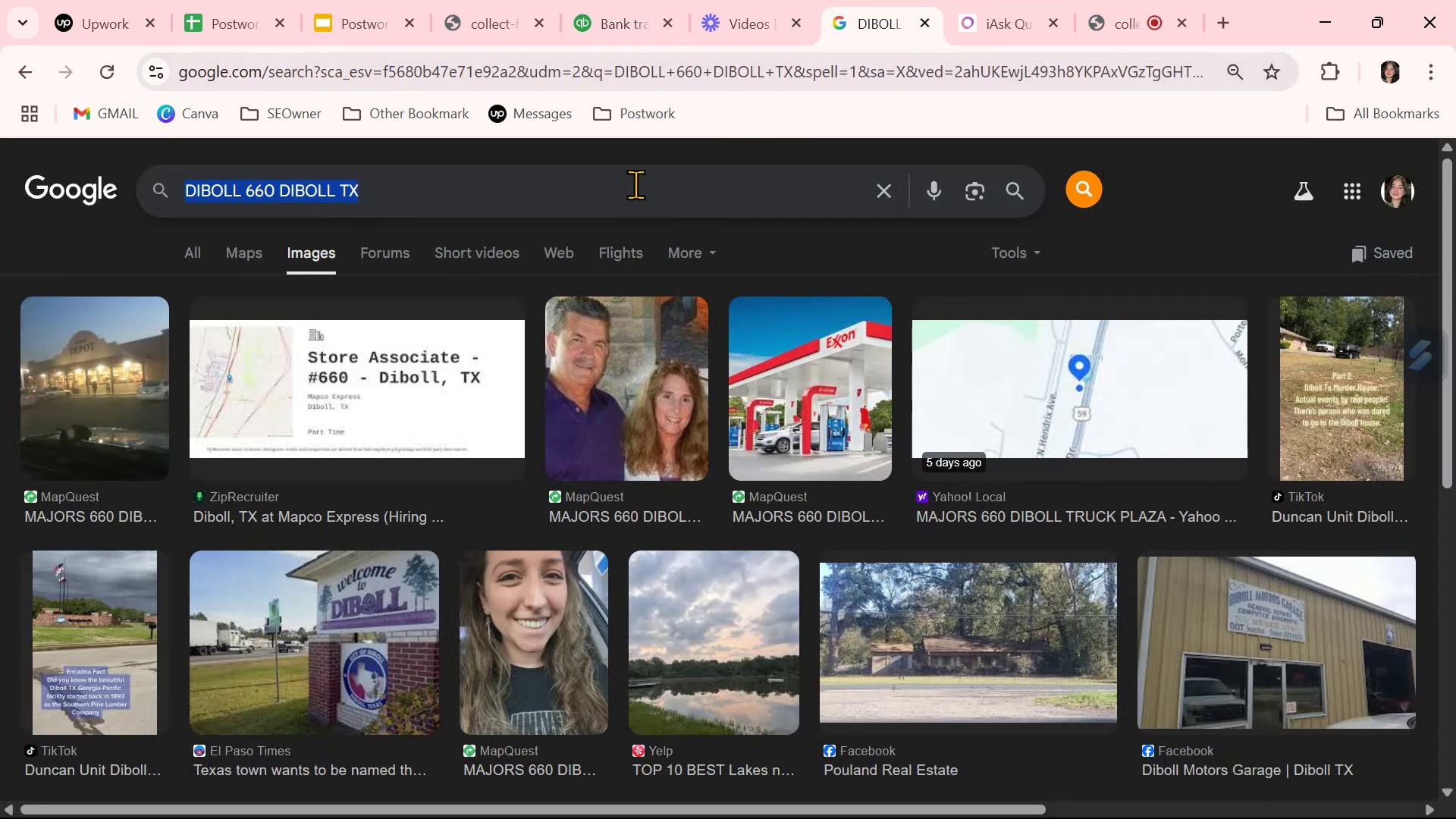 
key(Control+V)
 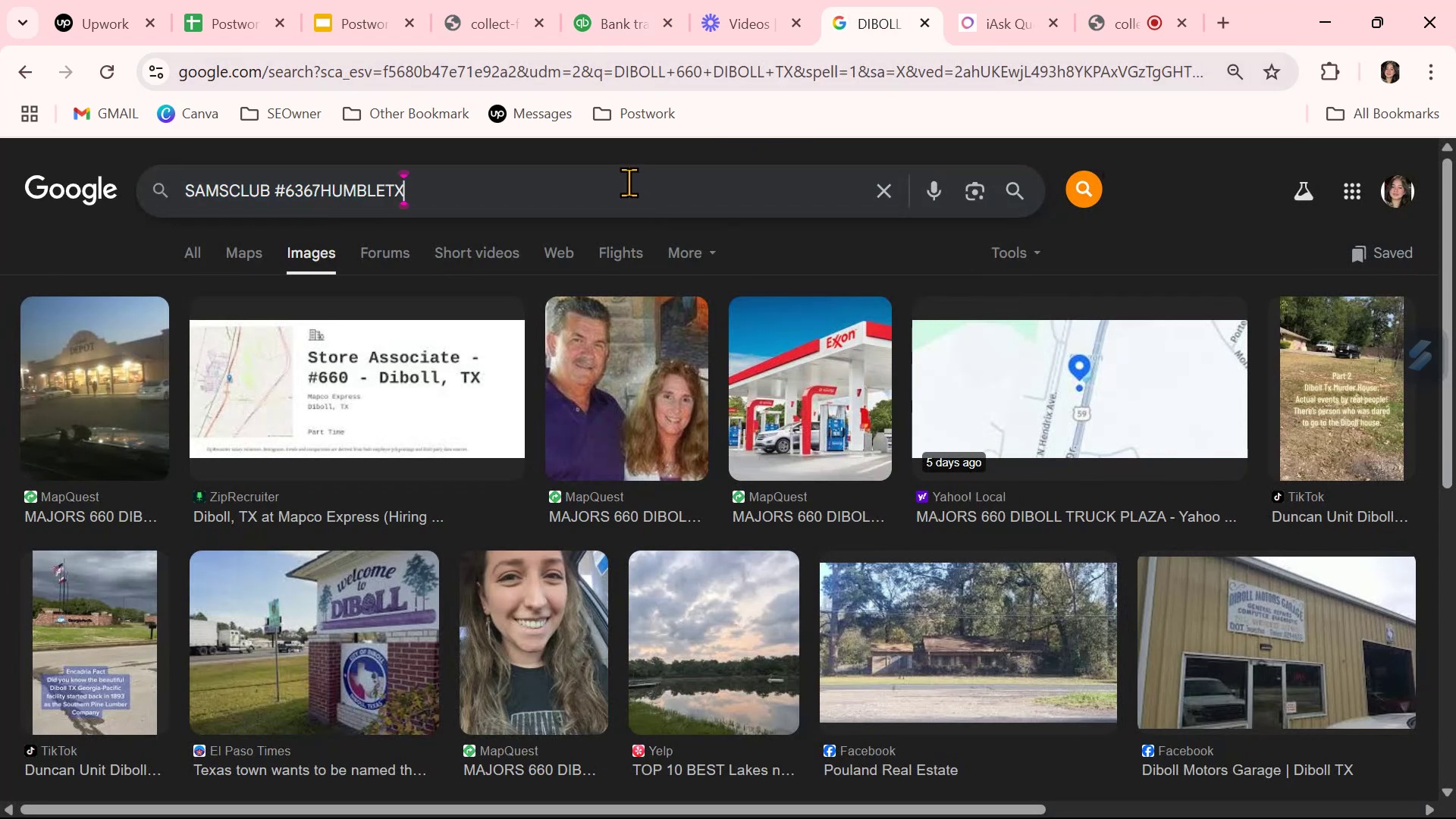 
key(NumpadEnter)
 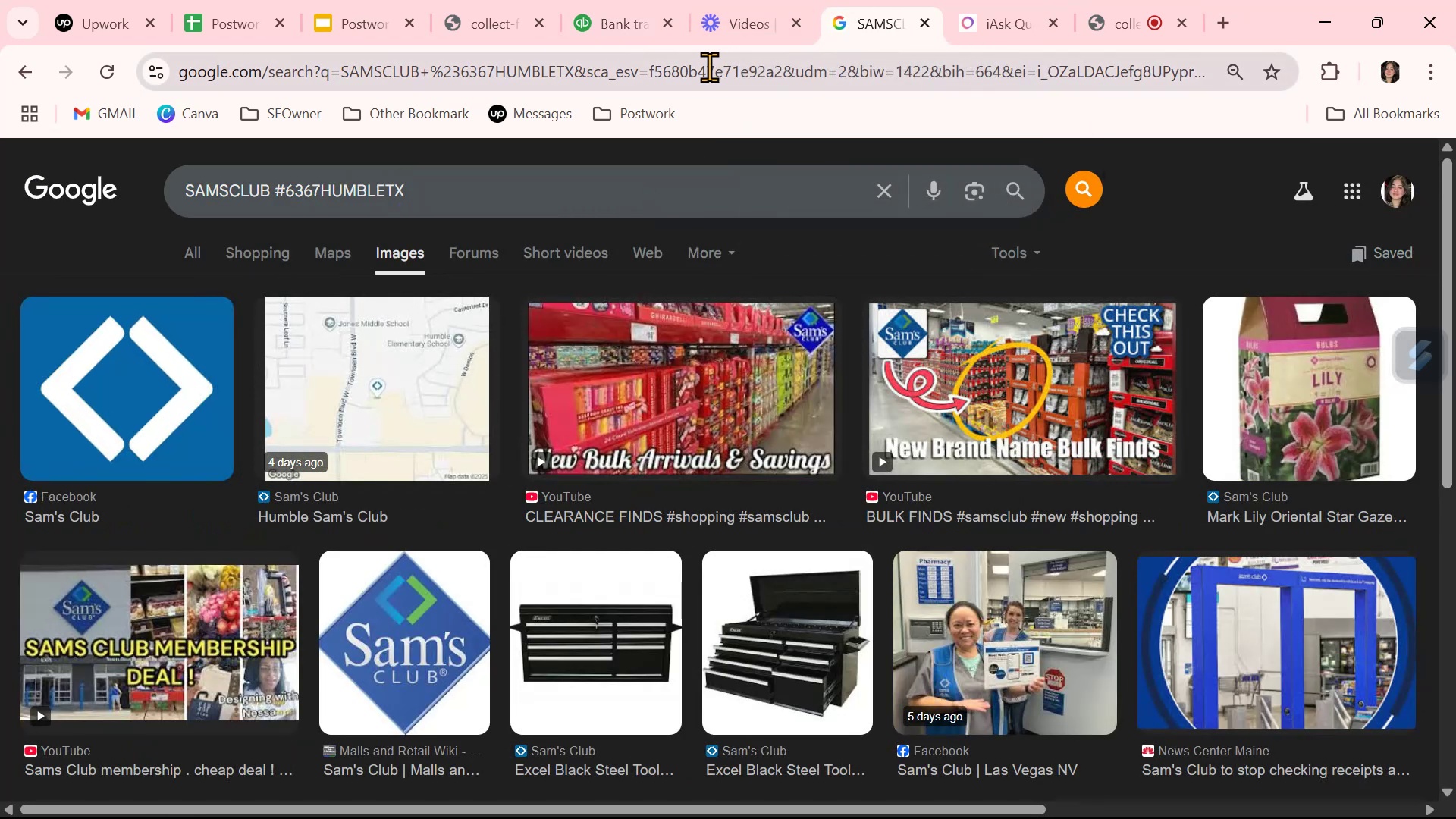 
wait(6.6)
 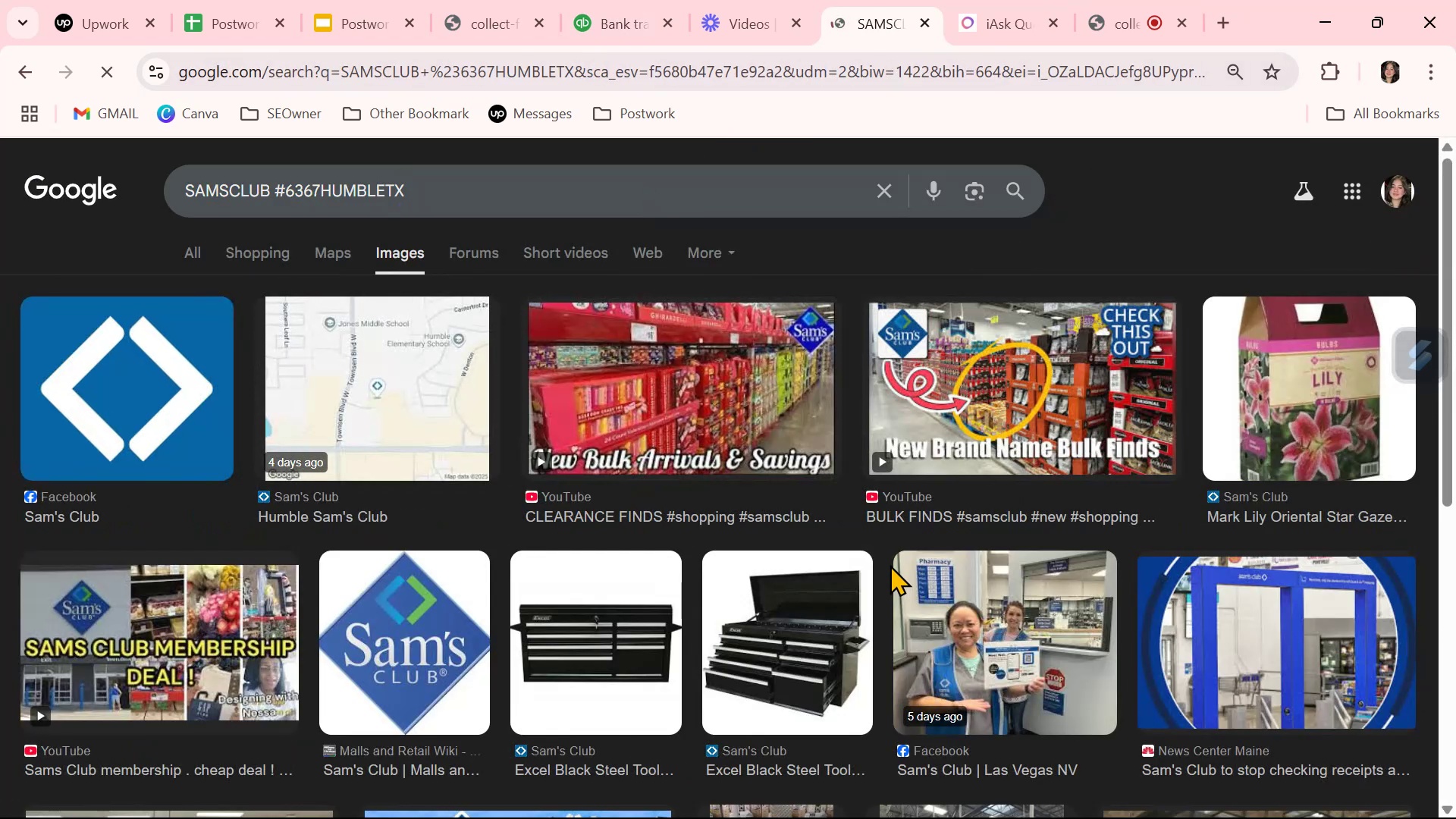 
left_click([603, 11])
 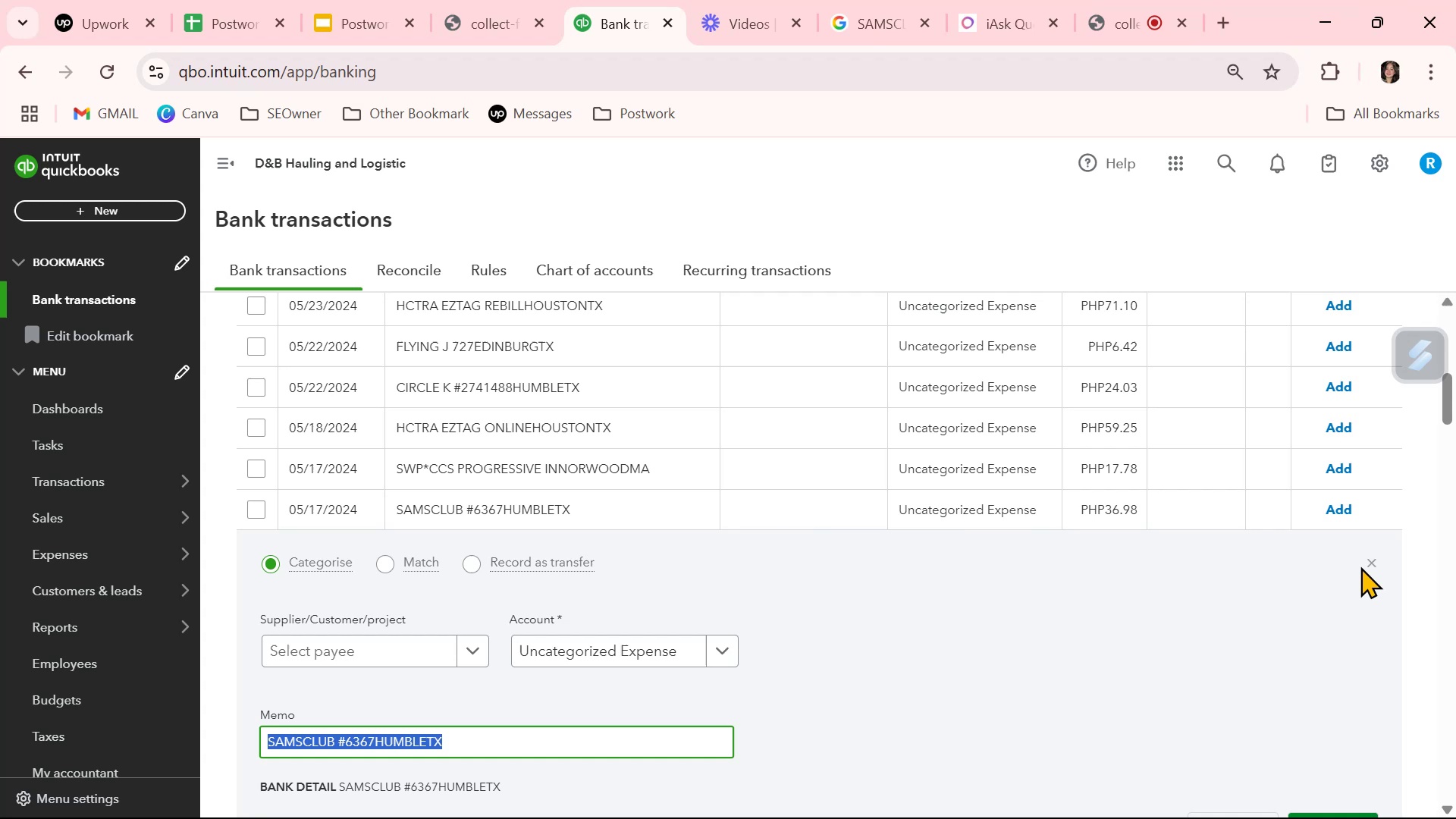 
left_click([1373, 566])
 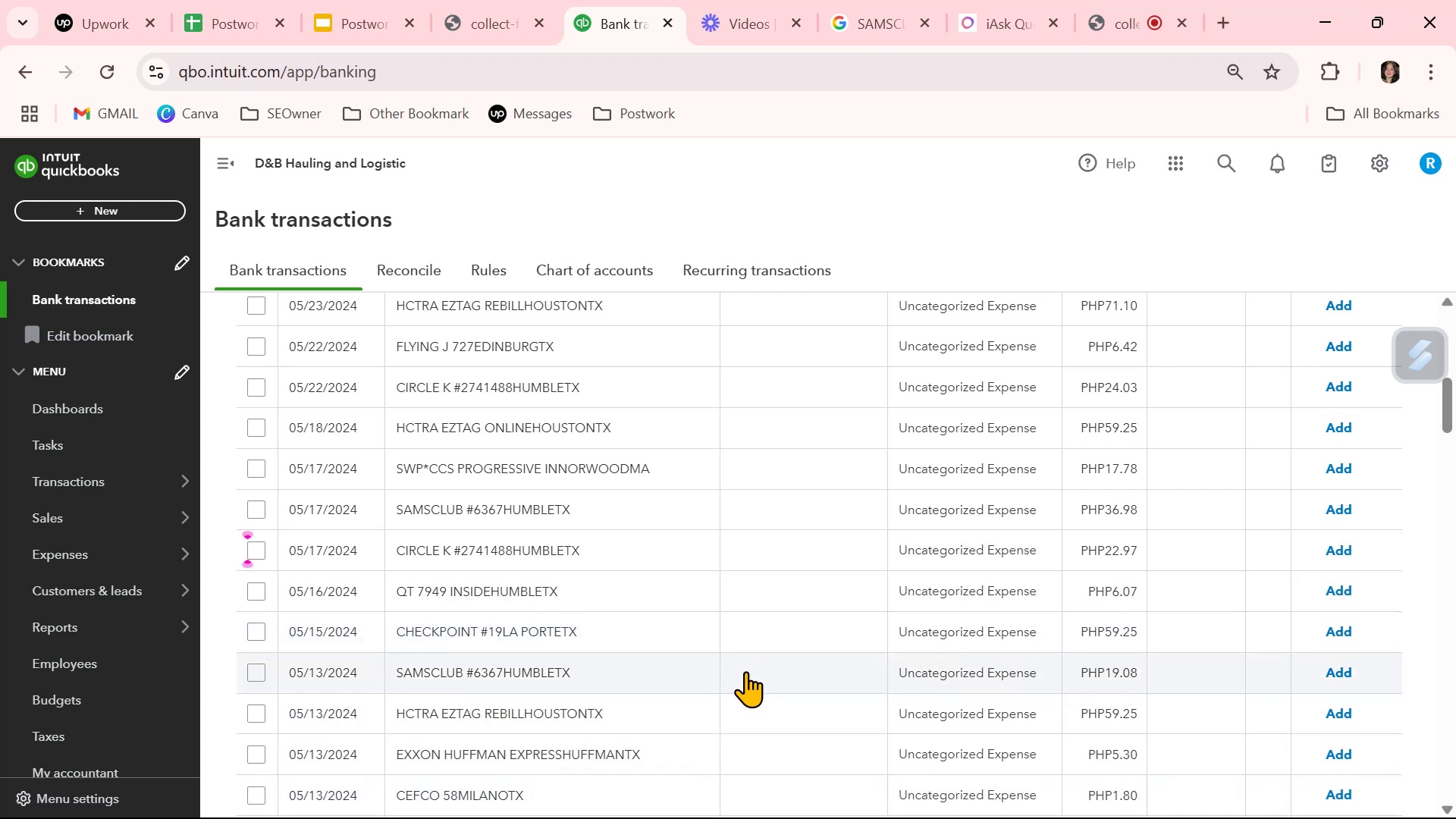 
scroll: coordinate [746, 683], scroll_direction: down, amount: 3.0
 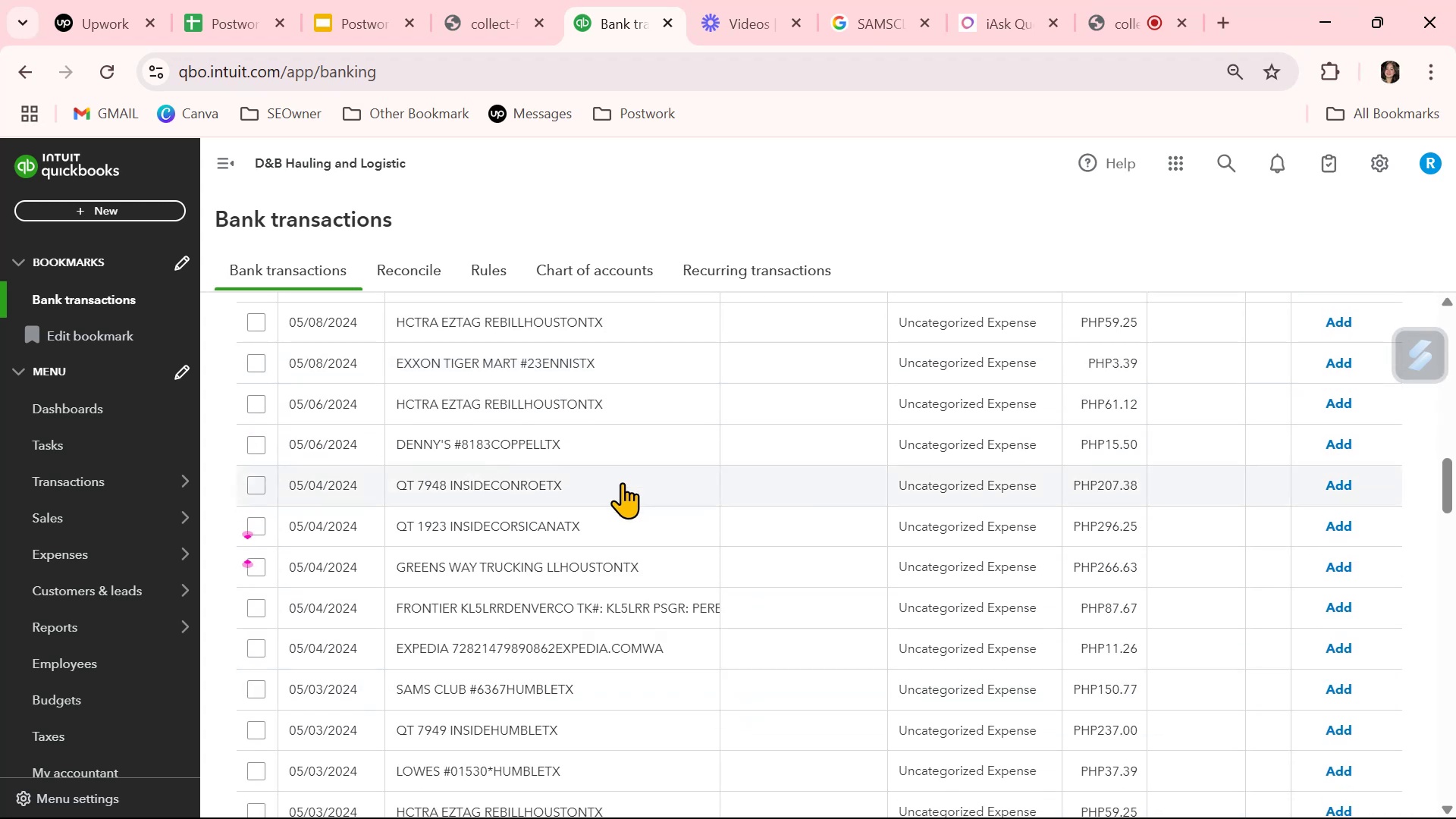 
left_click([750, 444])
 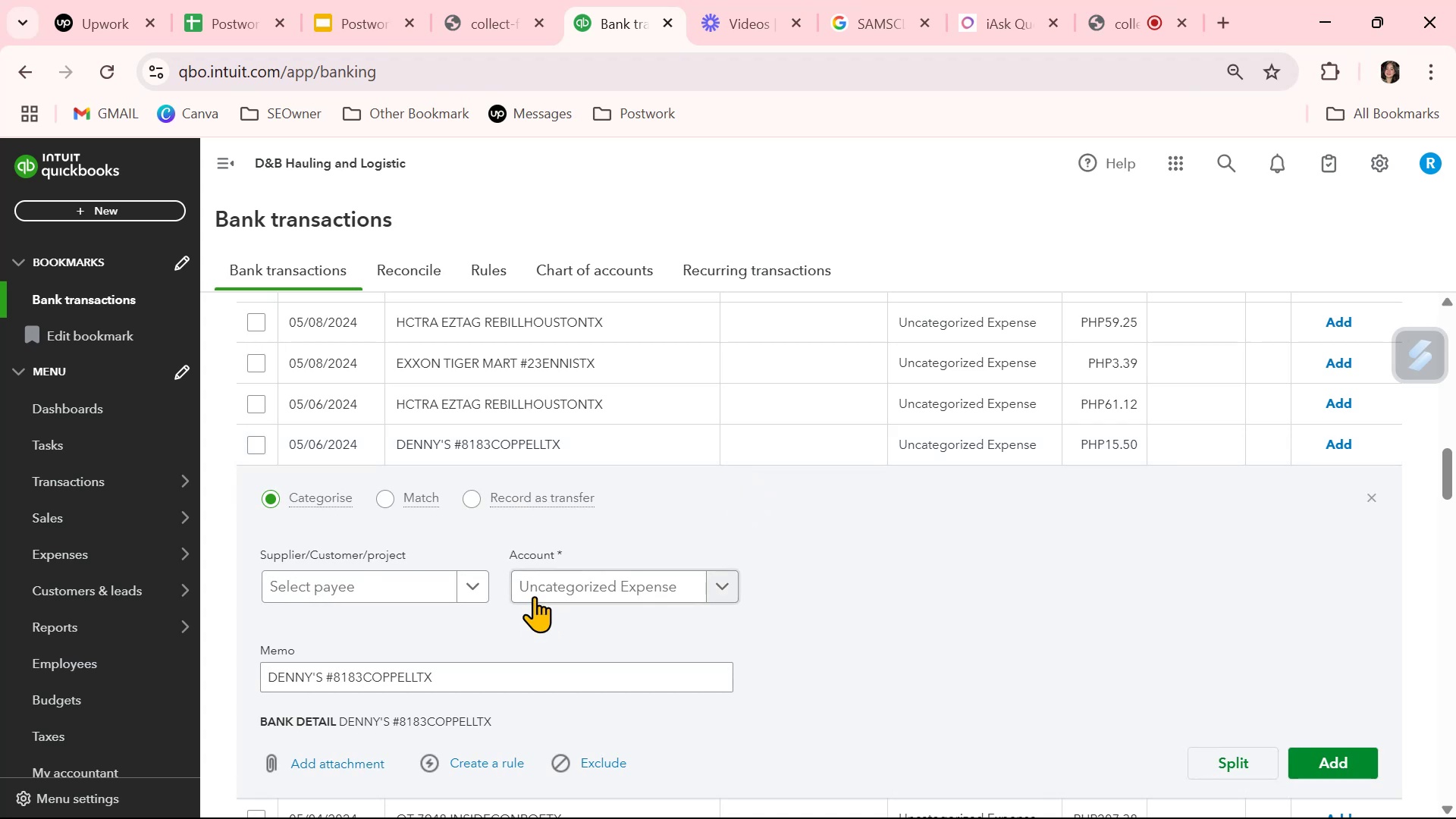 
left_click([378, 579])
 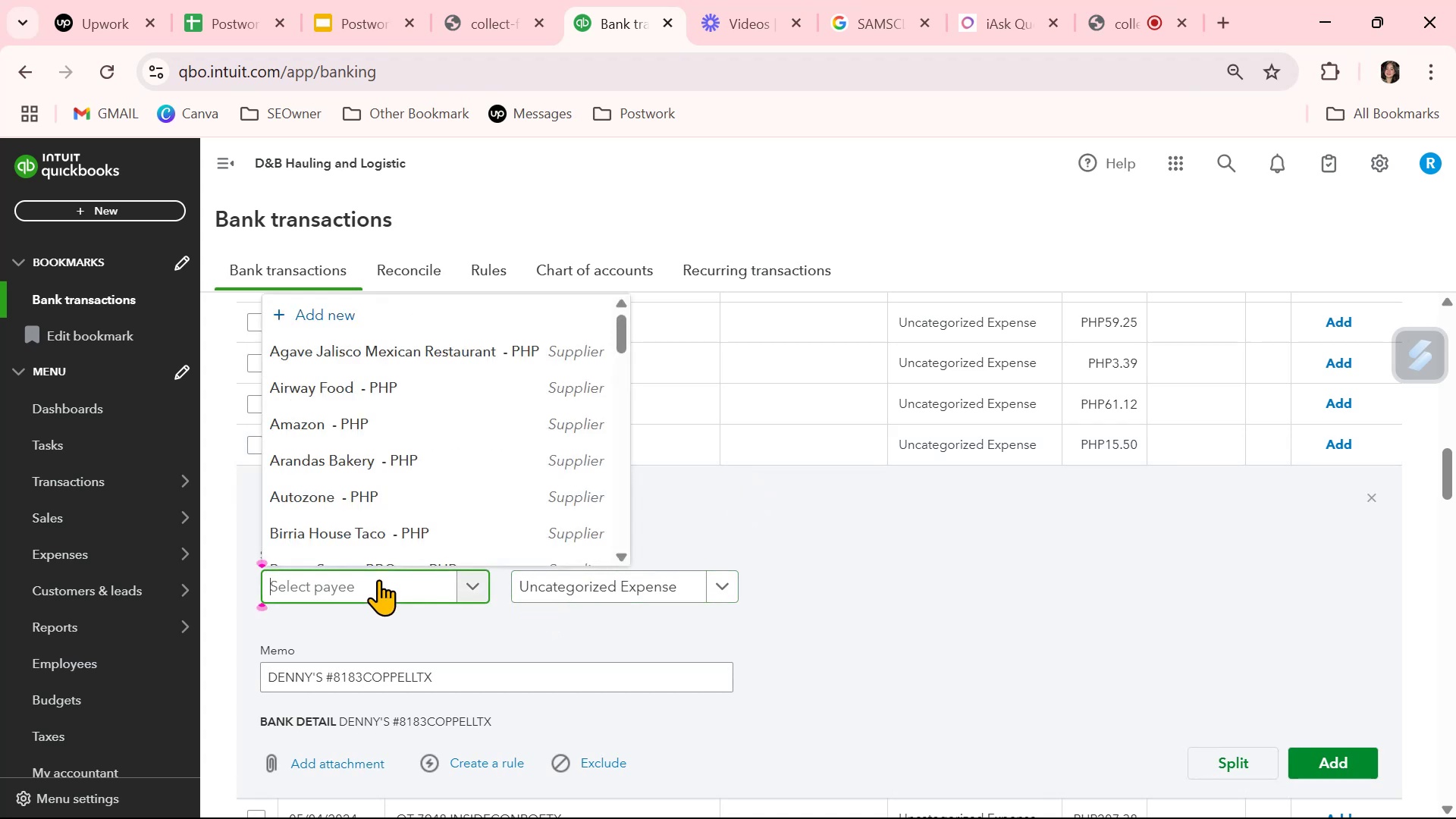 
type(den)
 